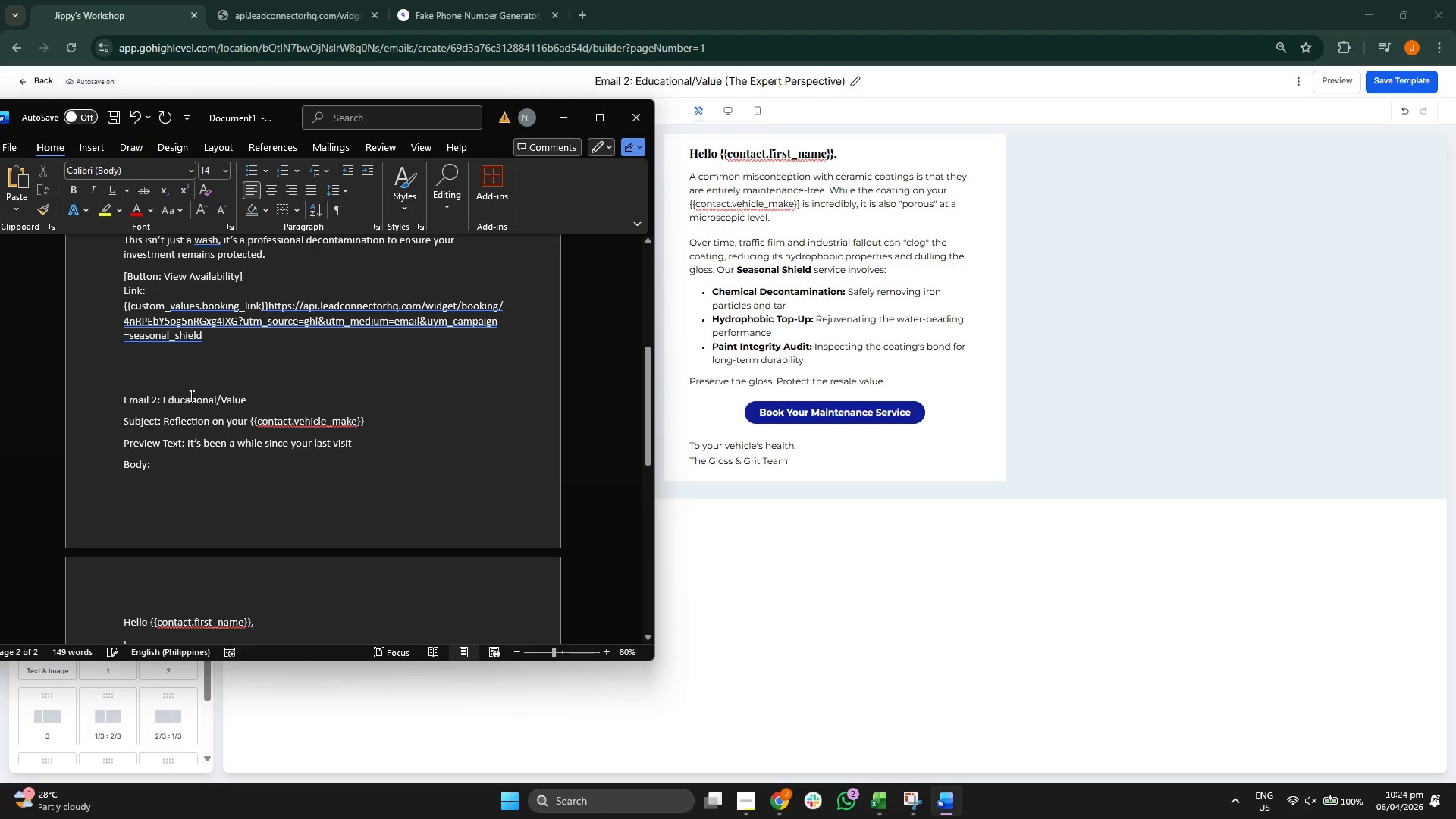 
key(Enter)
 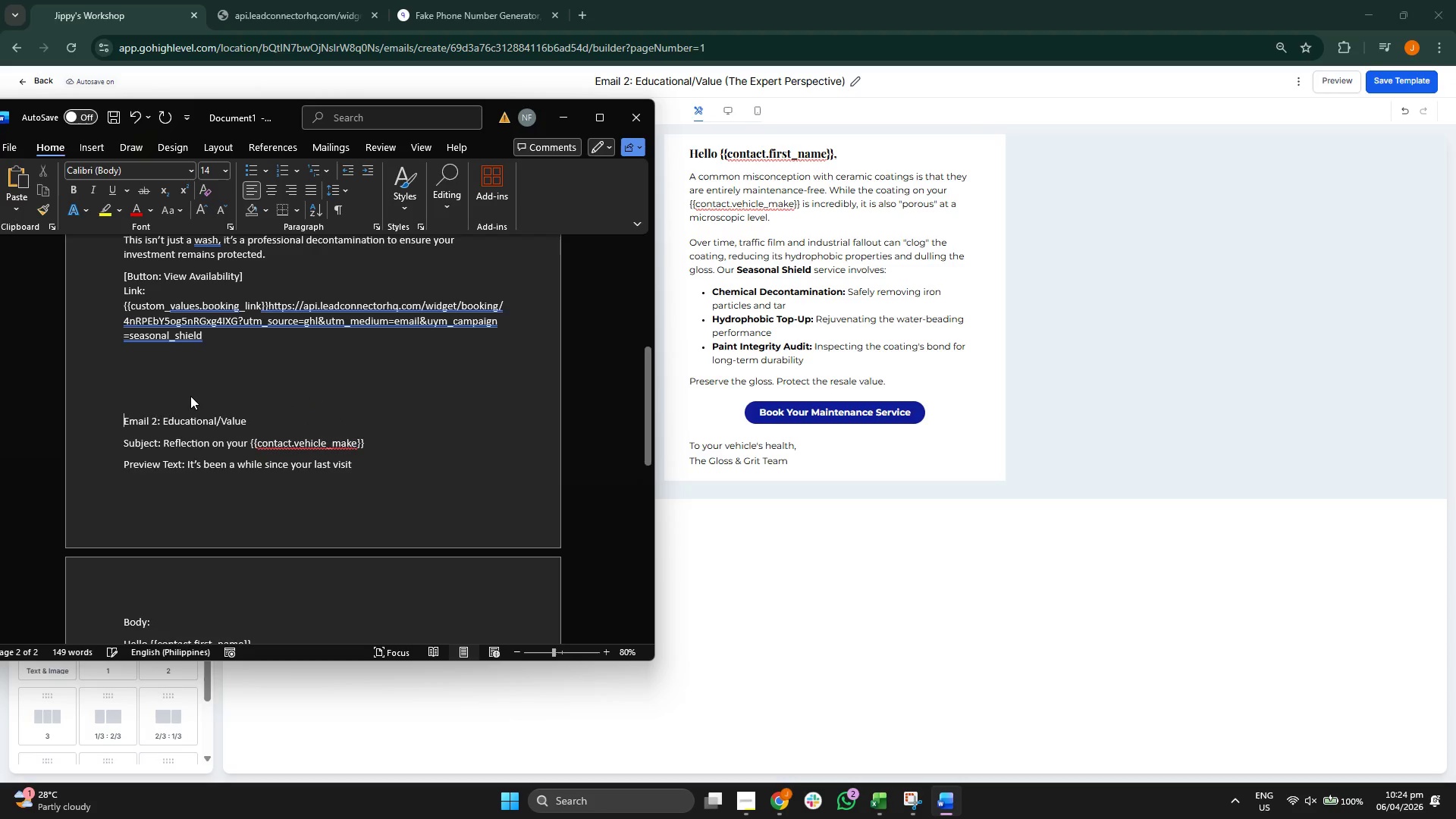 
key(Enter)
 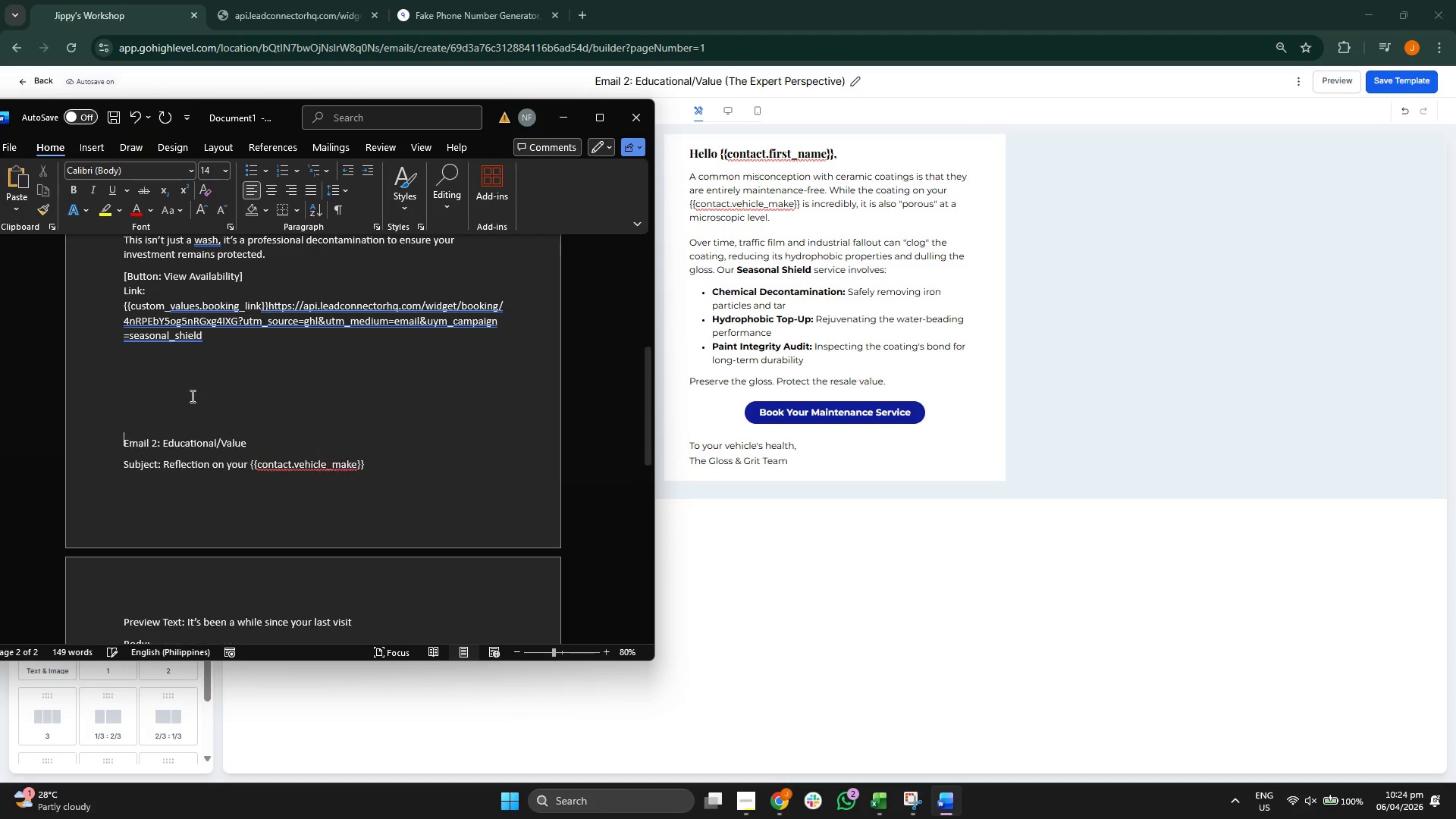 
key(Enter)
 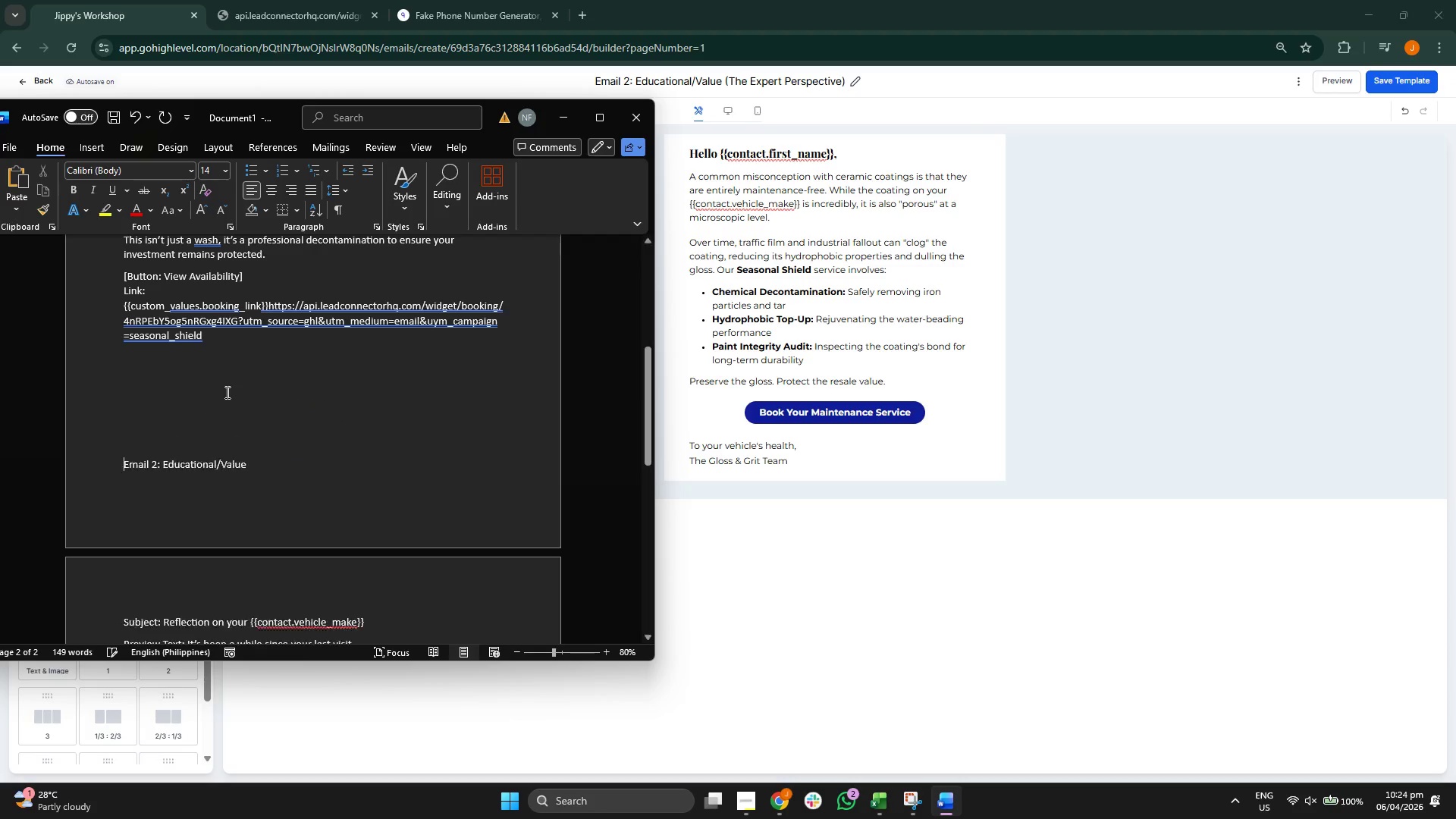 
key(Enter)
 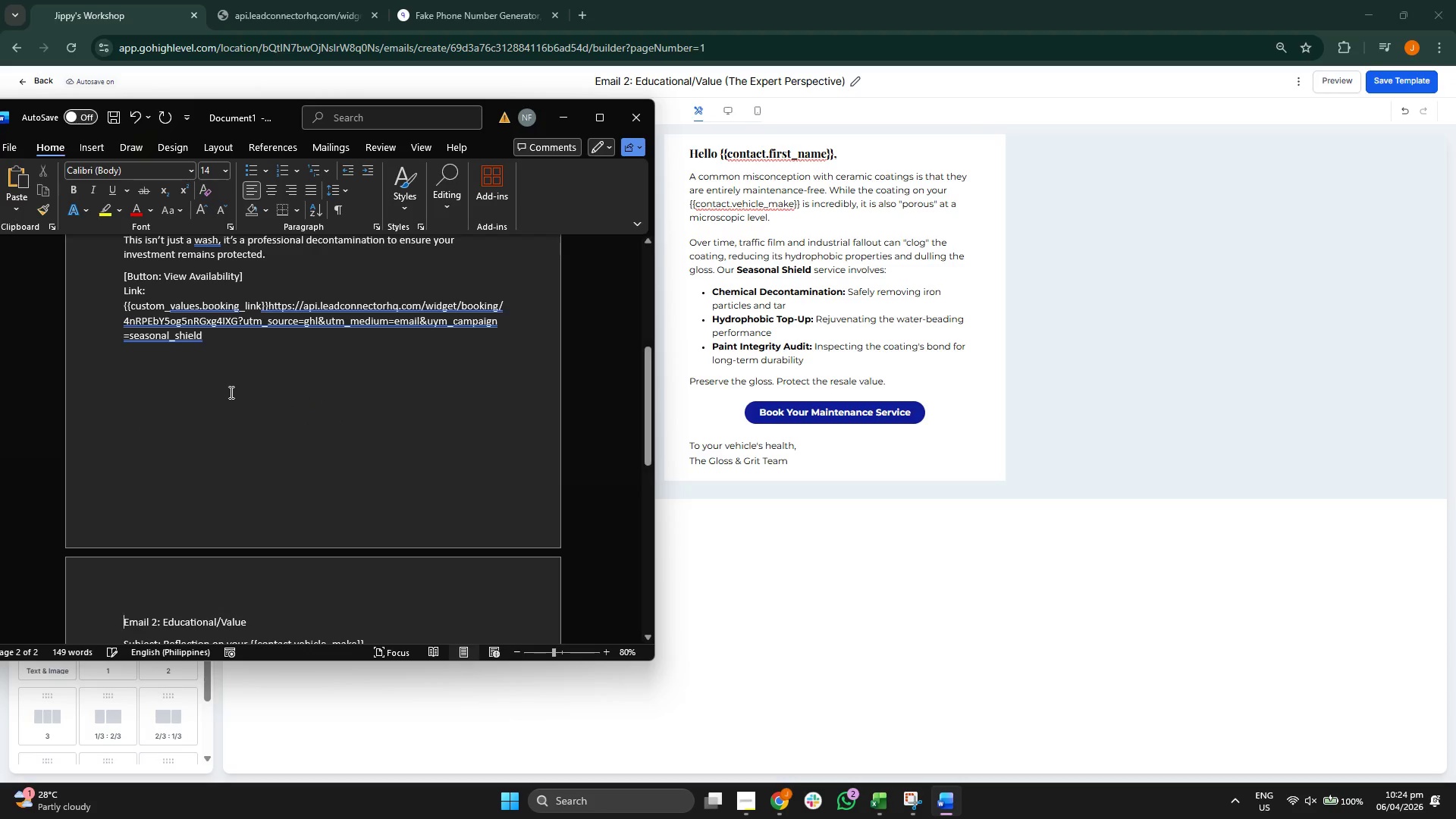 
scroll: coordinate [291, 519], scroll_direction: down, amount: 6.0
 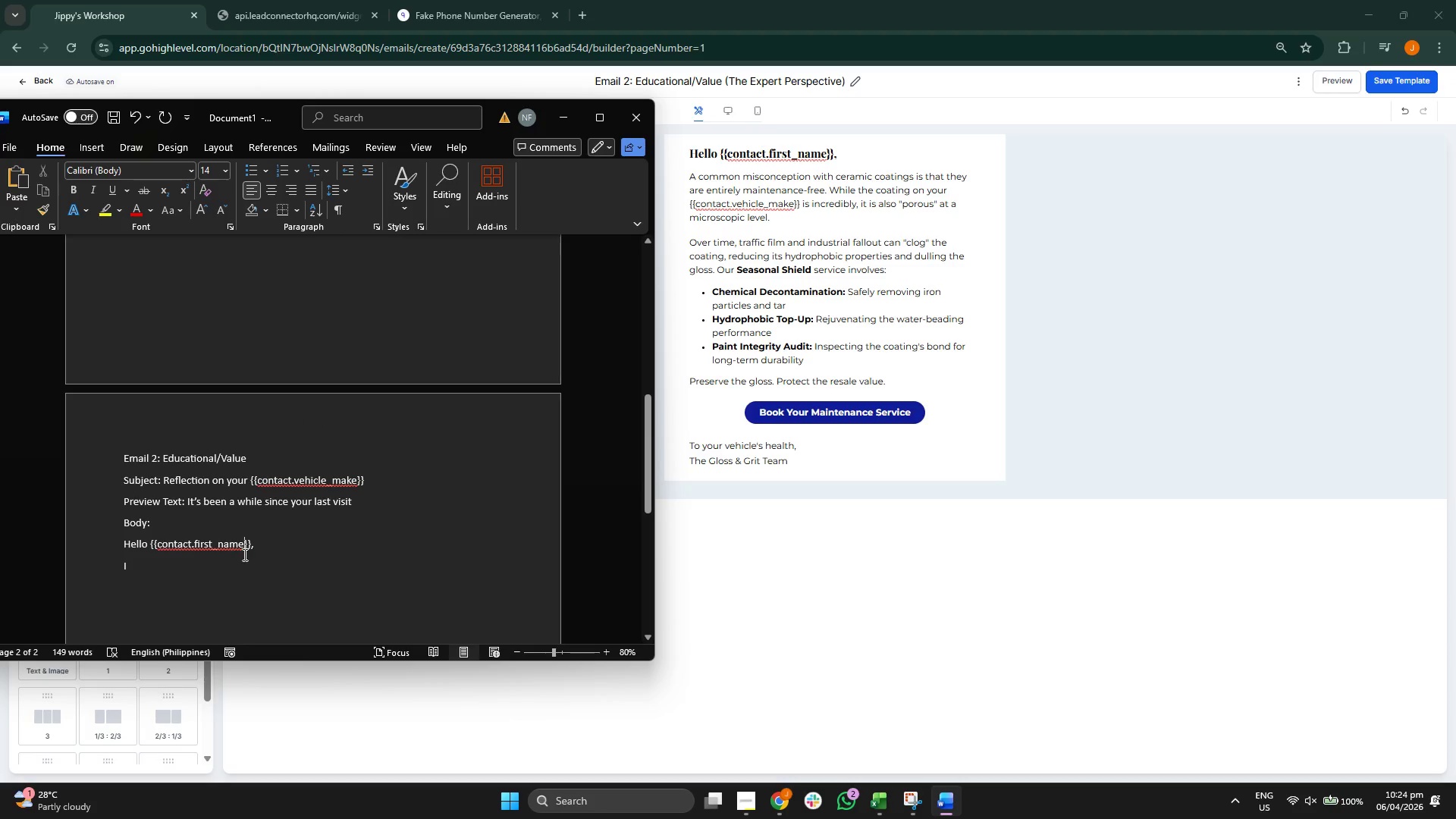 
double_click([244, 570])
 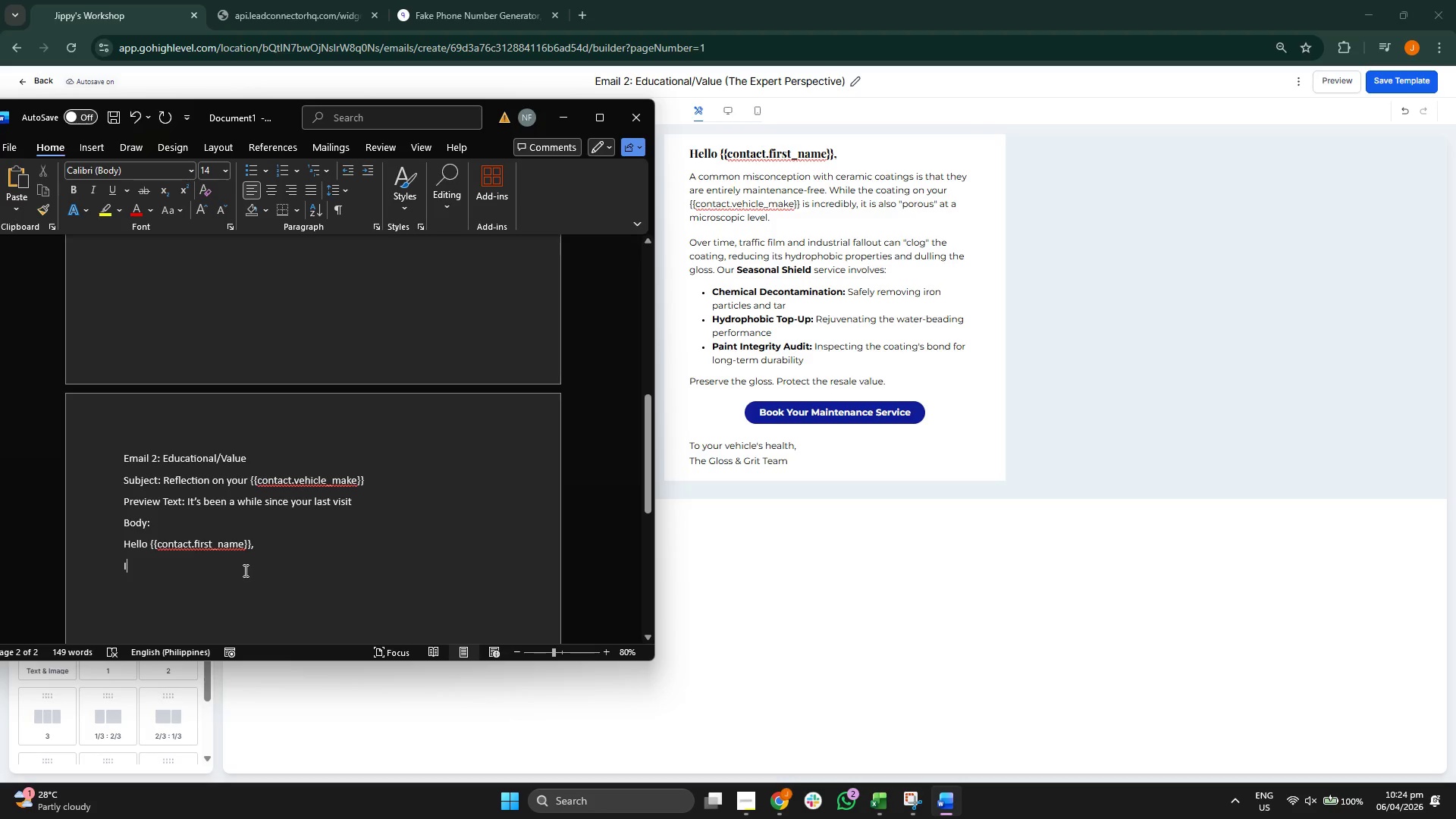 
type(t has been since {{contact.last_service_date}} so)
key(Backspace)
type(ince we we las)
key(Backspace)
key(Backspace)
key(Backspace)
key(Backspace)
key(Backspace)
key(Backspace)
type(last)
 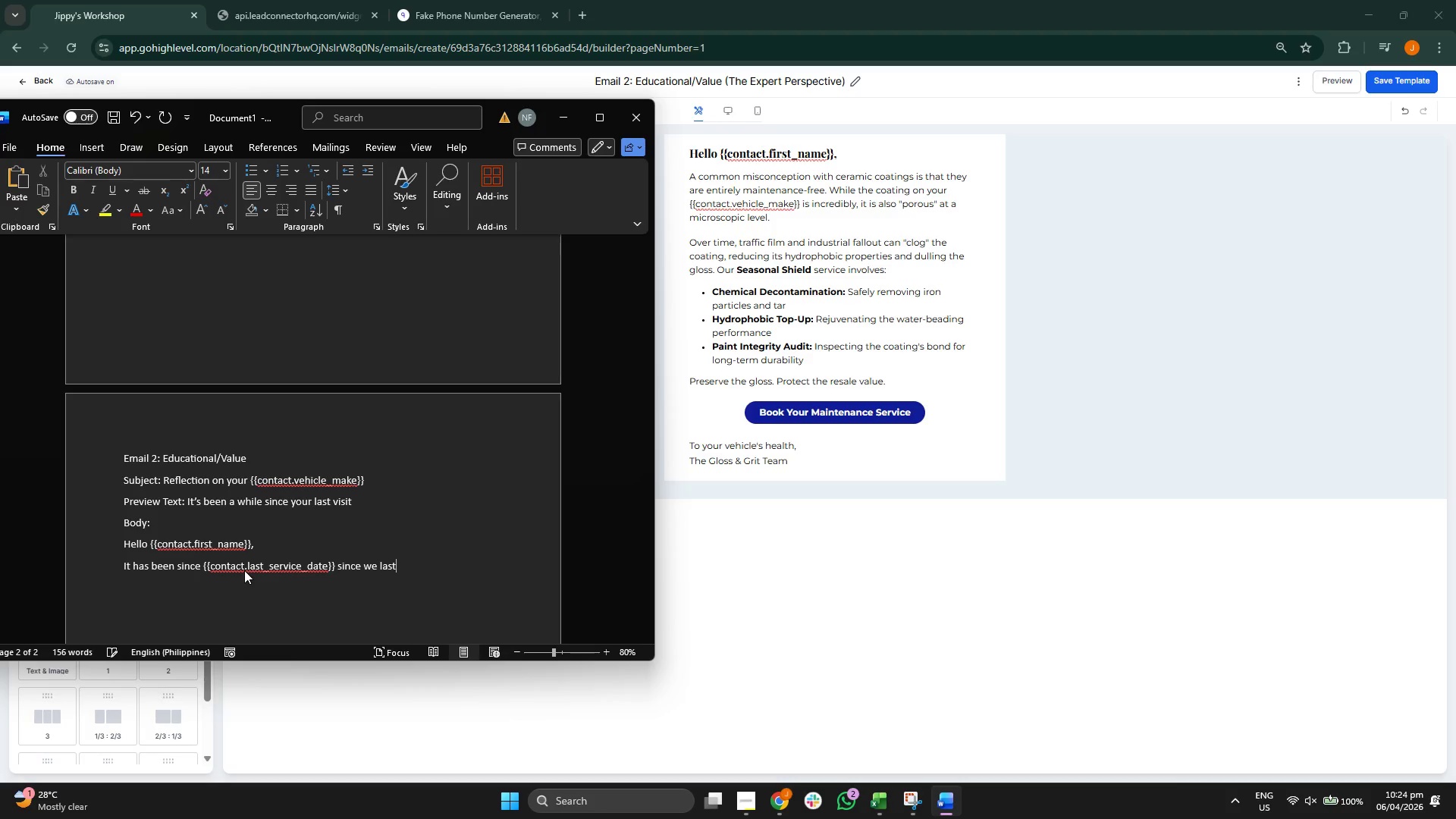 
wait(15.94)
 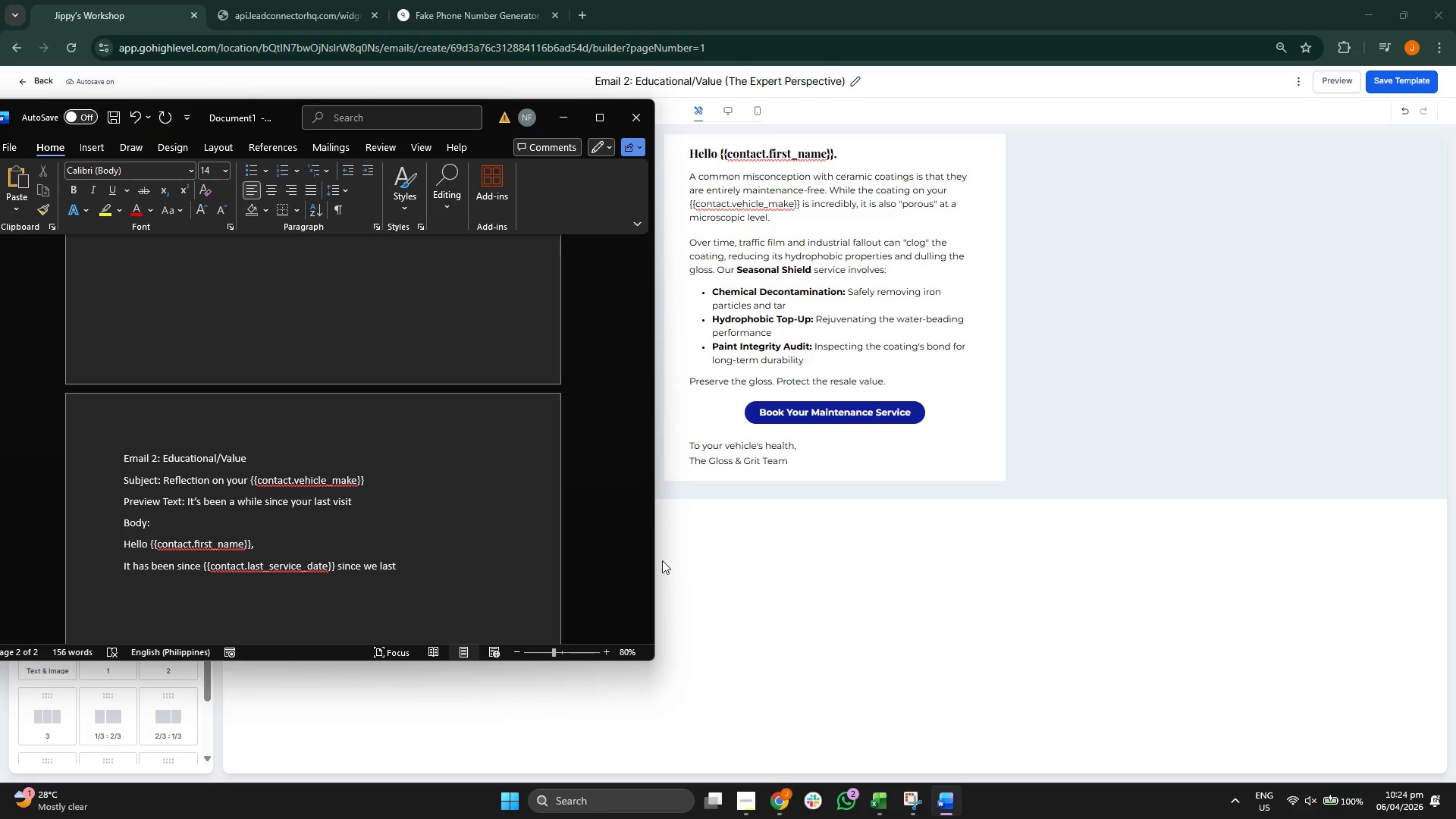 
scroll: coordinate [278, 508], scroll_direction: up, amount: 13.0
 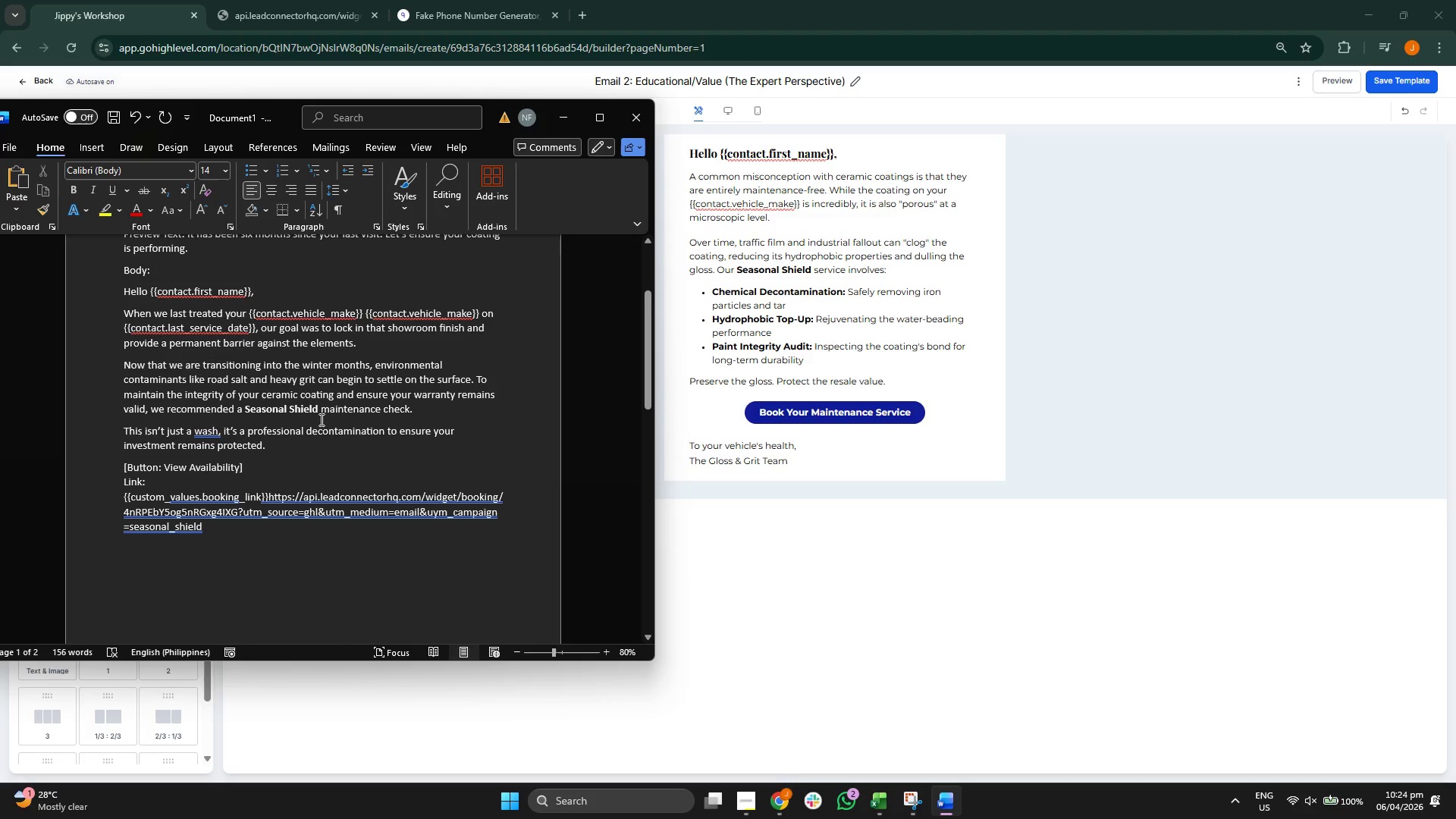 
scroll: coordinate [332, 462], scroll_direction: down, amount: 14.0
 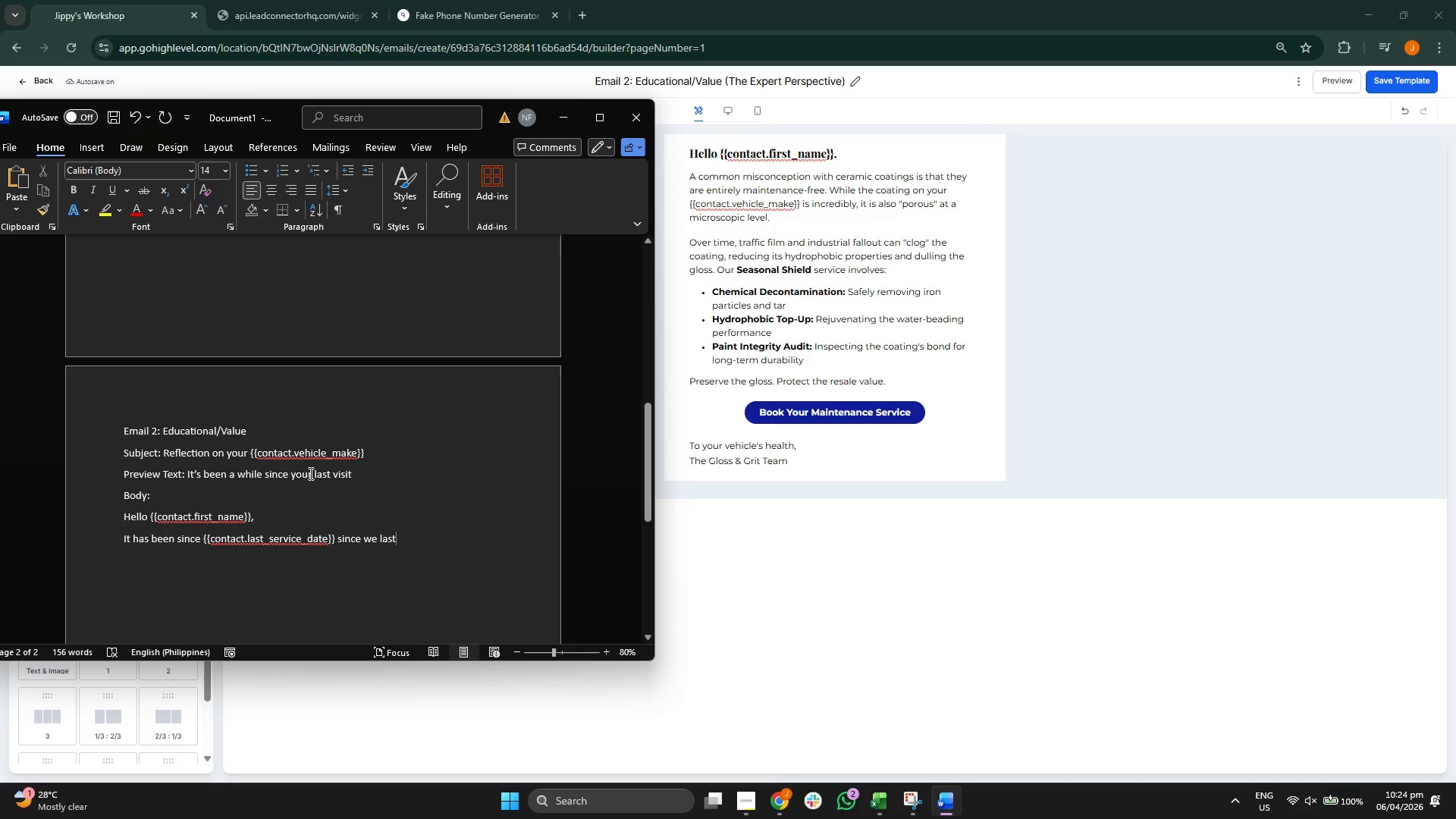 
wait(6.49)
 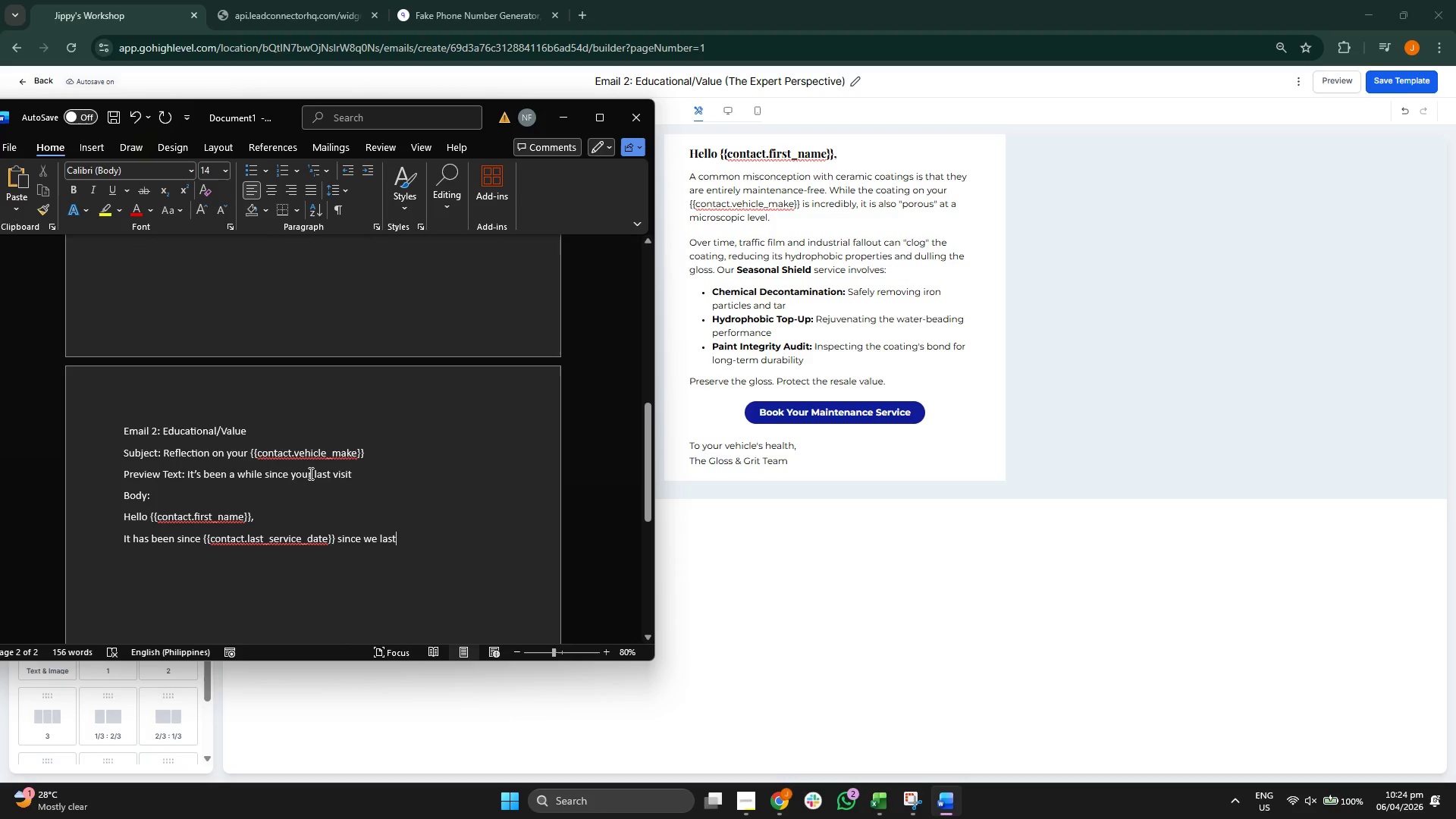 
left_click([130, 513])
 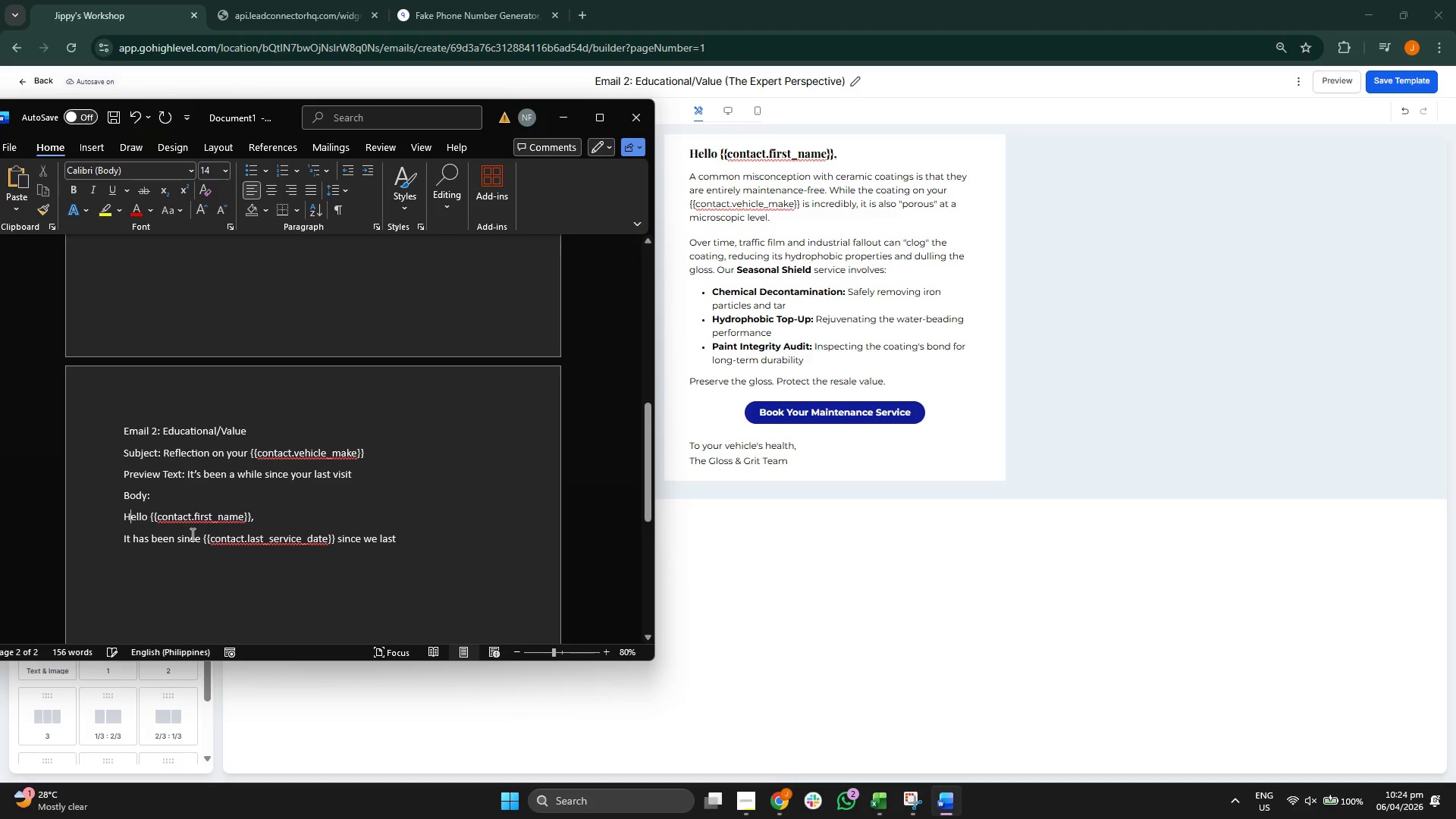 
key(ArrowRight)
 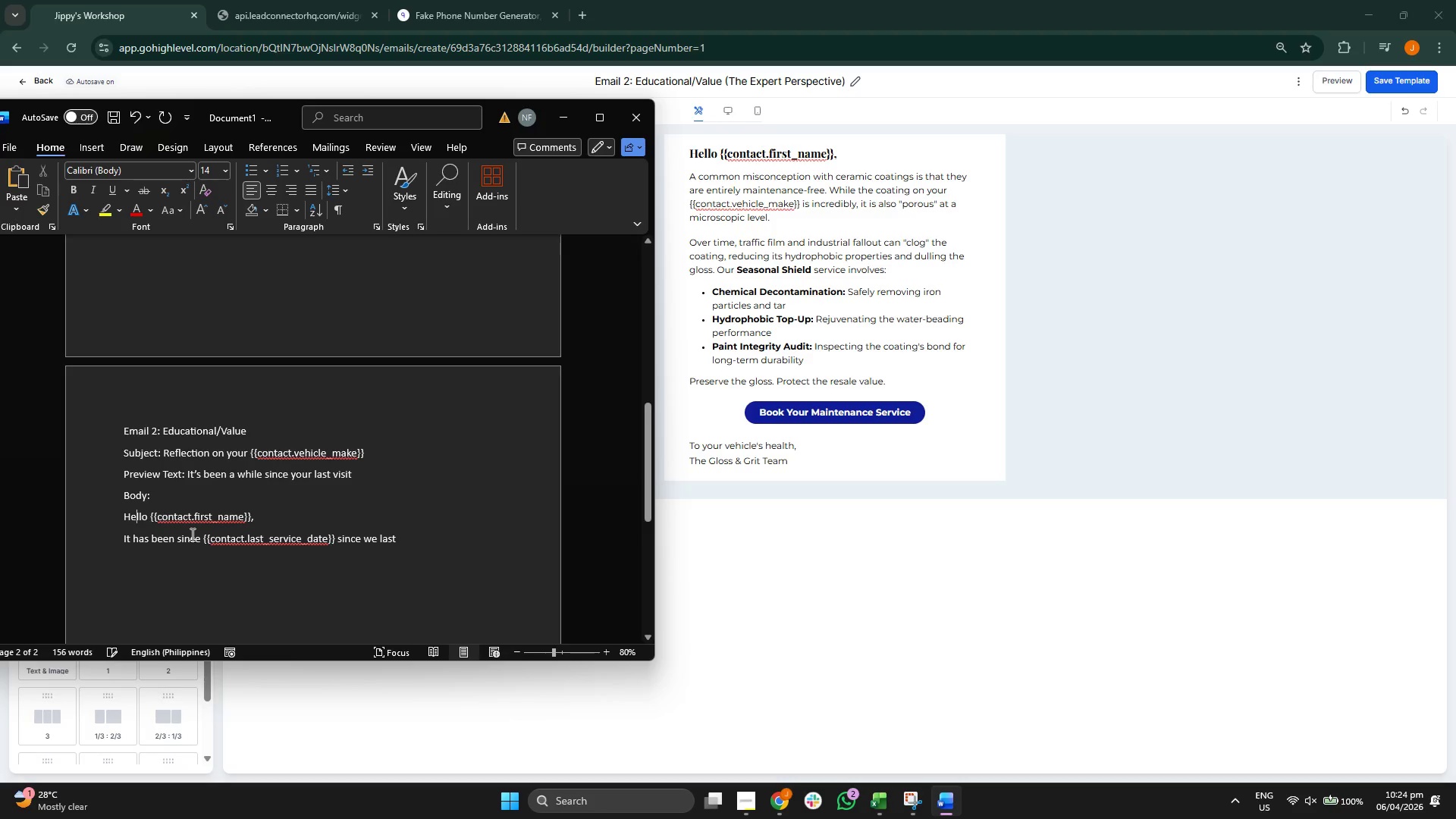 
key(ArrowRight)
 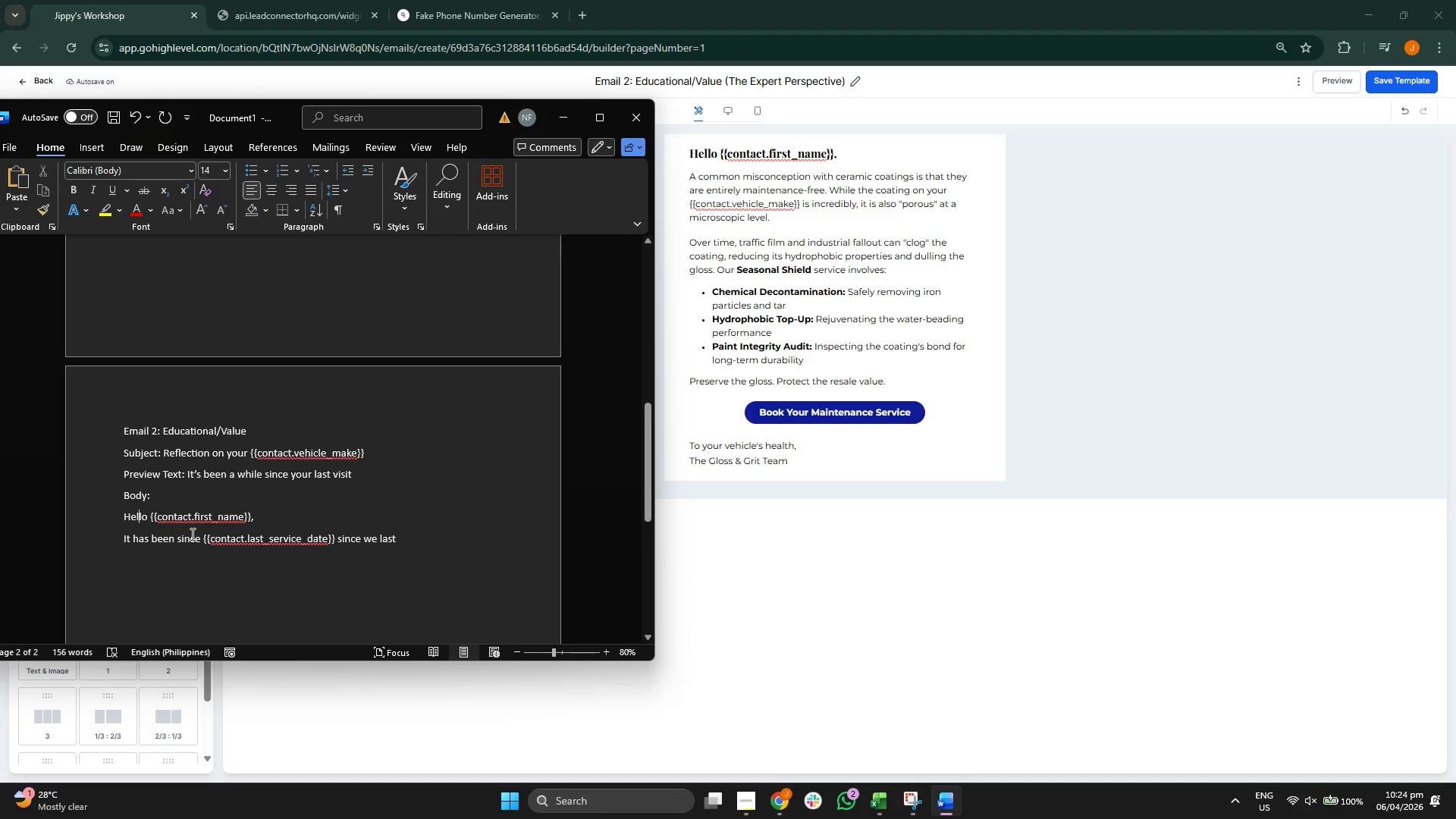 
key(ArrowRight)
 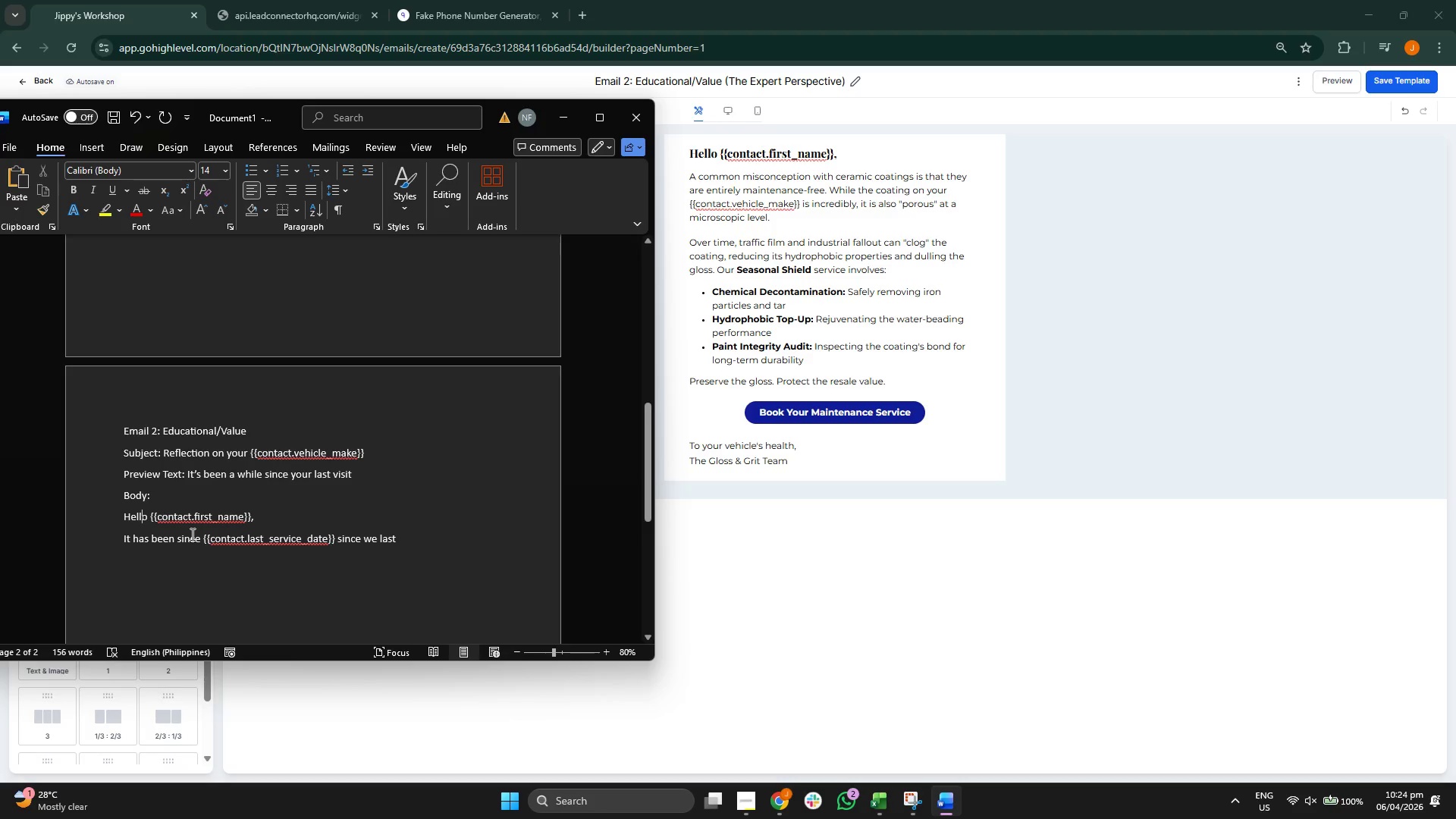 
key(ArrowRight)
 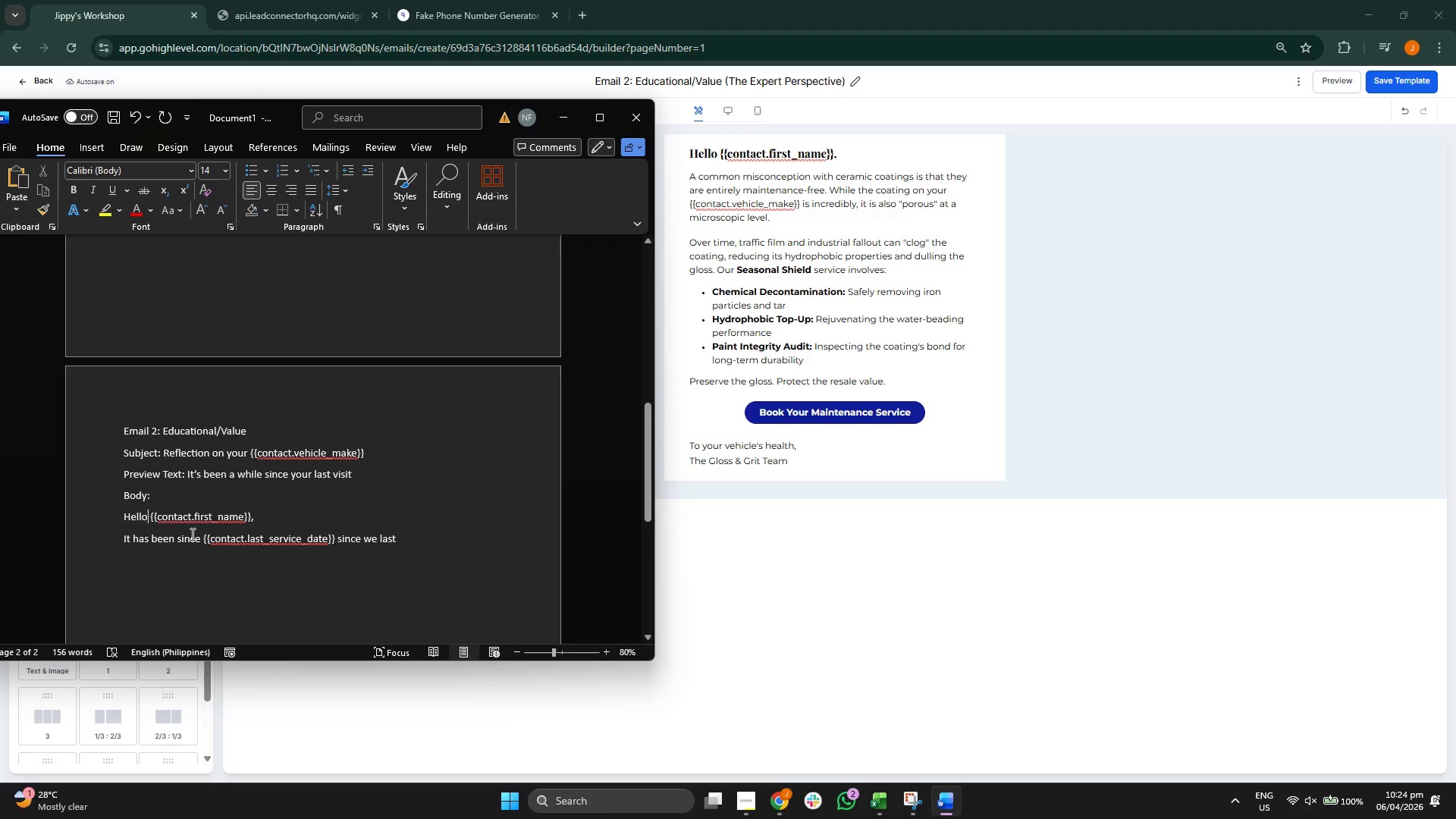 
key(Backspace)
 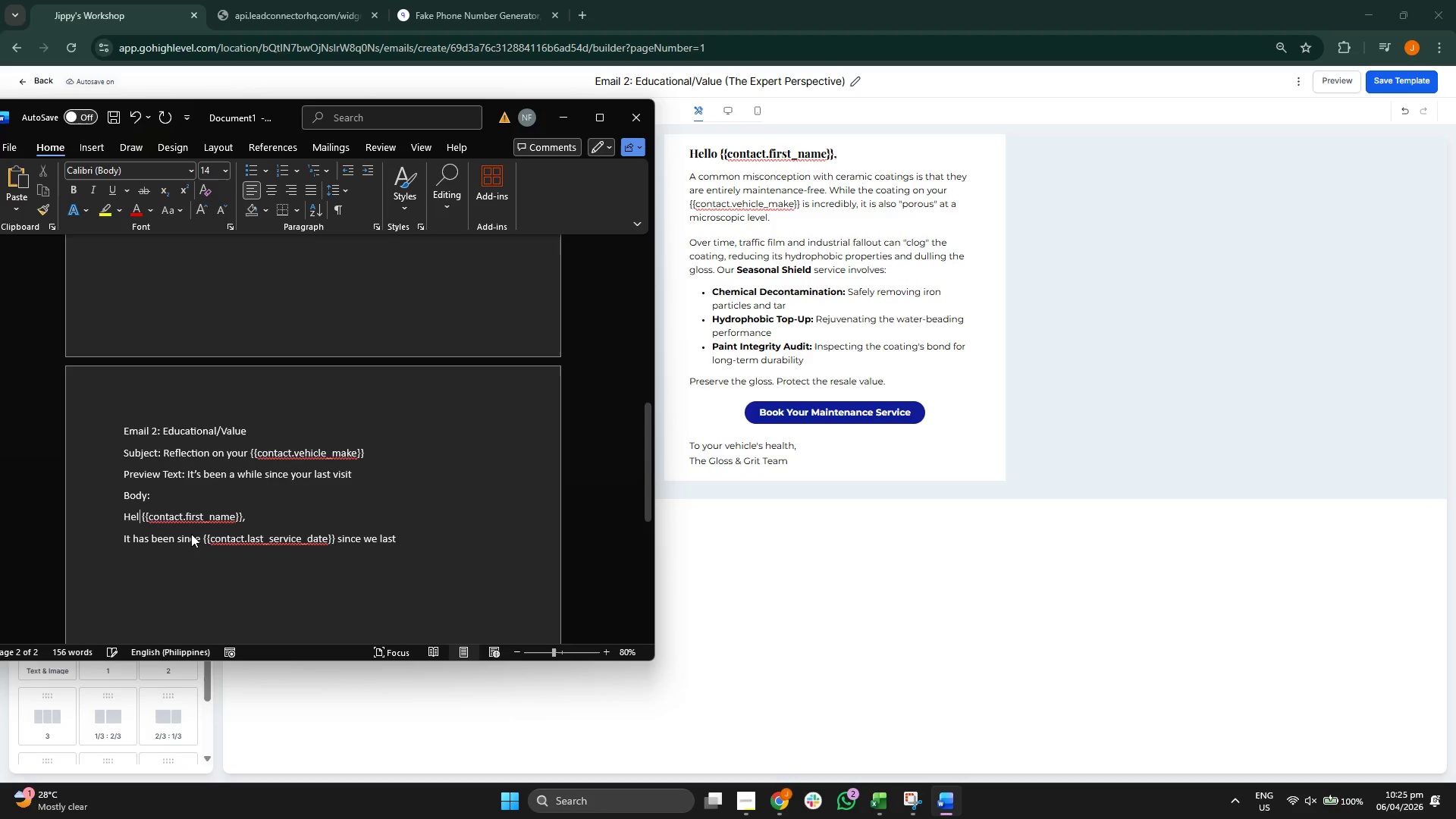 
key(Backspace)
 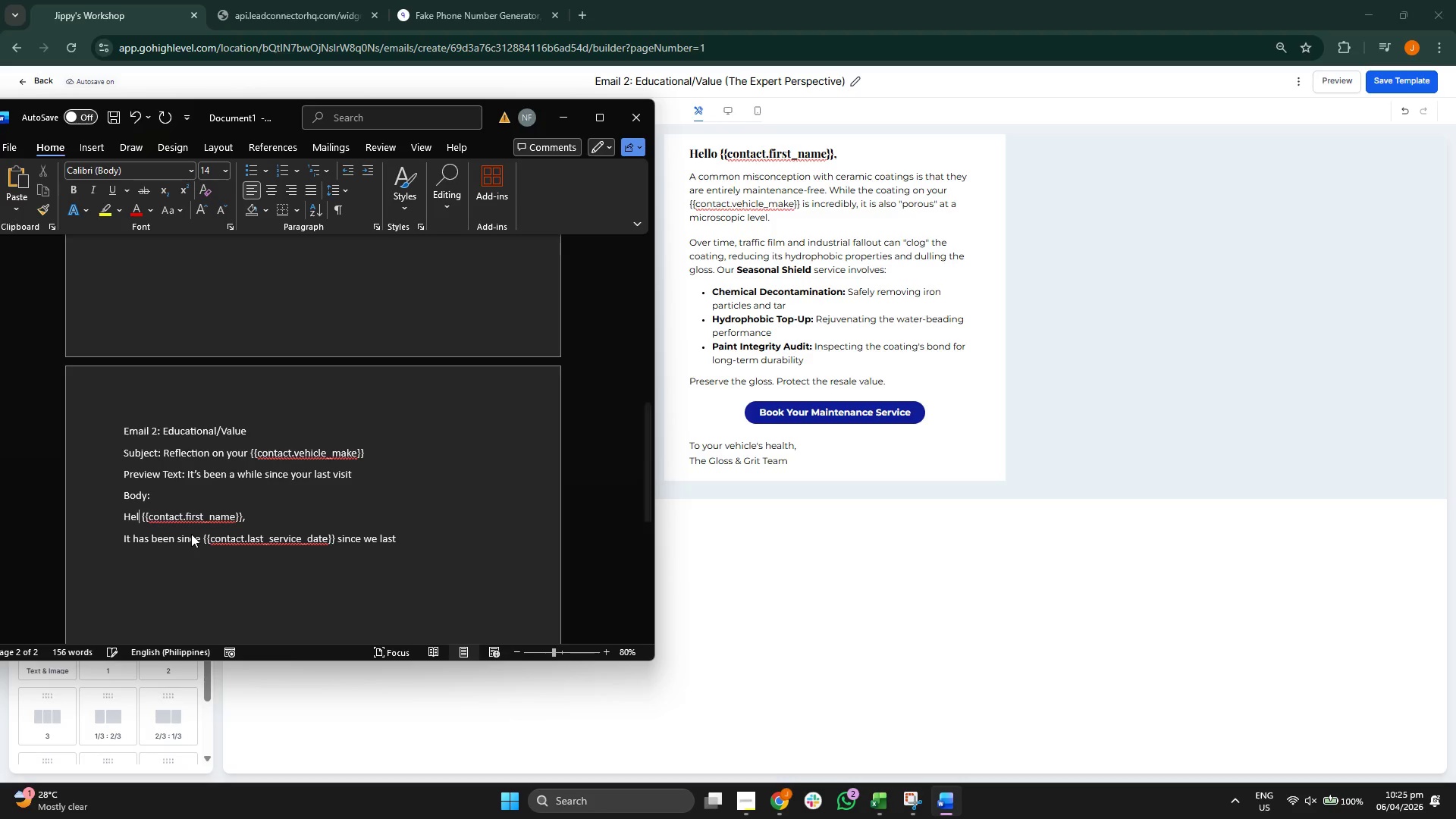 
key(Backspace)
 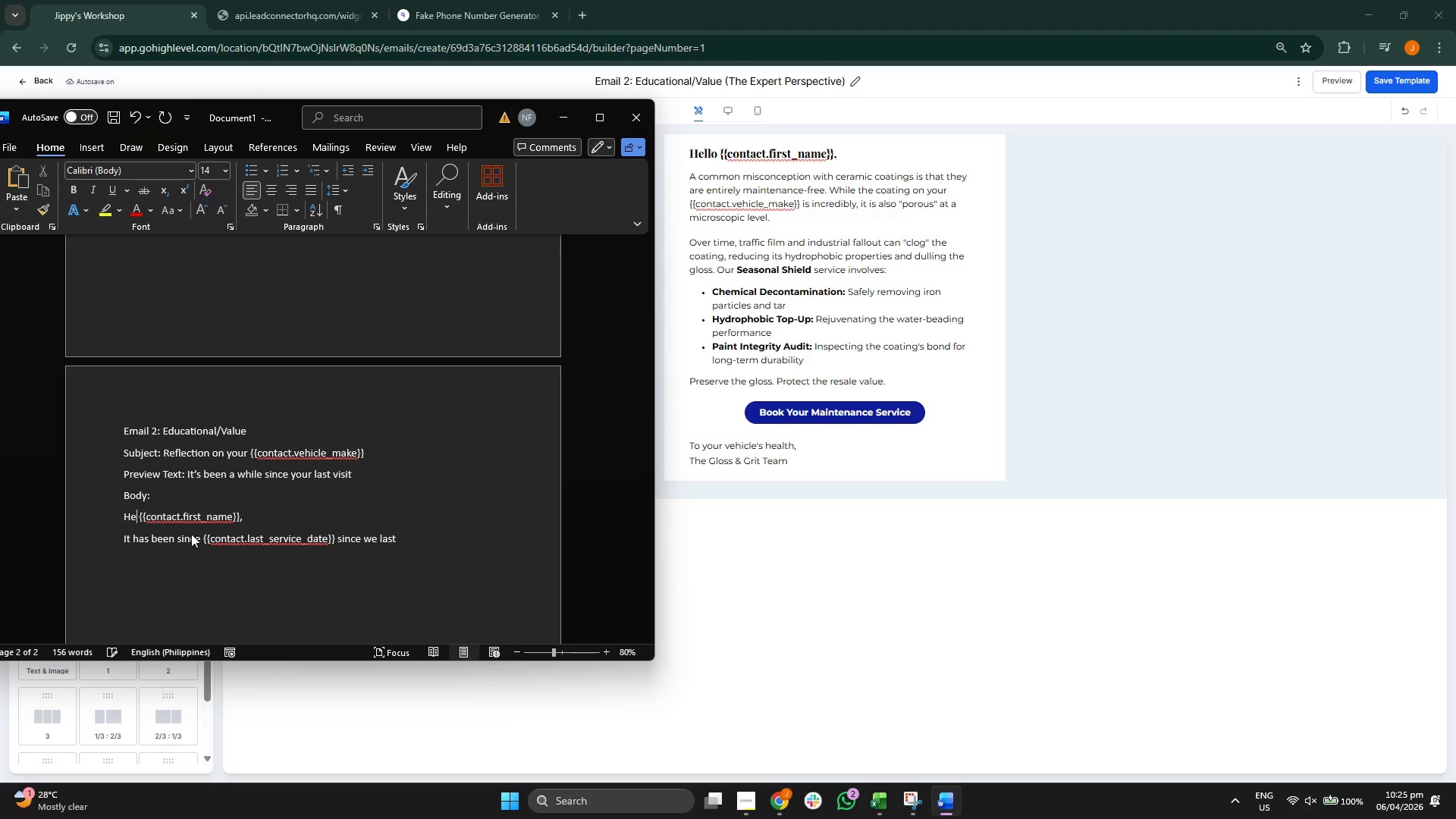 
key(I)
 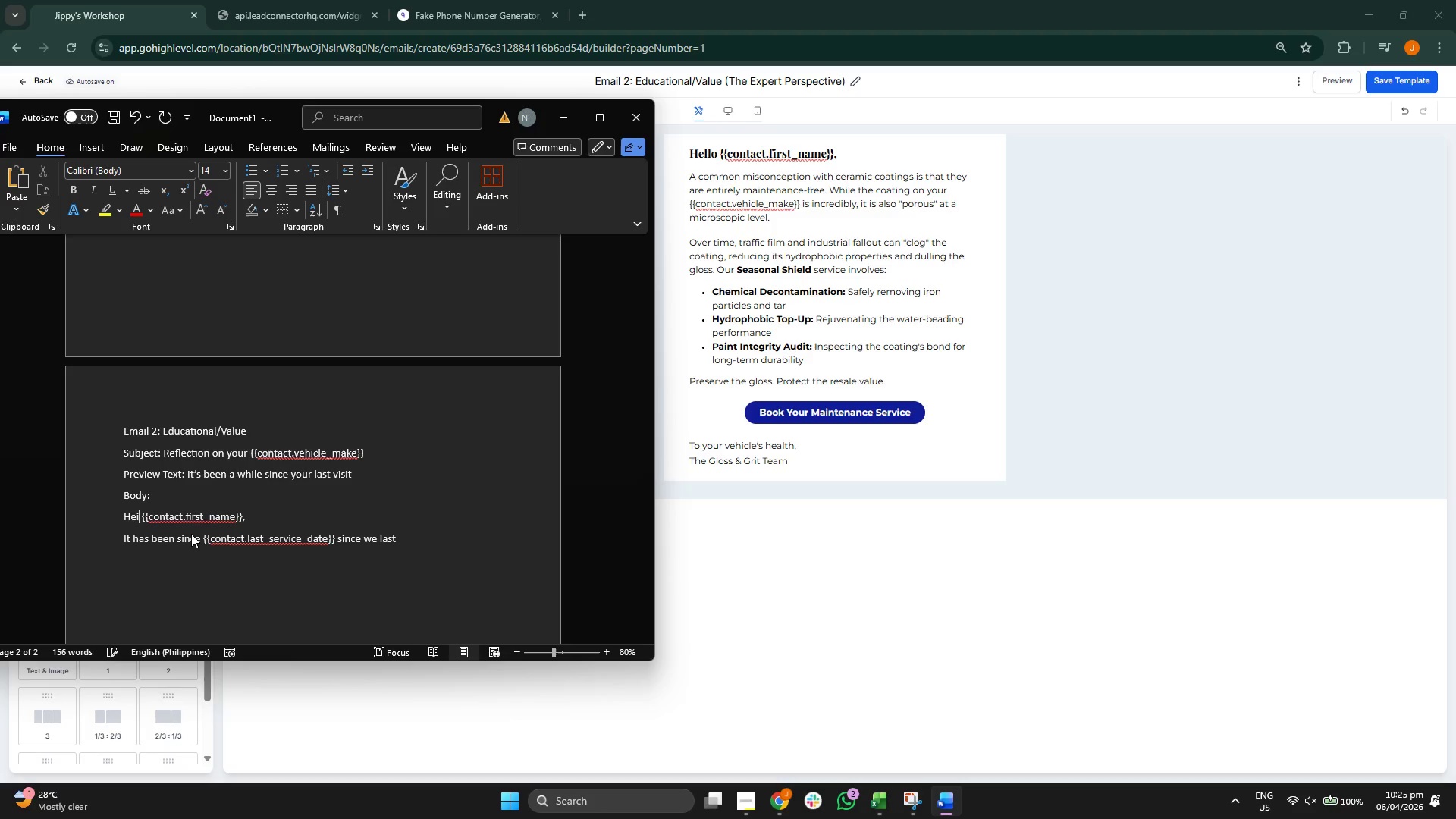 
key(Backspace)
 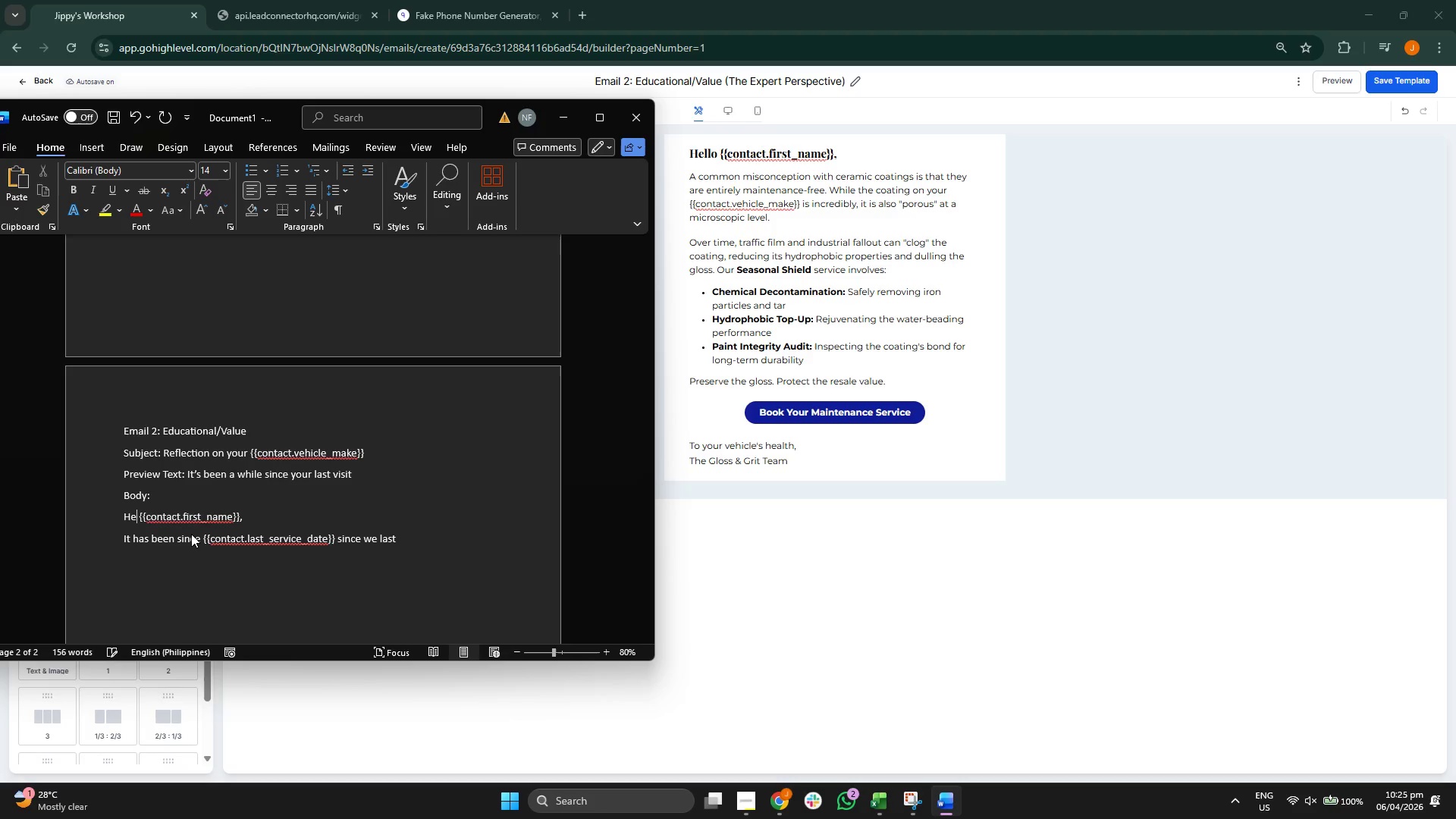 
key(Backspace)
 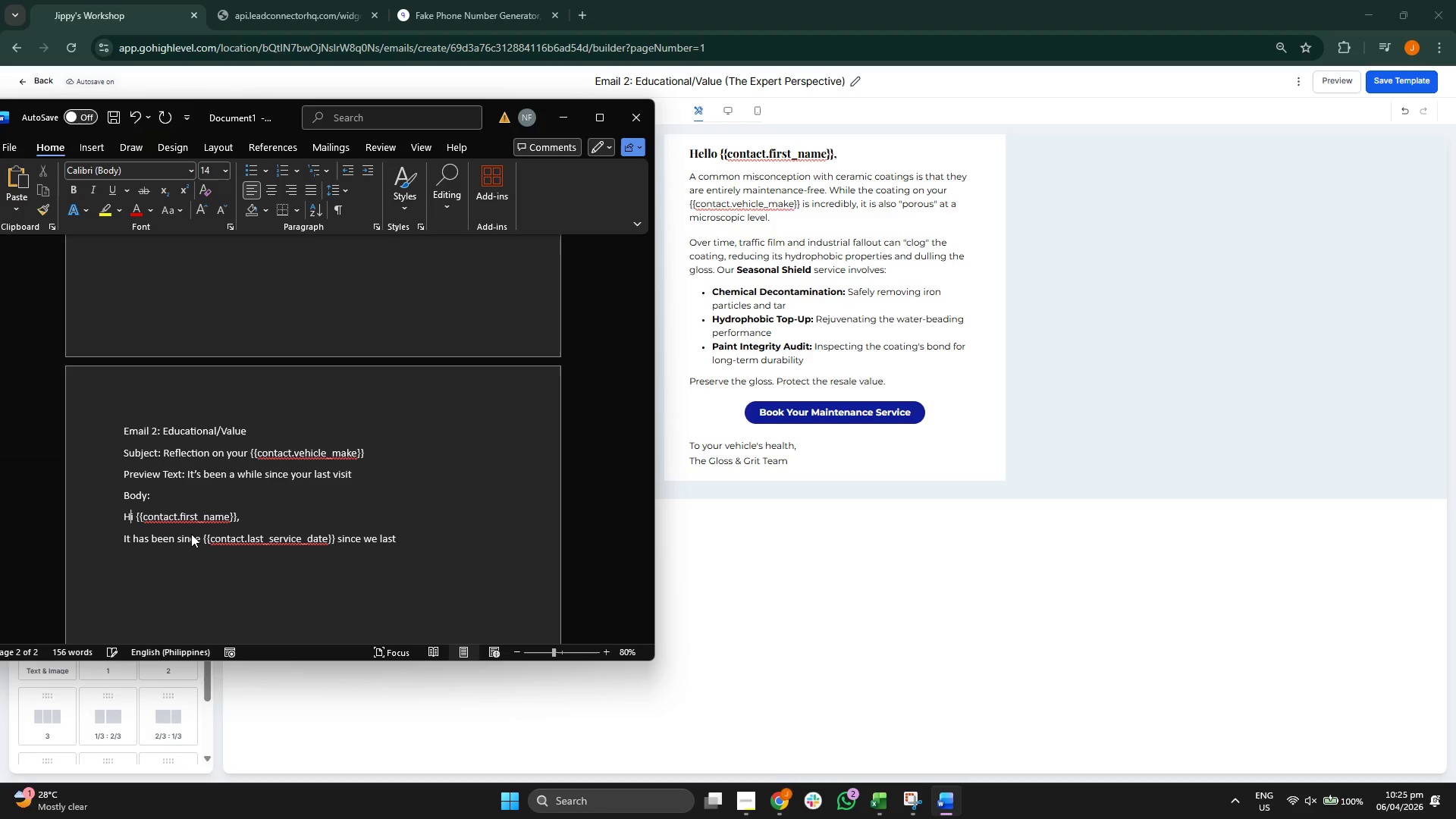 
key(I)
 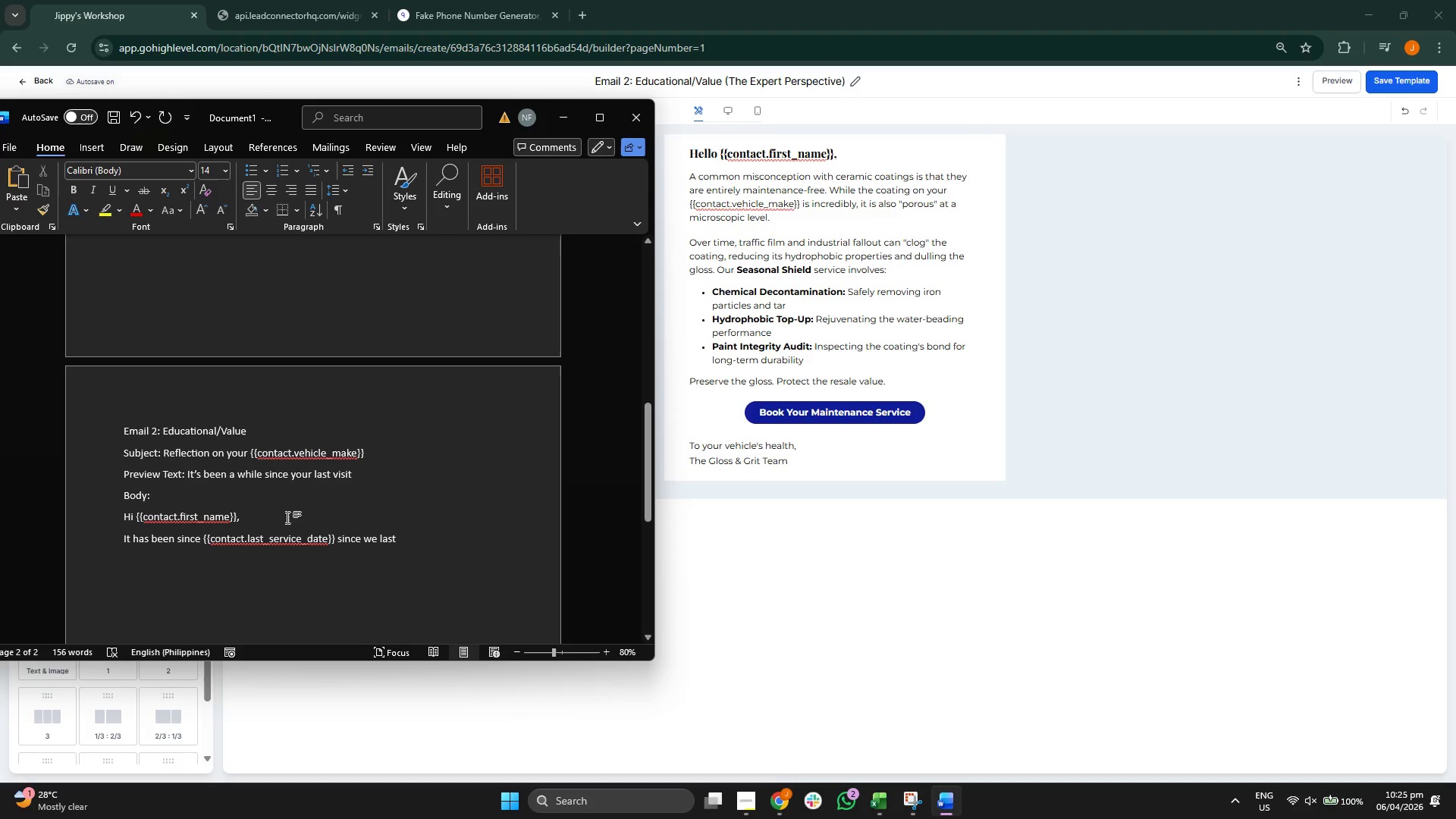 
wait(7.42)
 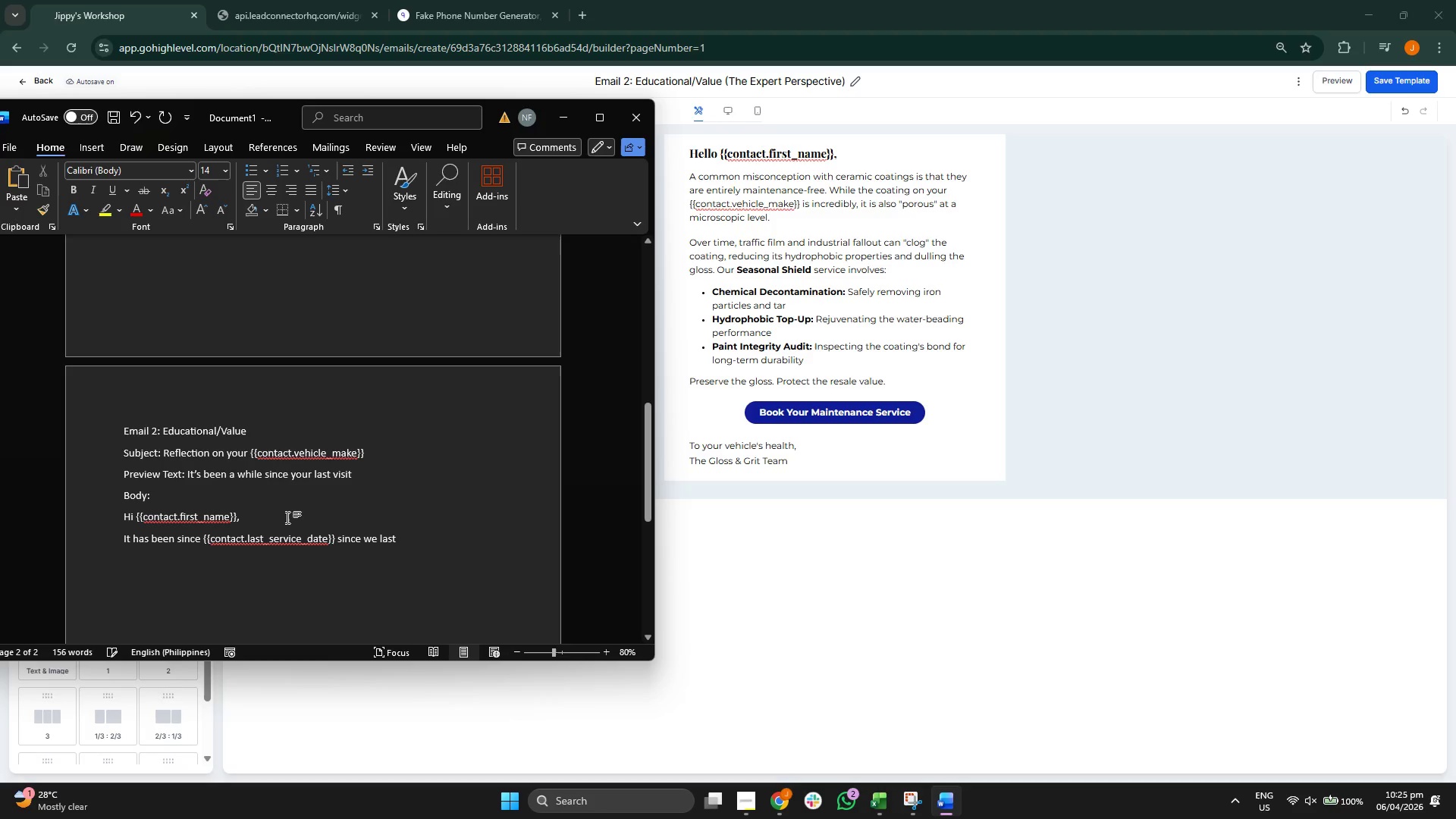 
left_click([400, 479])
 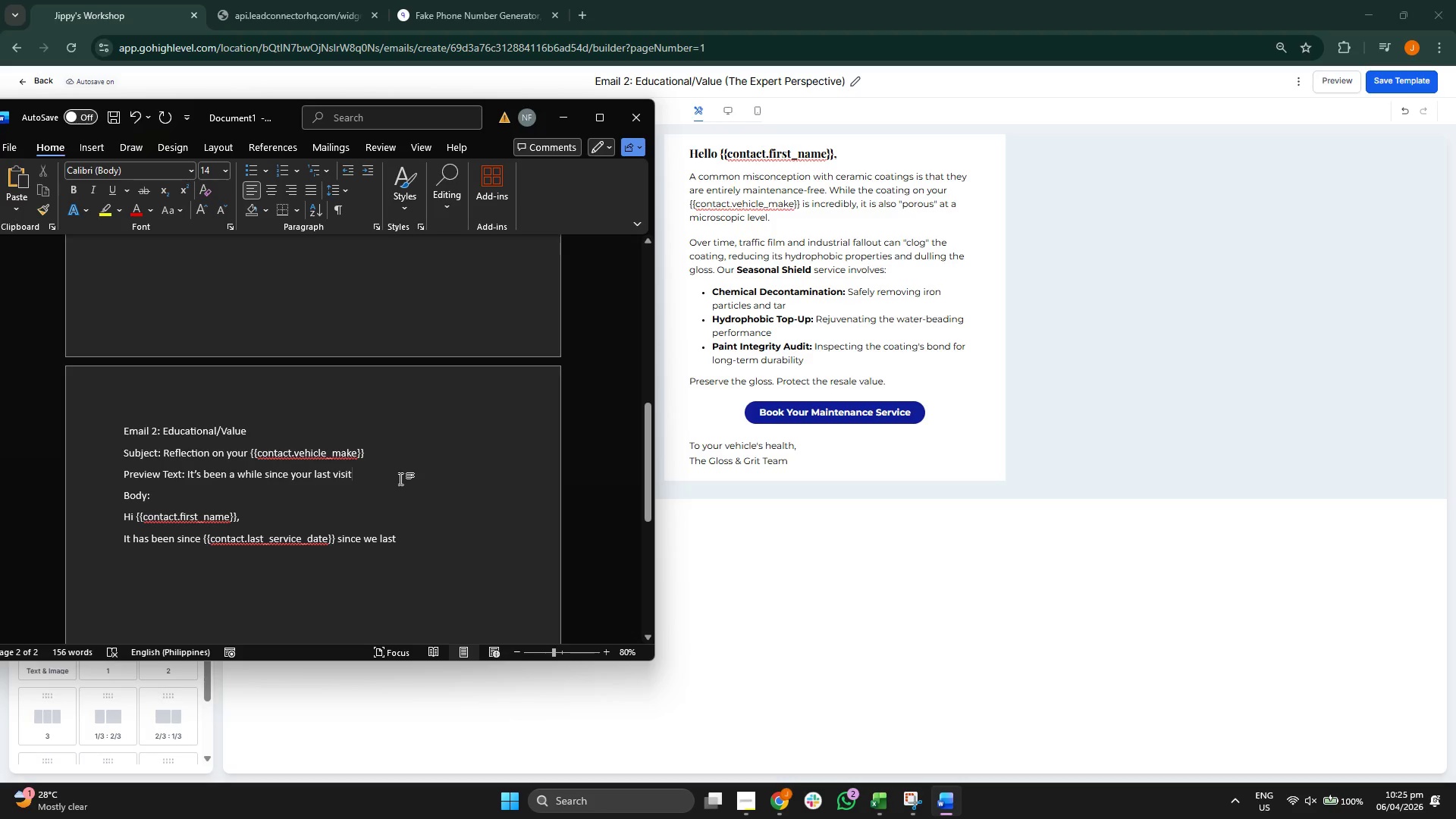 
key(Backspace)
 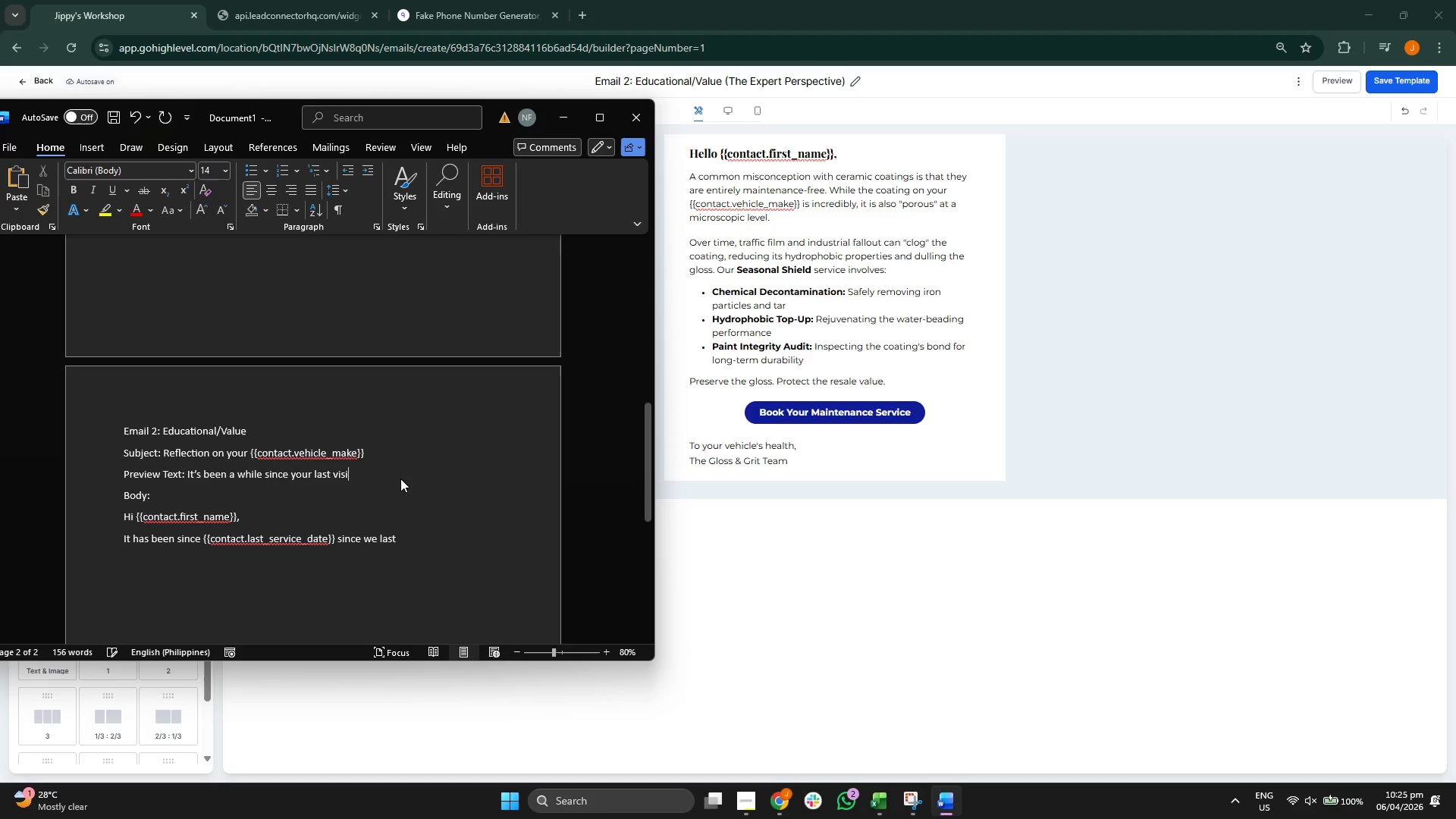 
key(Backspace)
 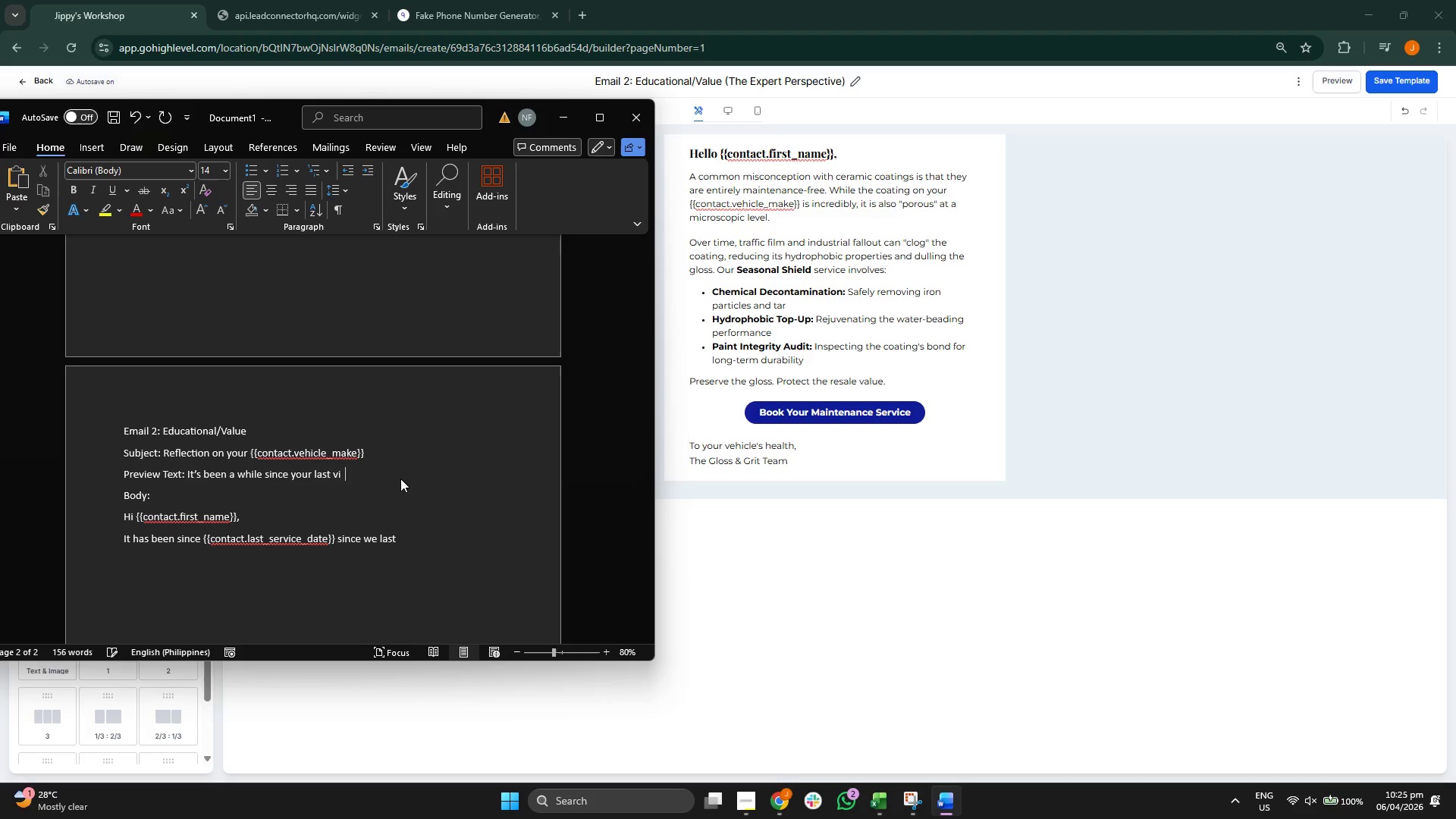 
key(Backspace)
 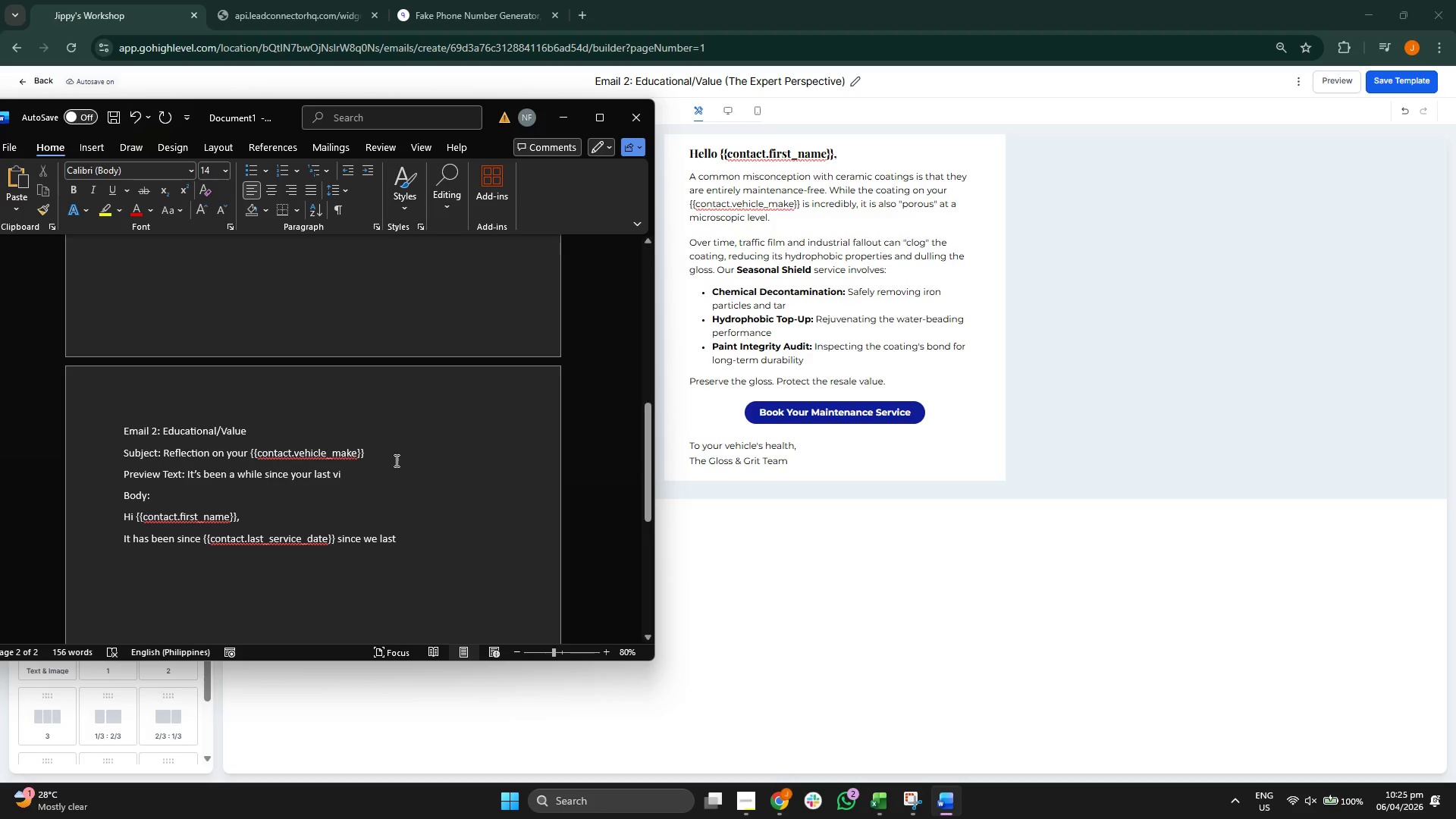 
left_click([390, 460])
 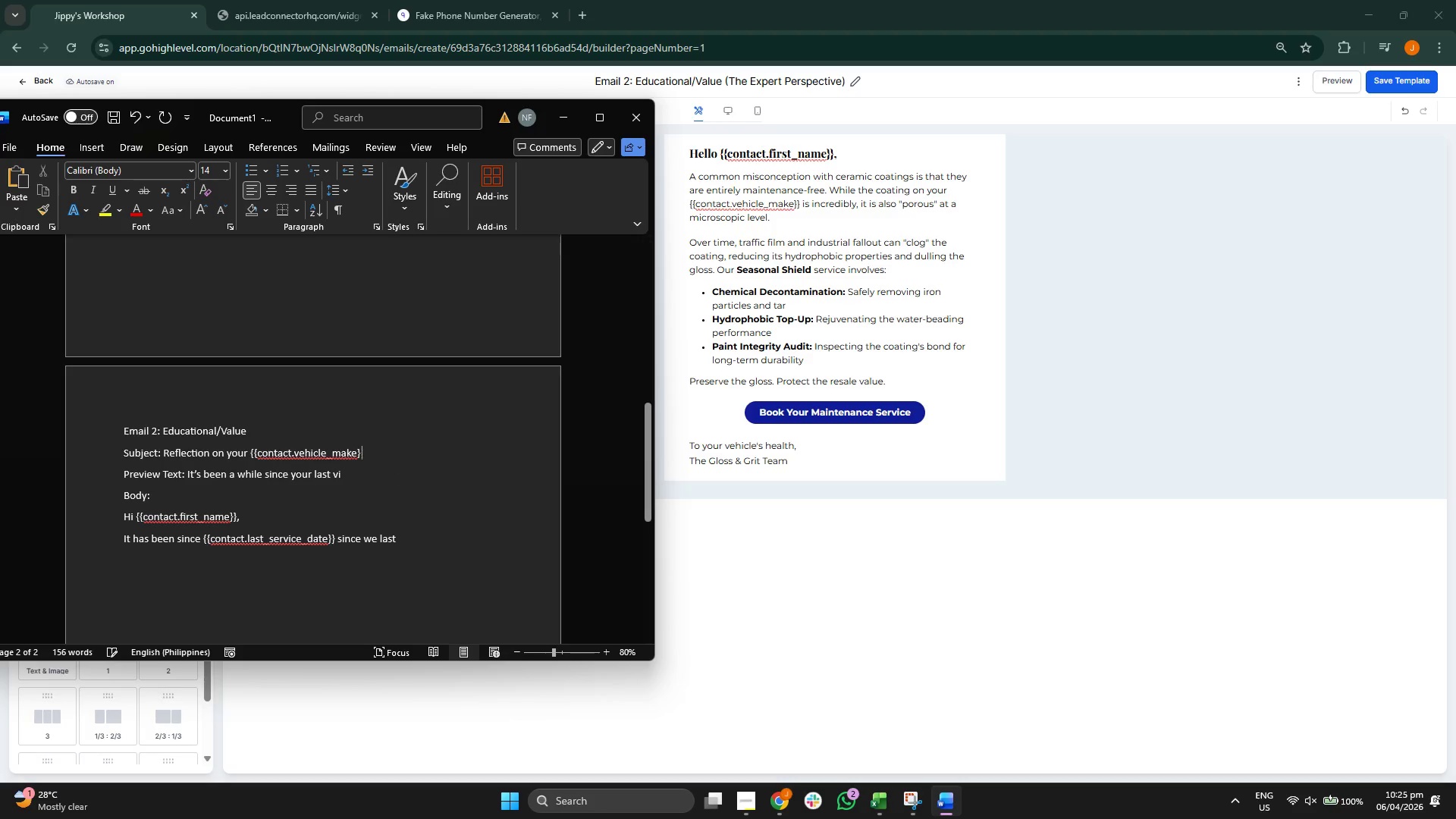 
hold_key(key=Backspace, duration=1.14)
 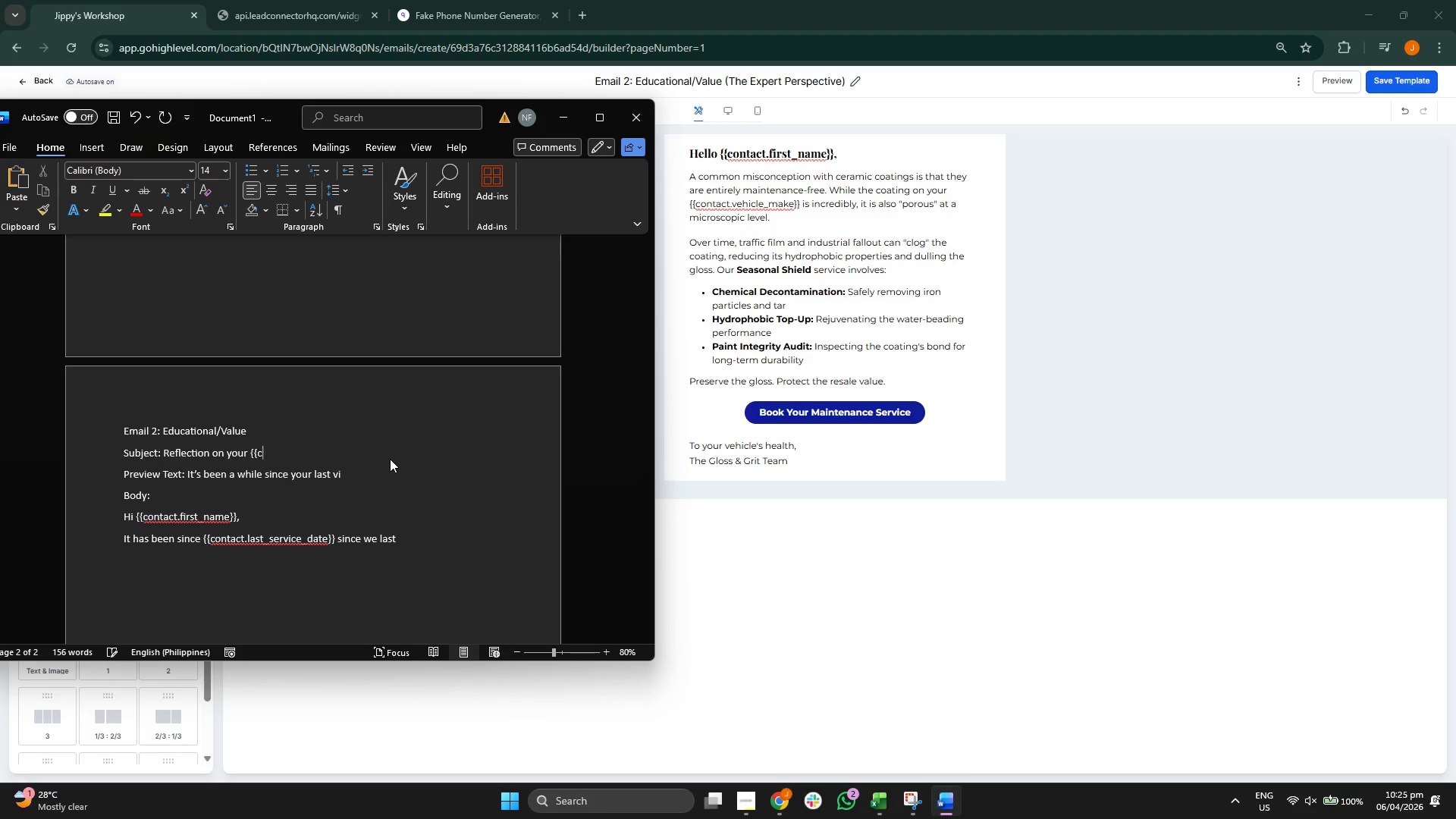 
key(Backspace)
key(Backspace)
key(Backspace)
key(Backspace)
key(Backspace)
key(Backspace)
key(Backspace)
key(Backspace)
key(Backspace)
key(Backspace)
key(Backspace)
key(Backspace)
key(Backspace)
key(Backspace)
key(Backspace)
key(Backspace)
type(Si)
key(Backspace)
type(cience of tjh)
key(Backspace)
type(e Shield Main)
key(Backspace)
key(Backspace)
key(Backspace)
key(Backspace)
key(Backspace)
type(: ,)
key(Backspace)
type(m)
key(Backspace)
type(Mainitaing you)
key(Backspace)
key(Backspace)
key(Backspace)
type(taining your {{contact.fisr)
key(Backspace)
key(Backspace)
key(Backspace)
type(b)
key(Backspace)
key(Backspace)
type(vehicle_moide)
key(Backspace)
key(Backspace)
key(Backspace)
key(Backspace)
type(d)
key(Backspace)
type(odel}})
key(Backspace)
key(Backspace)
type(}})
 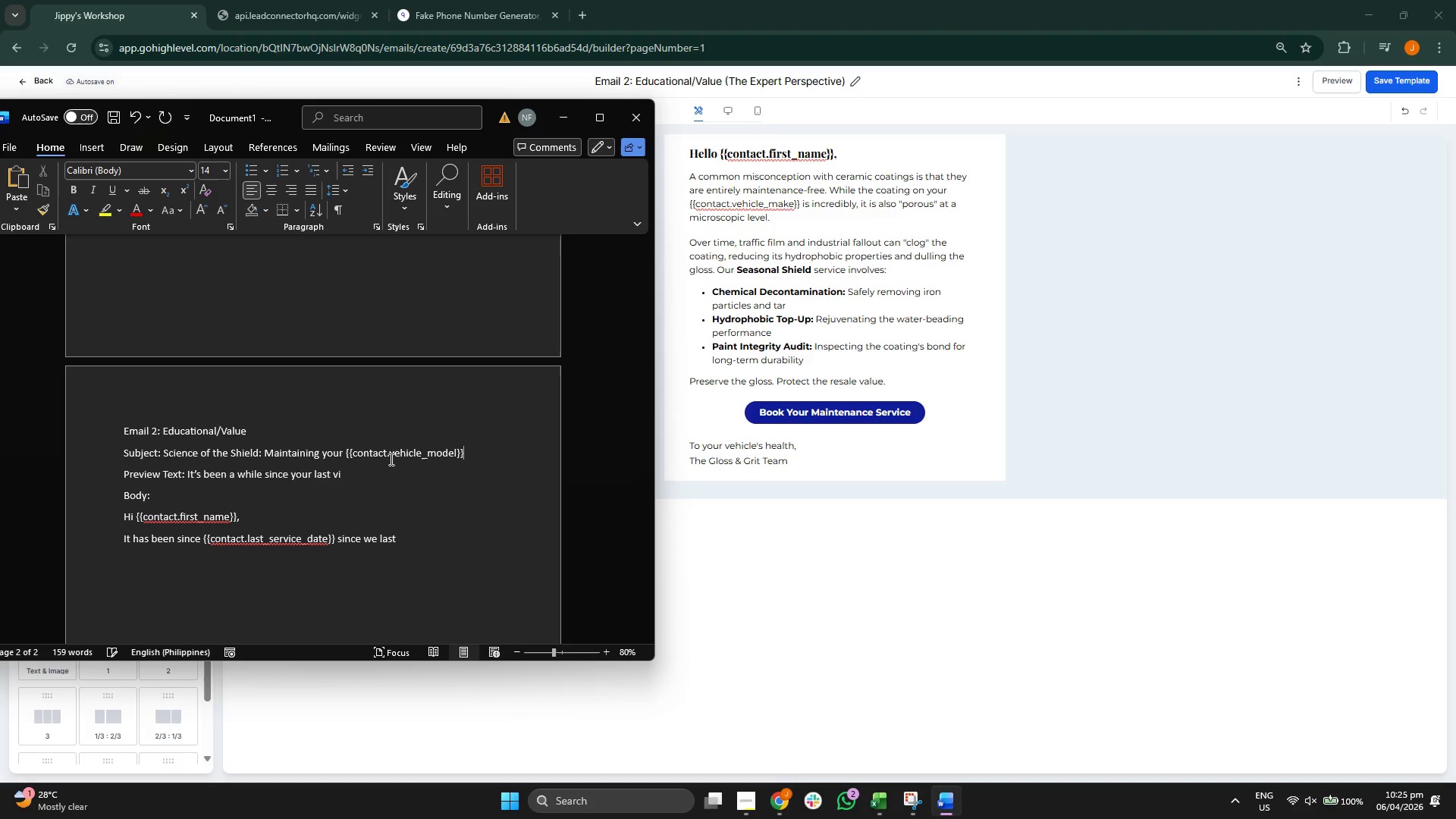 
key(ArrowDown)
 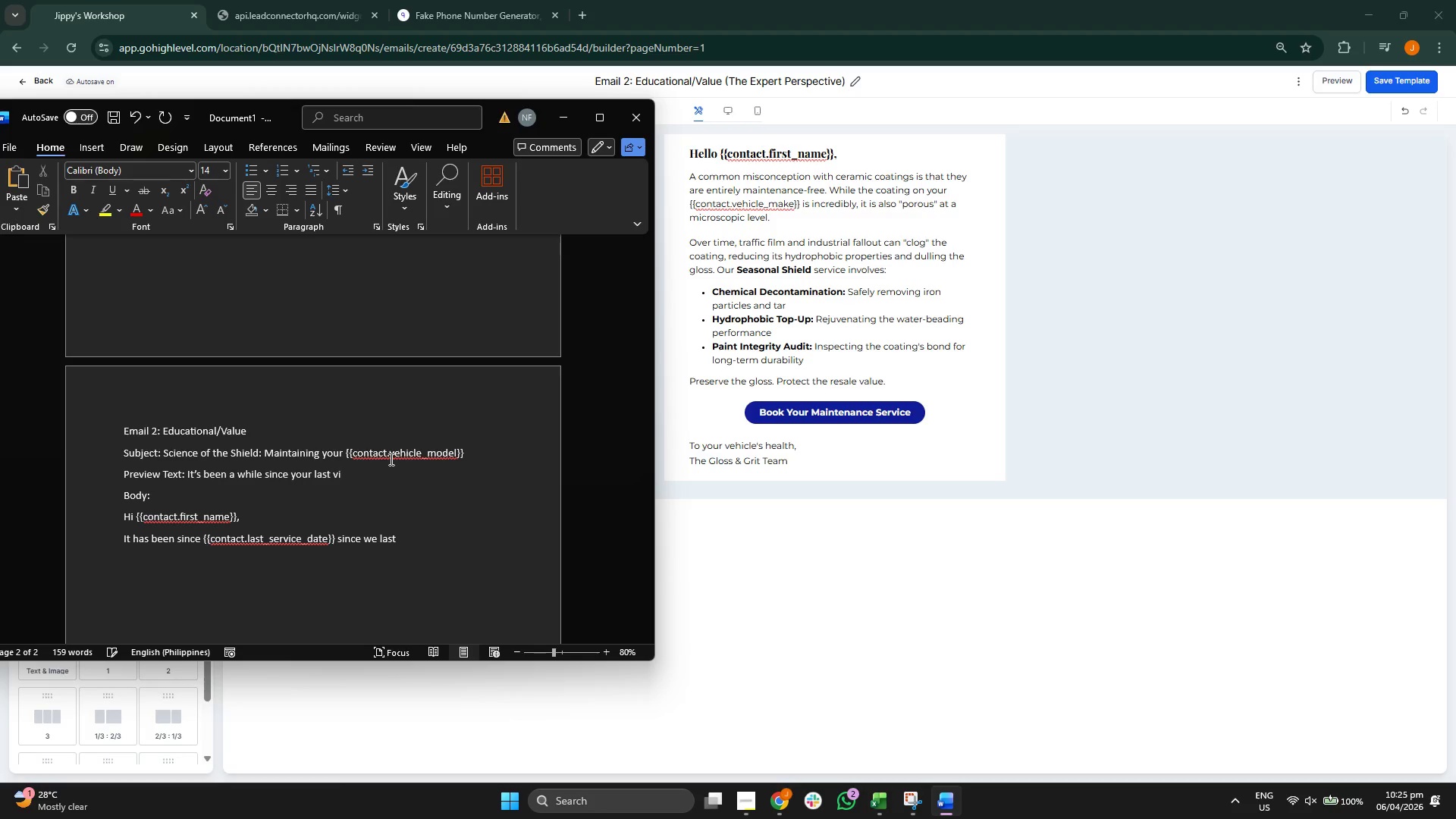 
hold_key(key=Backspace, duration=1.17)
 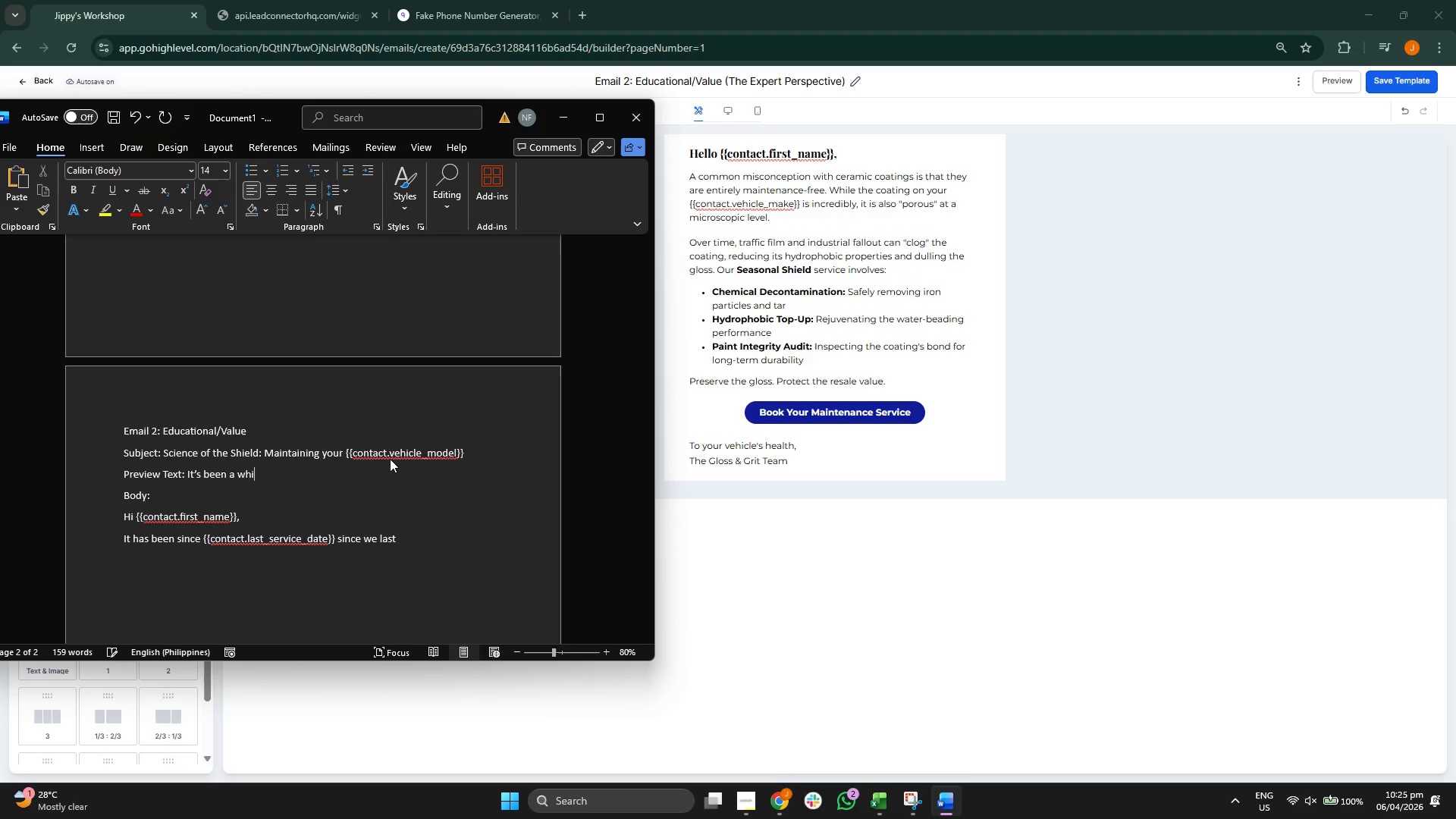 
key(Backspace)
key(Backspace)
key(Backspace)
key(Backspace)
key(Backspace)
type(W)
key(Backspace)
key(Backspace)
type(Why "set and fort)
key(Backspace)
type(geyt")
key(Backspace)
key(Backspace)
type(t")
key(Backspace)
key(Backspace)
key(Backspace)
type(t" doesn't work for hig)
key(Backspace)
type(gh-emn)
key(Backspace)
type(d paint protection.)
 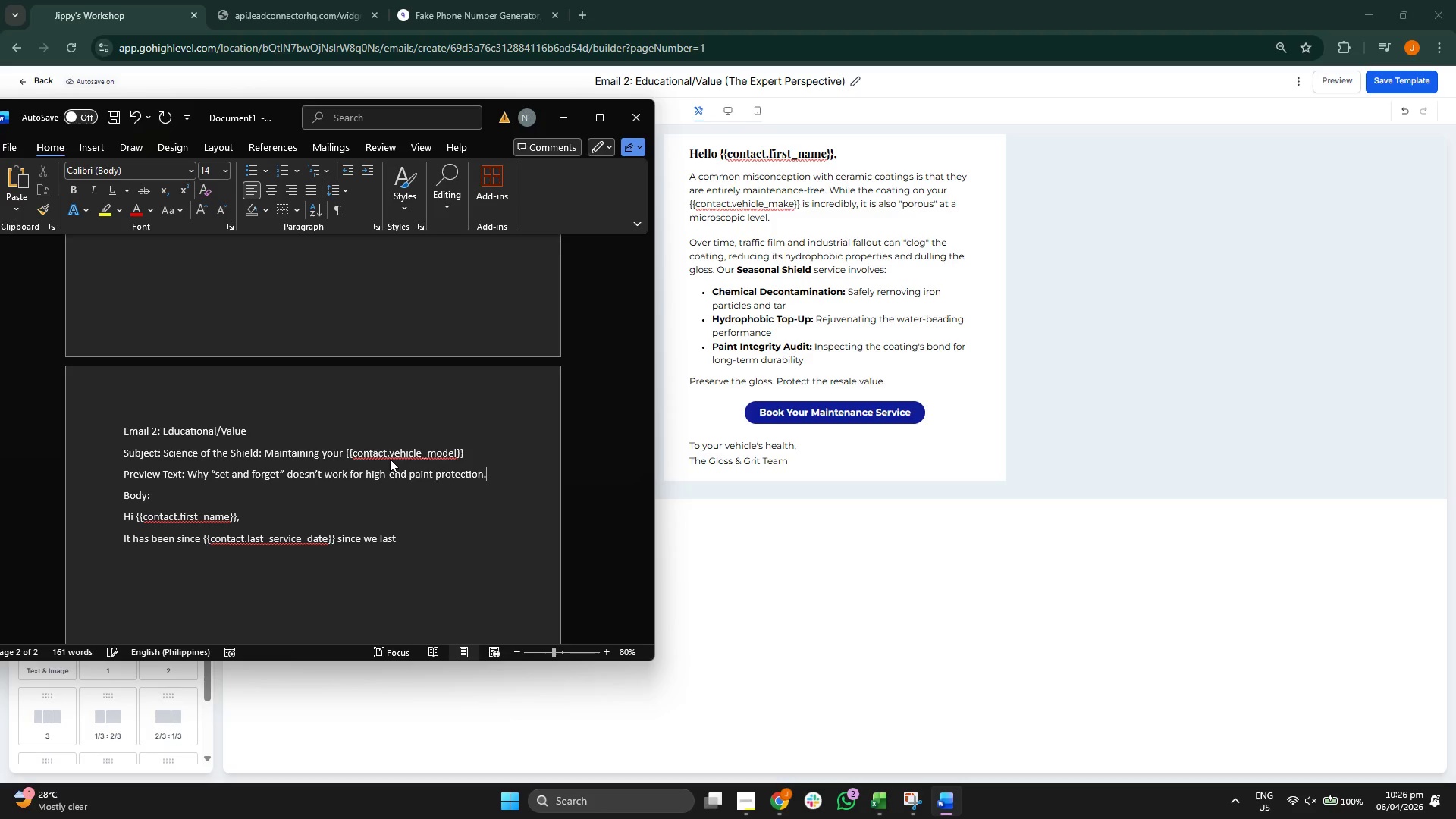 
key(ArrowDown)
 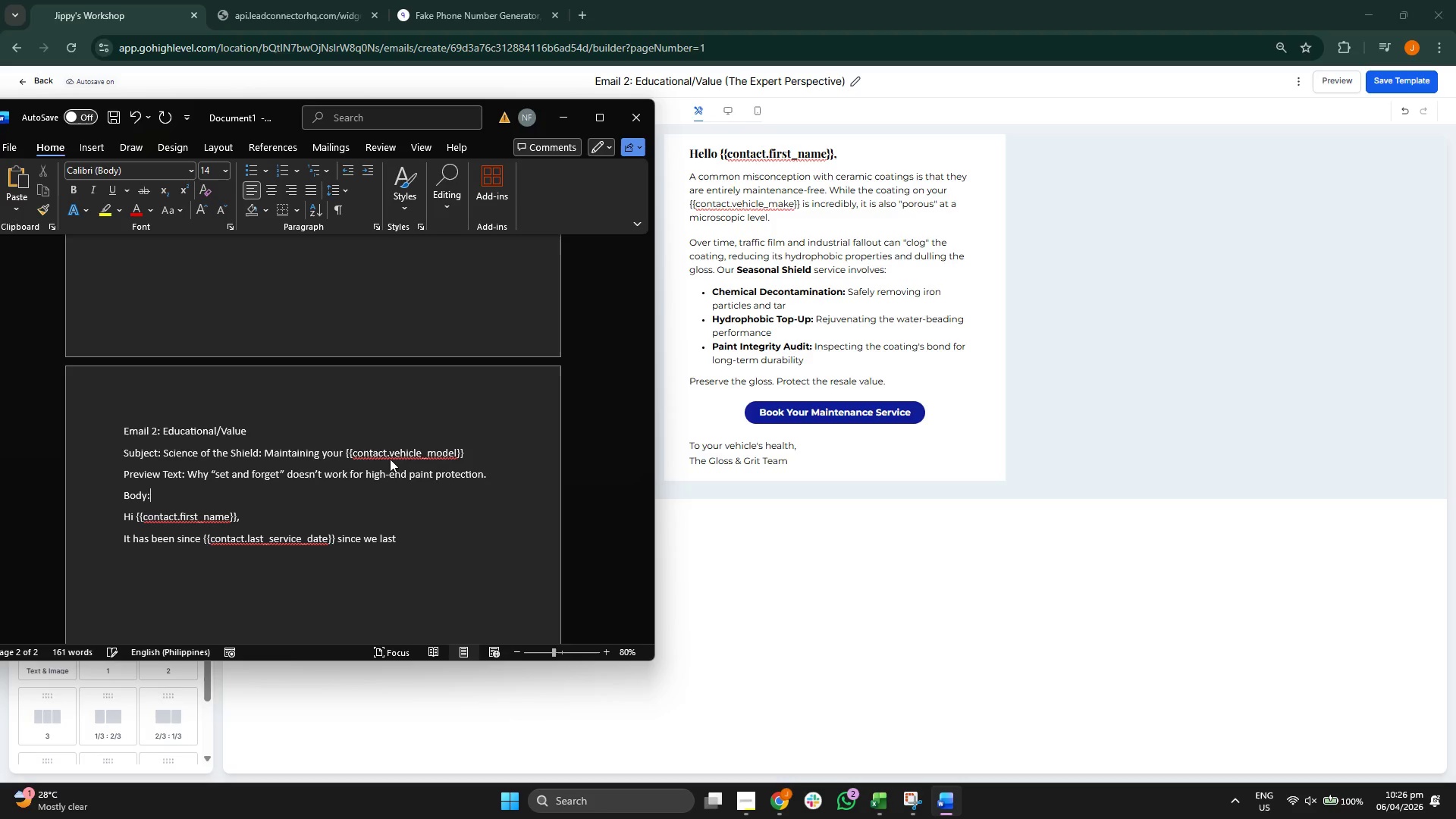 
key(ArrowDown)
 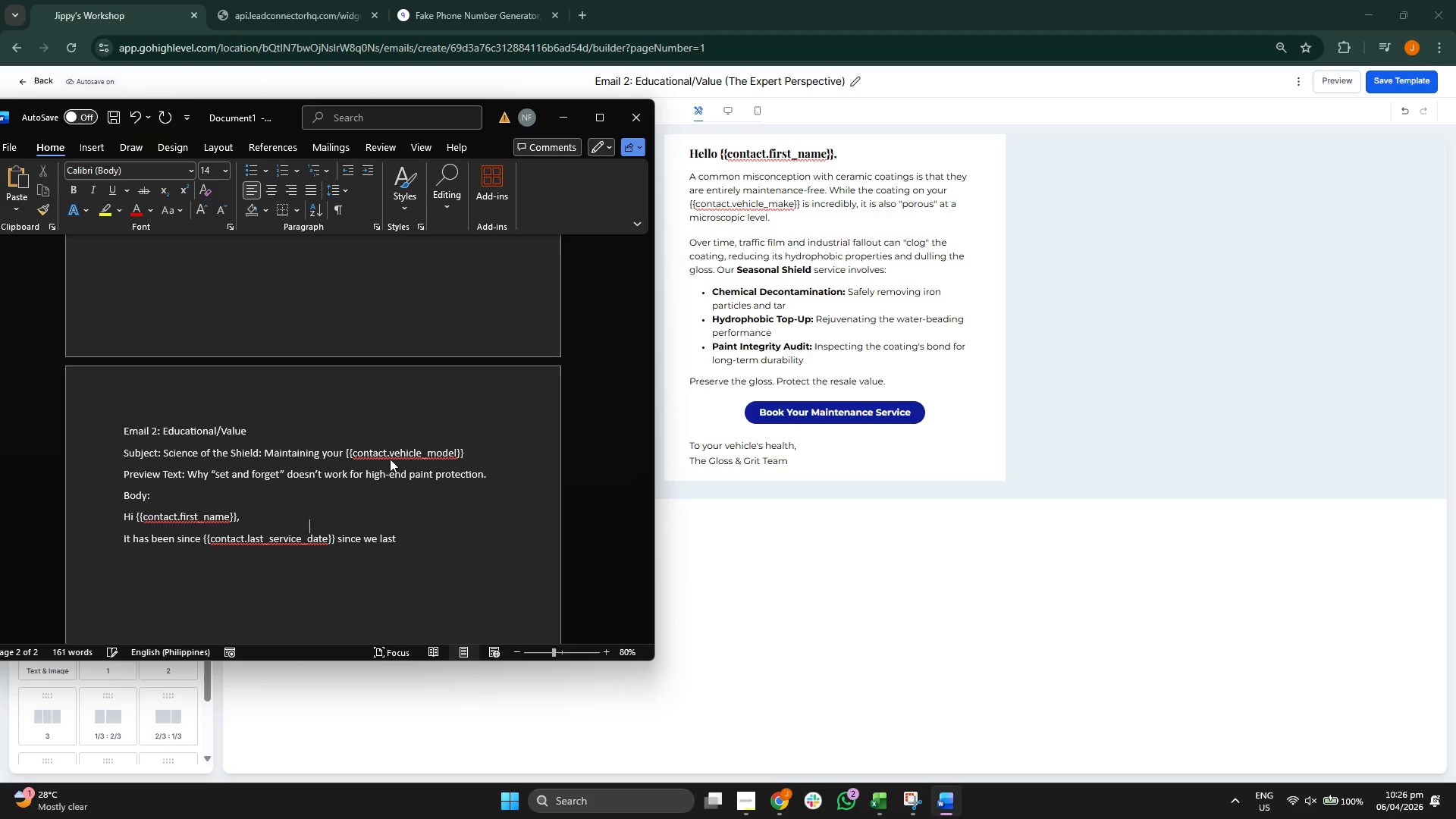 
key(ArrowDown)
 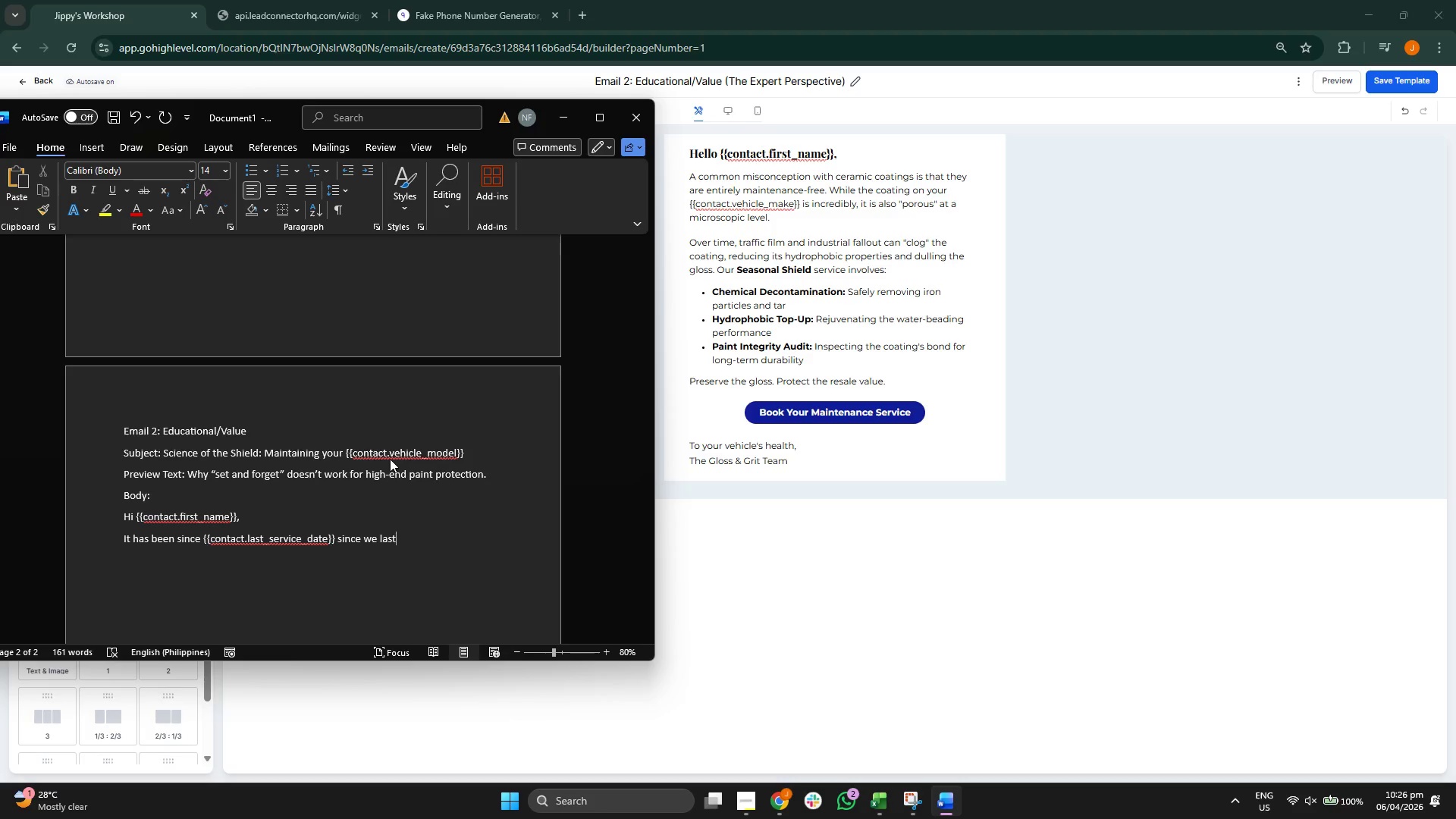 
hold_key(key=Backspace, duration=1.5)
 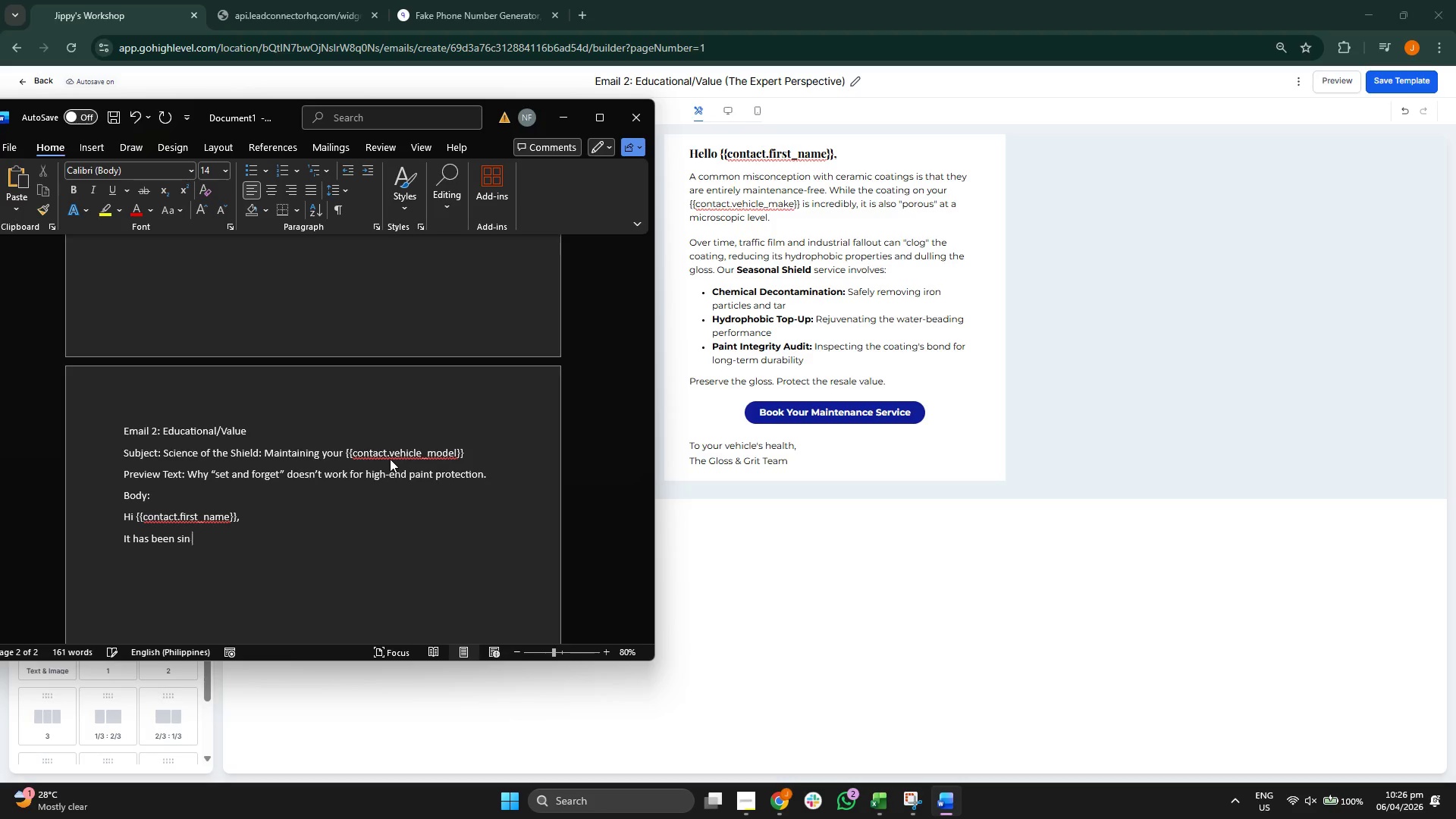 
hold_key(key=Backspace, duration=0.89)
 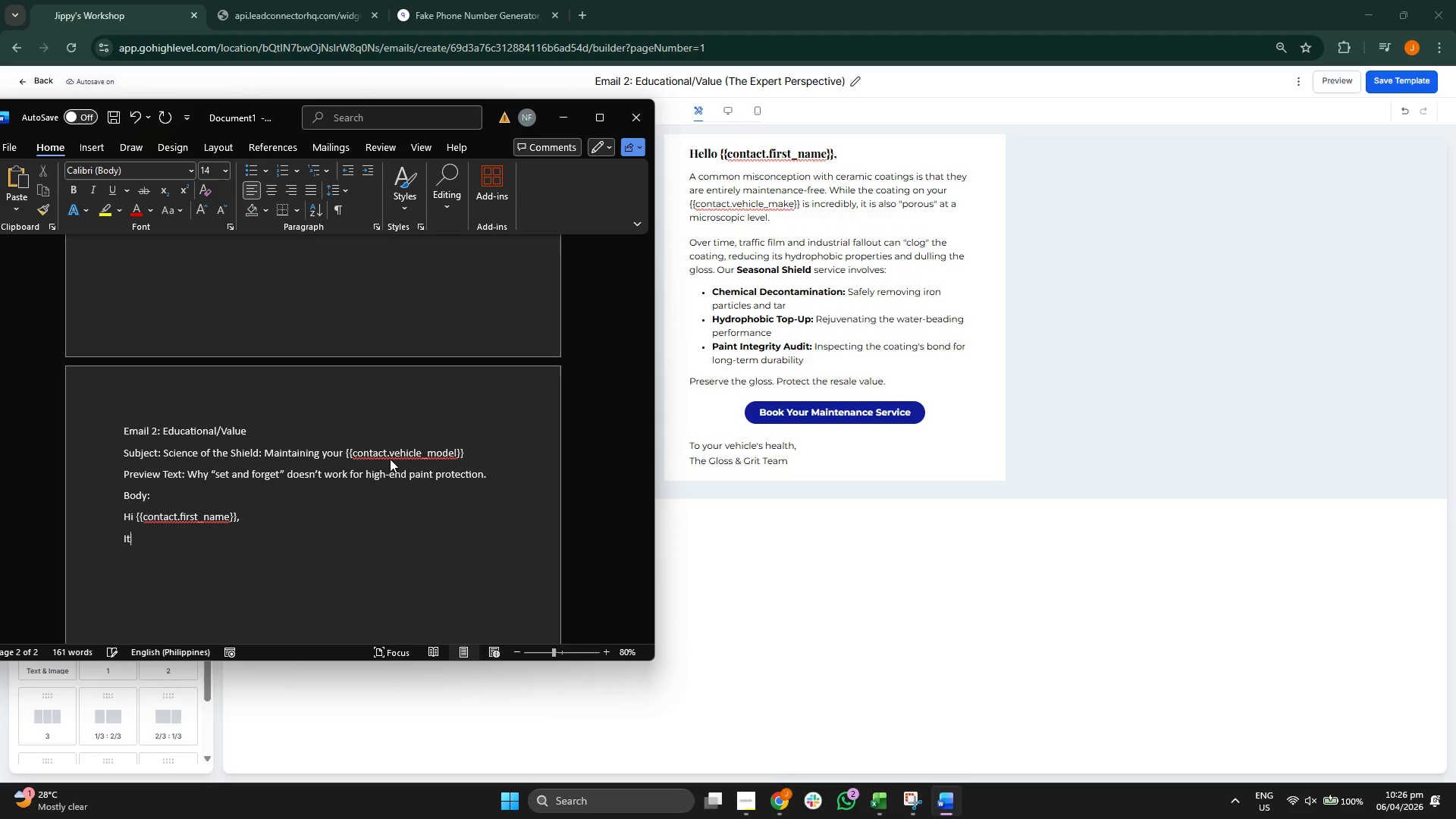 
key(Backspace)
key(Backspace)
type(A common ms)
key(Backspace)
type(isconception with ceramic cp)
key(Backspace)
type(oatings is that thye)
key(Backspace)
key(Backspace)
type(ey are entrie)
key(Backspace)
key(Backspace)
key(Backspace)
type(ierely)
key(Backspace)
key(Backspace)
key(Backspace)
key(Backspace)
key(Backspace)
type(rely maintenance-free. While the coarin)
key(Backspace)
key(Backspace)
key(Backspace)
type(ting on youe)
key(Backspace)
type(r {{contact.vehicle_make}} is incredbil)
key(Backspace)
key(Backspace)
key(Backspace)
type(ibly, it is also "r)
key(Backspace)
type(pror)
key(Backspace)
type(ou)
key(Backspace)
key(Backspace)
key(Backspace)
key(Backspace)
type(oruos" at a)
 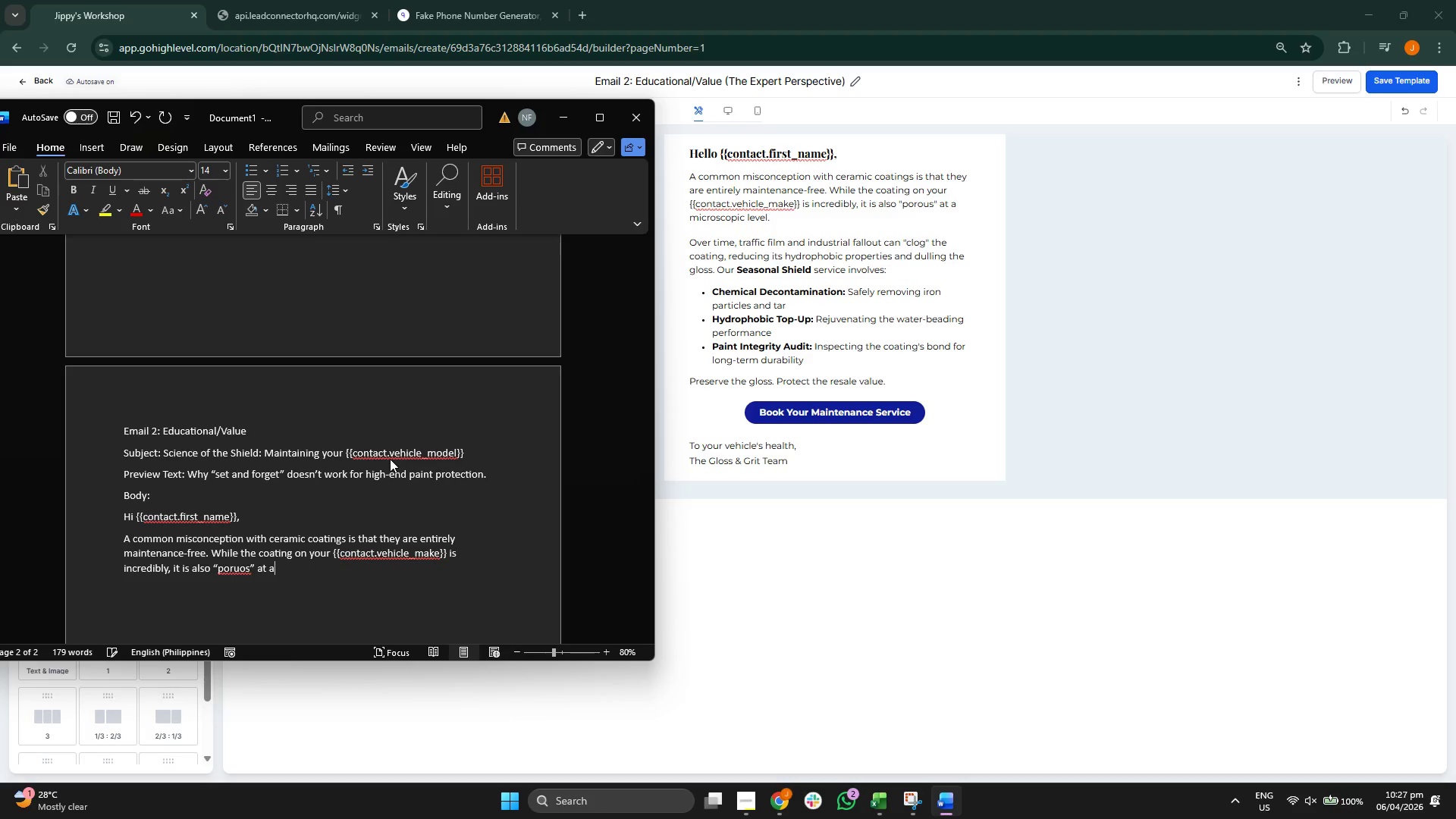 
key(ArrowLeft)
 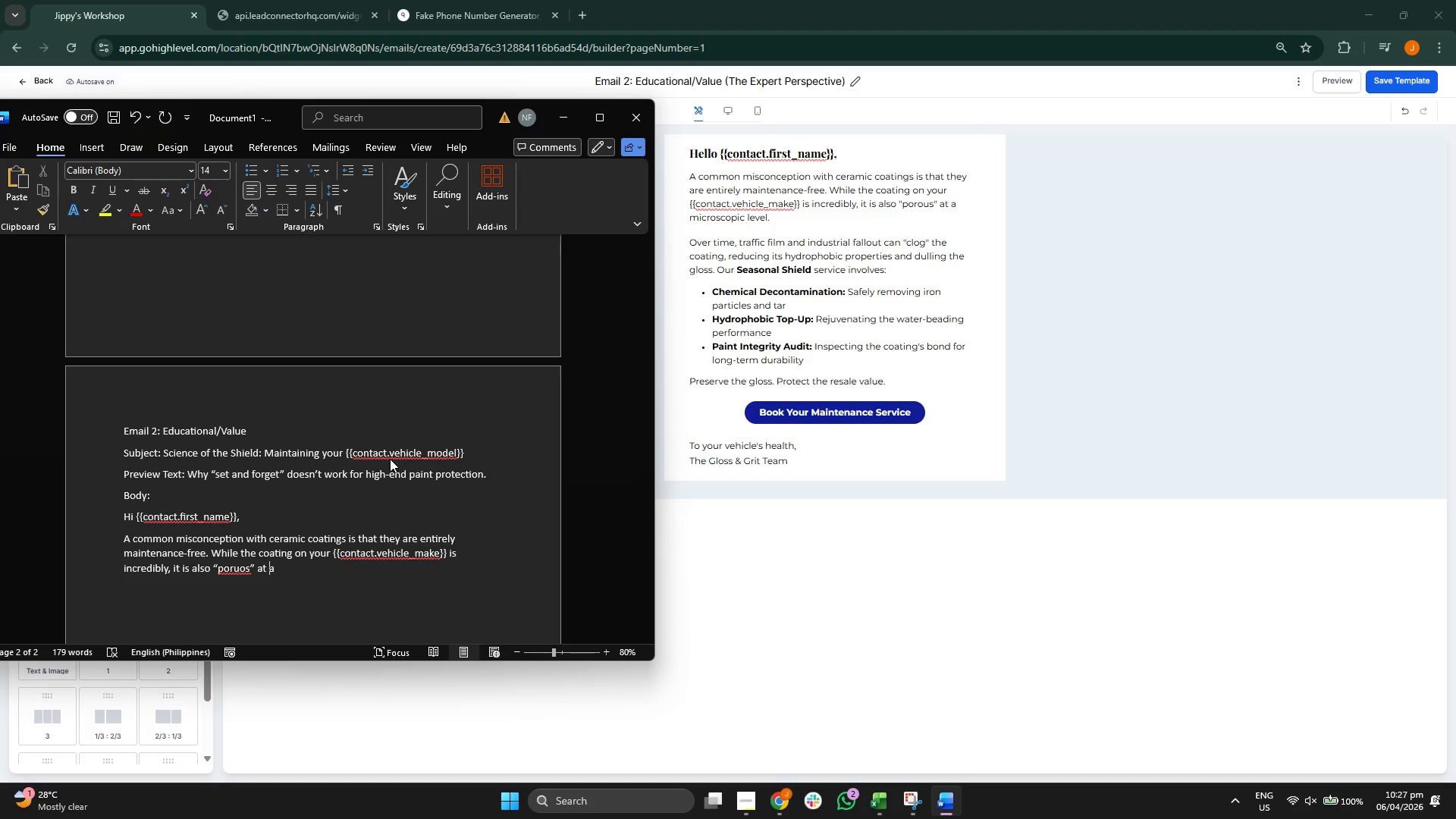 
key(ArrowLeft)
 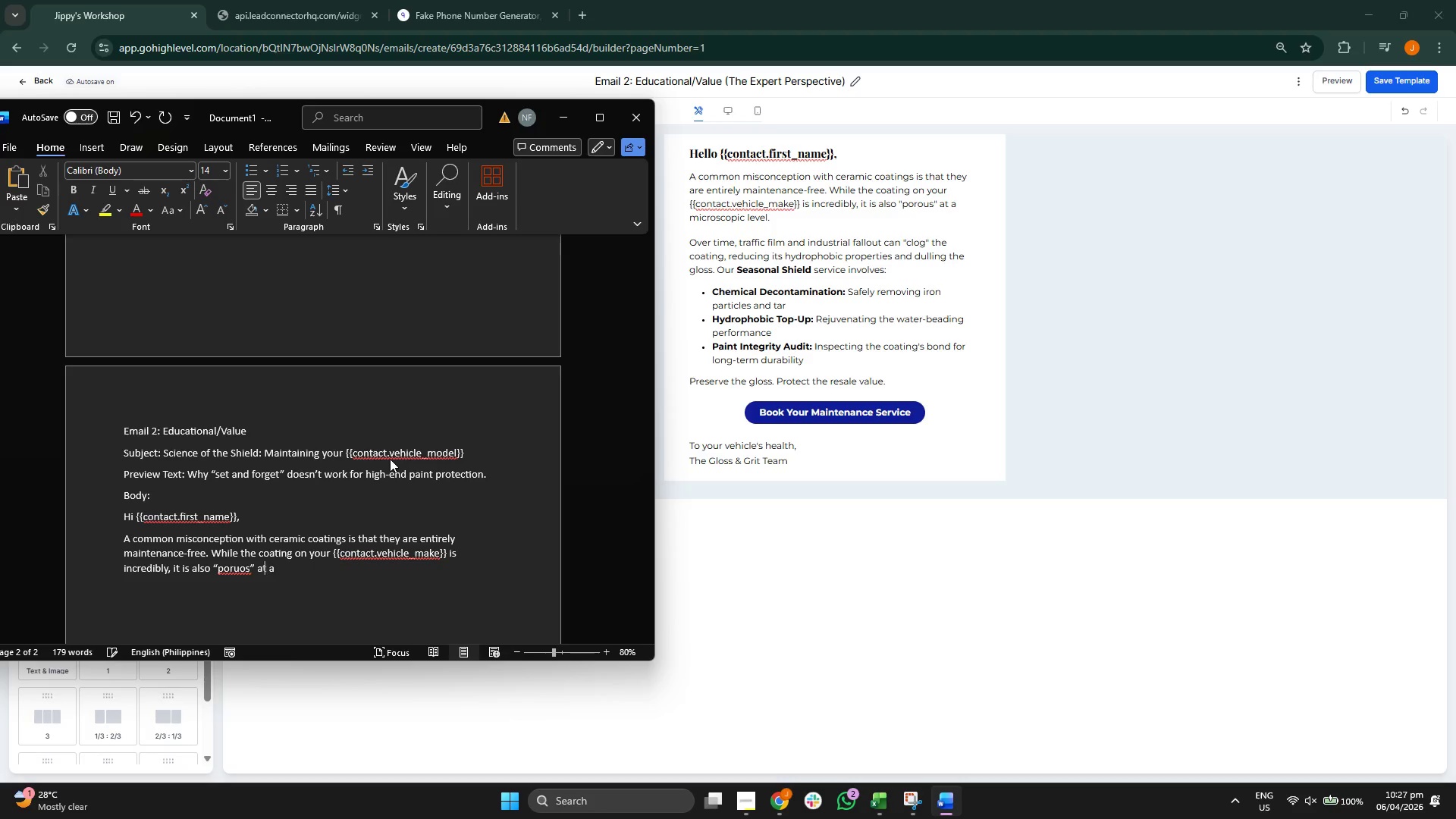 
key(ArrowLeft)
 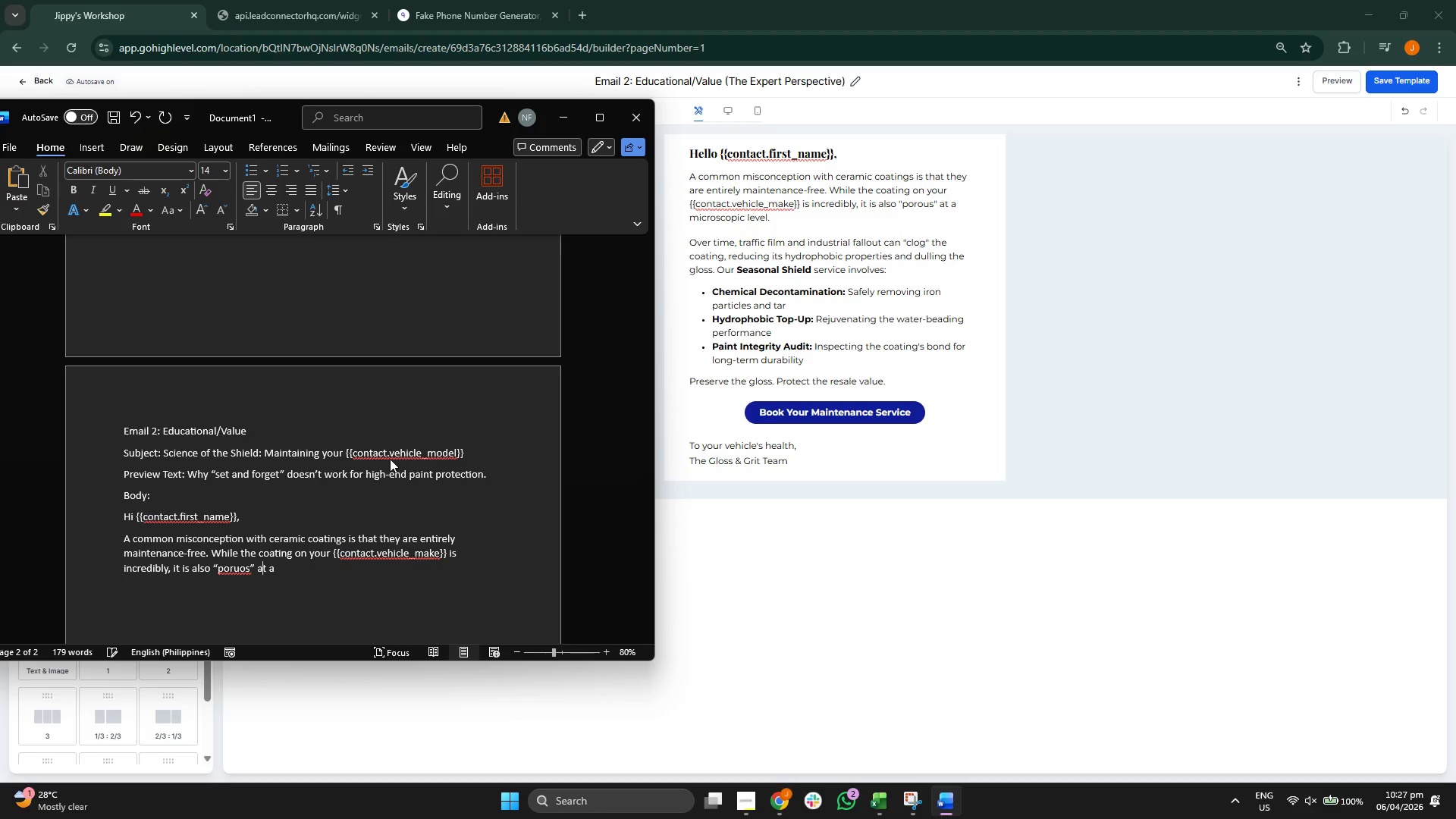 
key(ArrowLeft)
 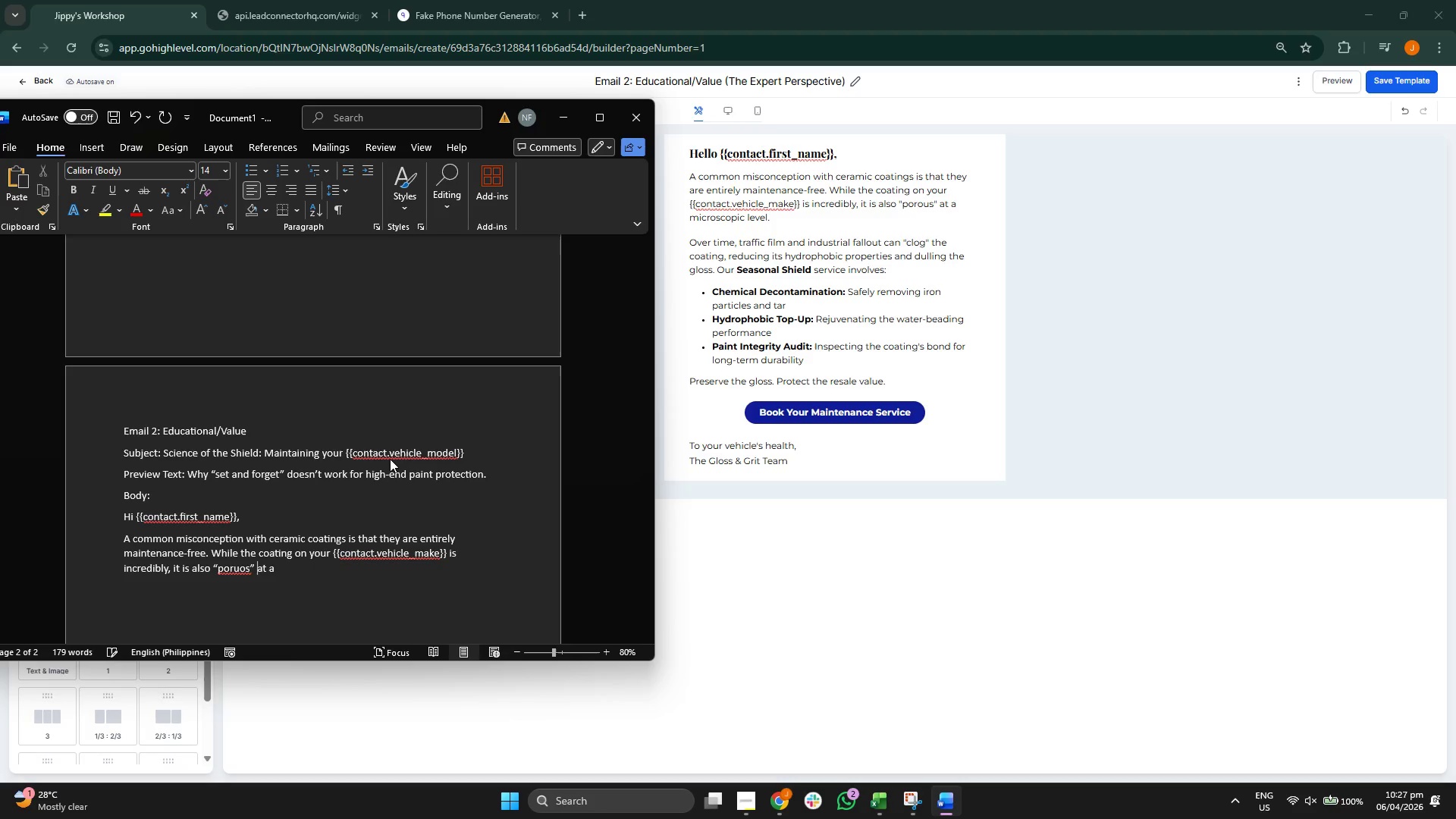 
key(ArrowLeft)
 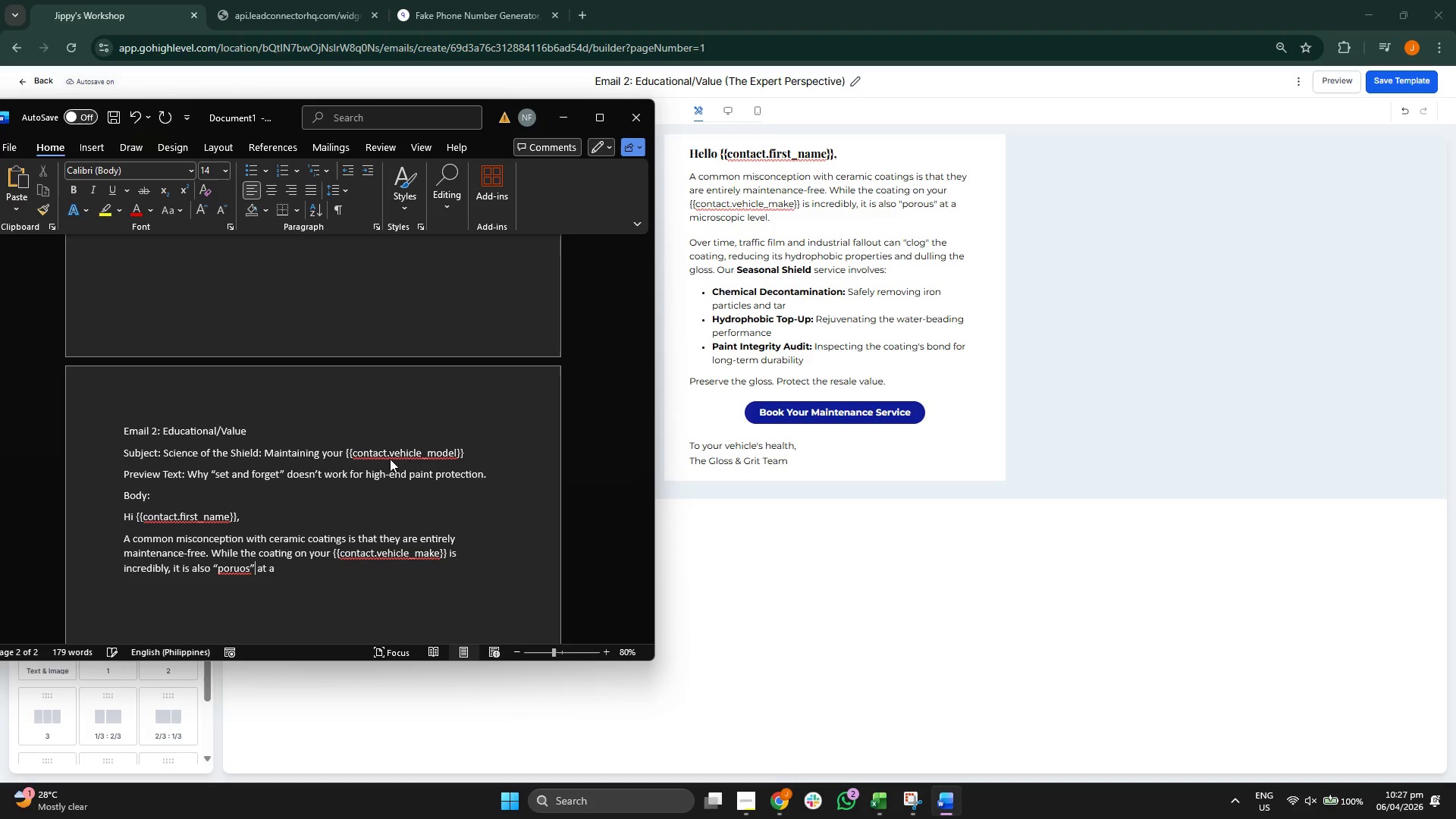 
key(ArrowLeft)
 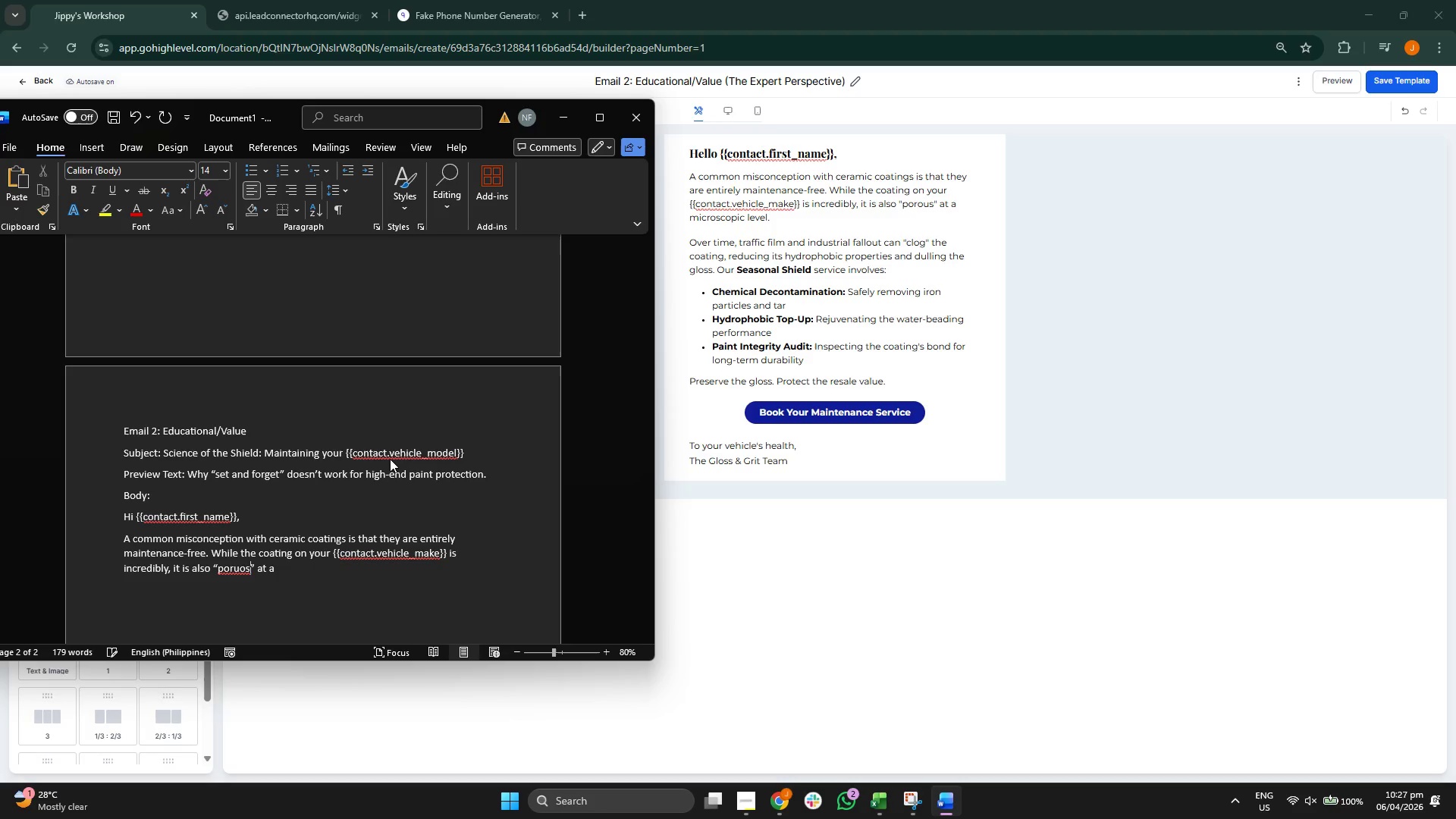 
key(ArrowLeft)
 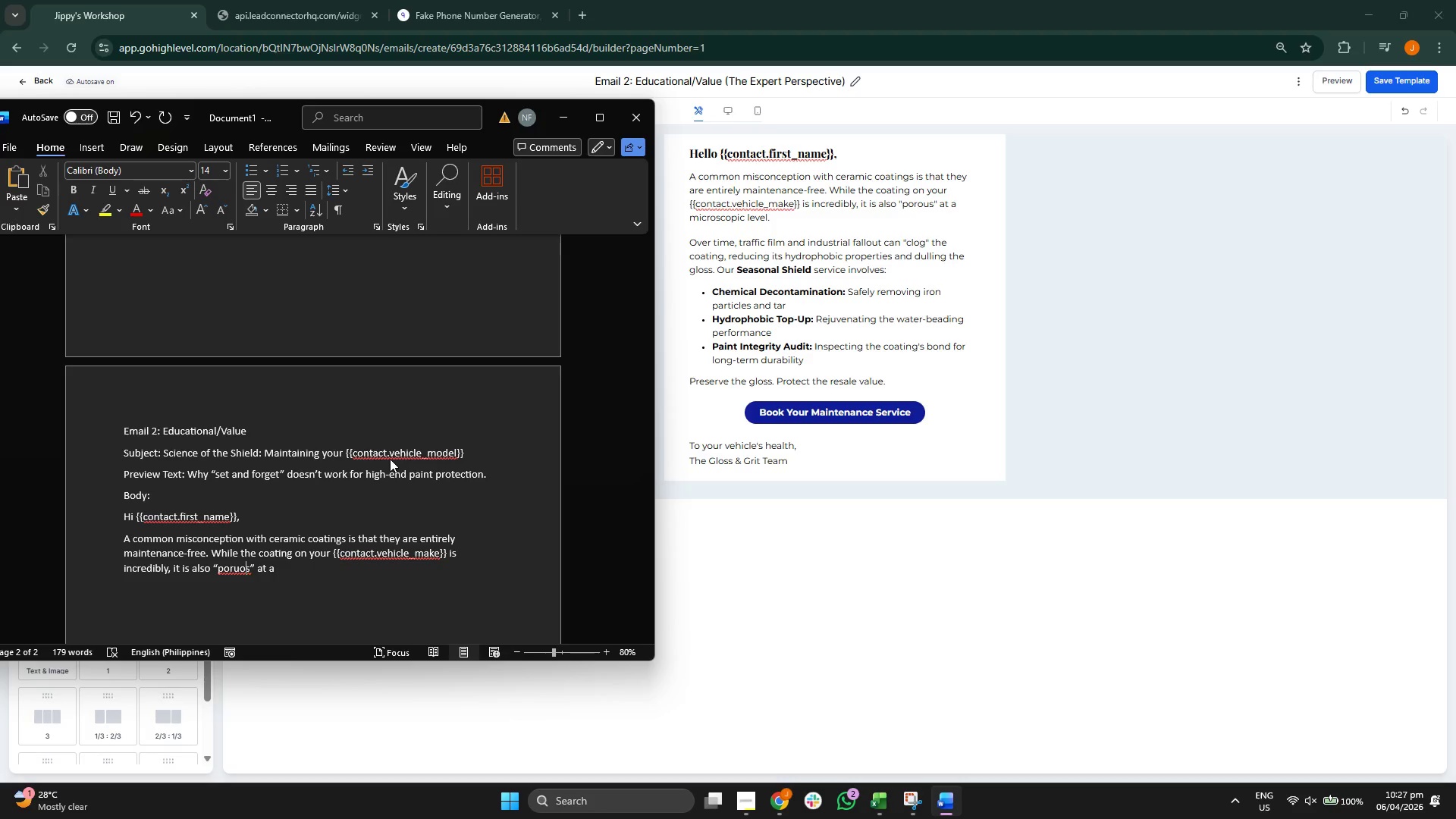 
key(Backspace)
key(Backspace)
key(Backspace)
type(ou)
 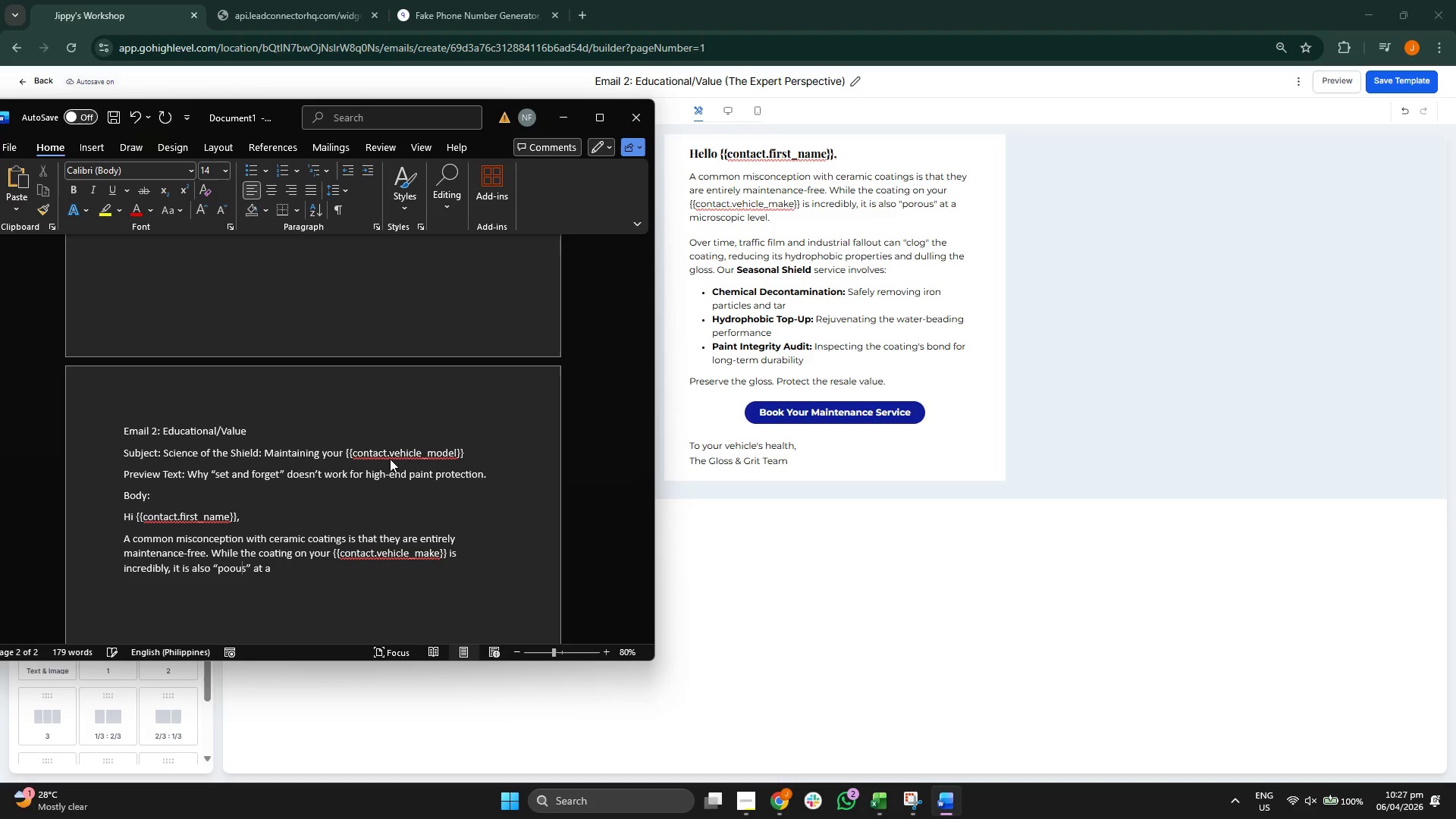 
key(ArrowRight)
 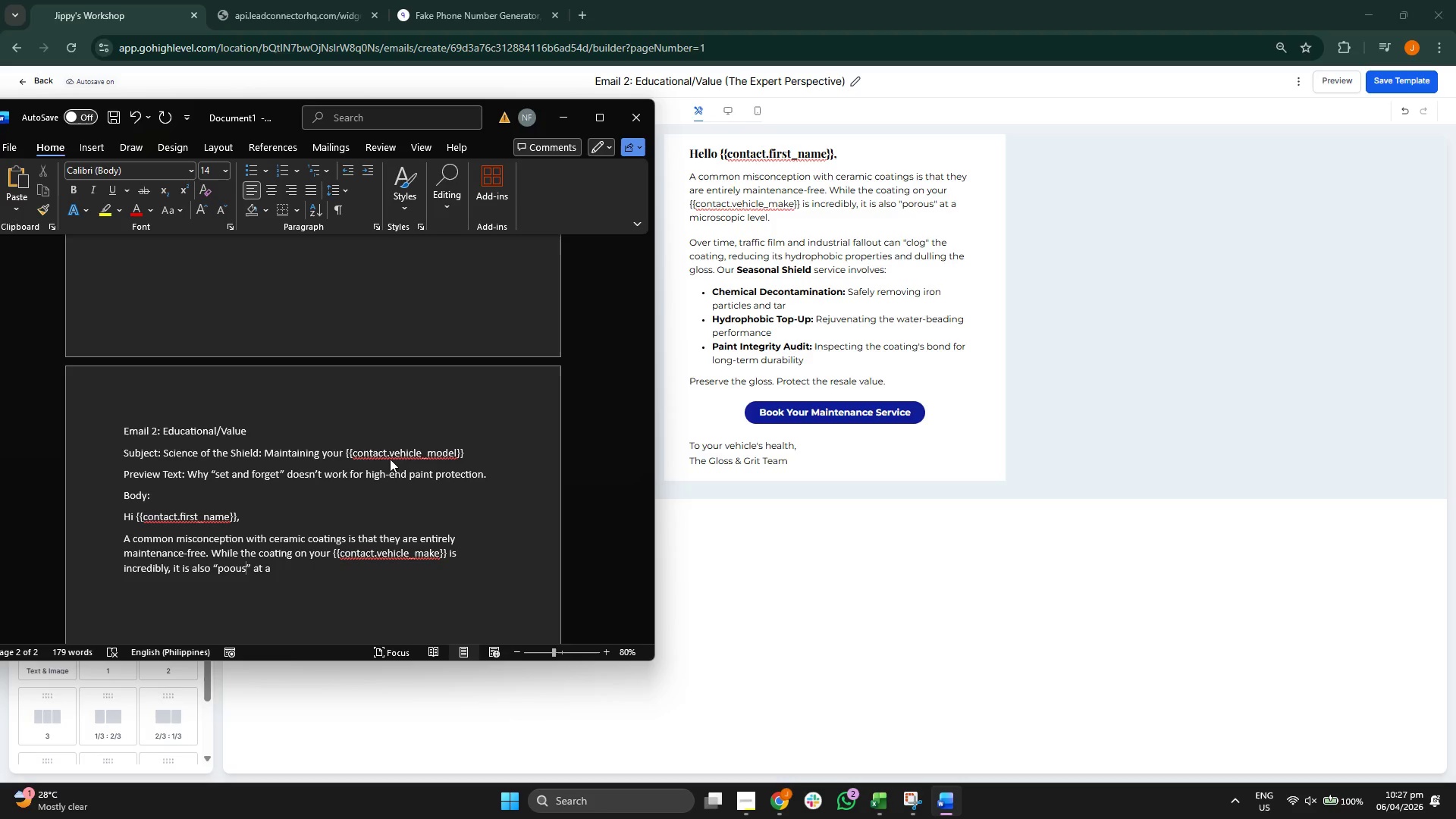 
key(Backspace)
key(Backspace)
key(Backspace)
type(rou)
 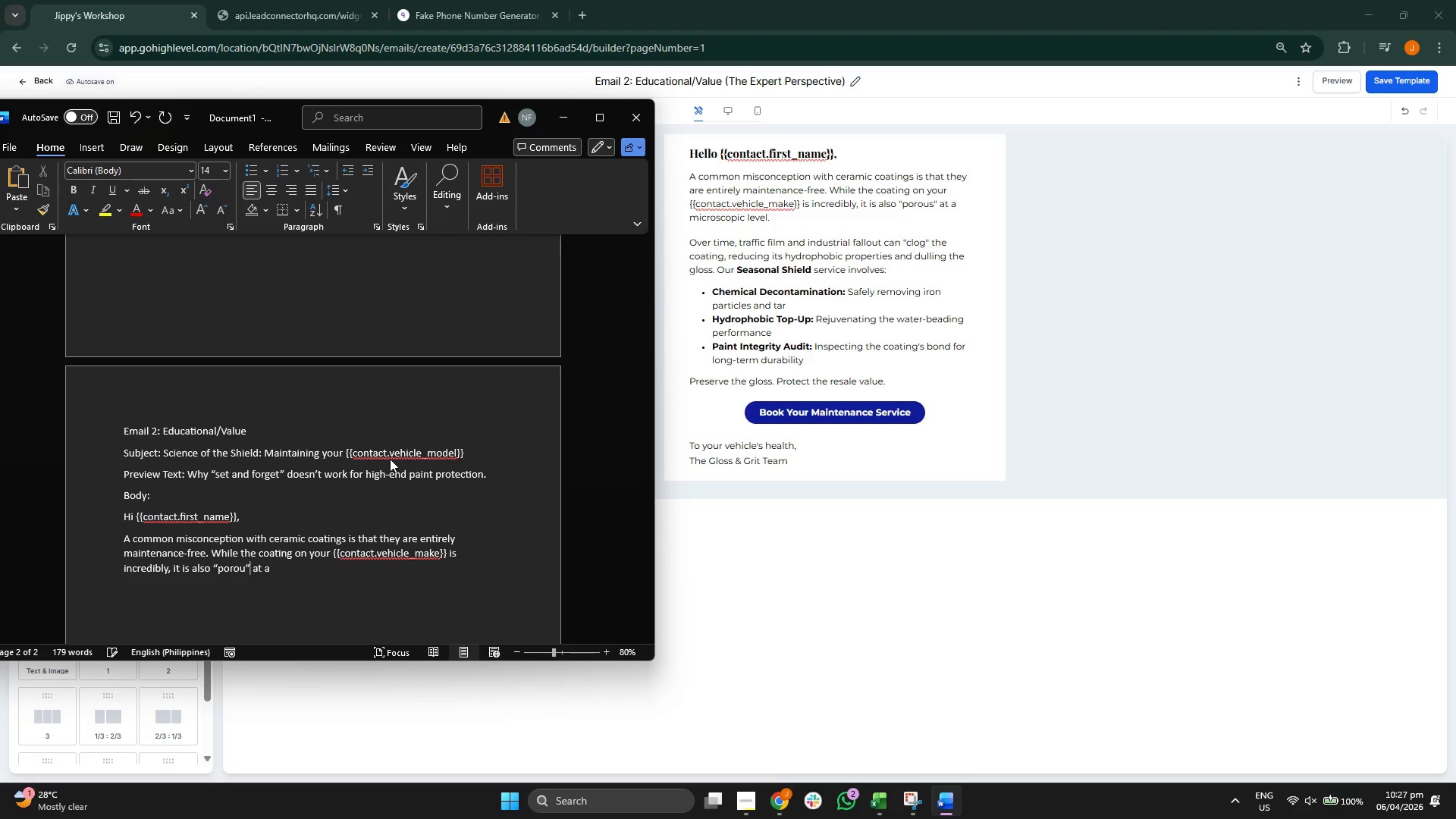 
key(ArrowRight)
 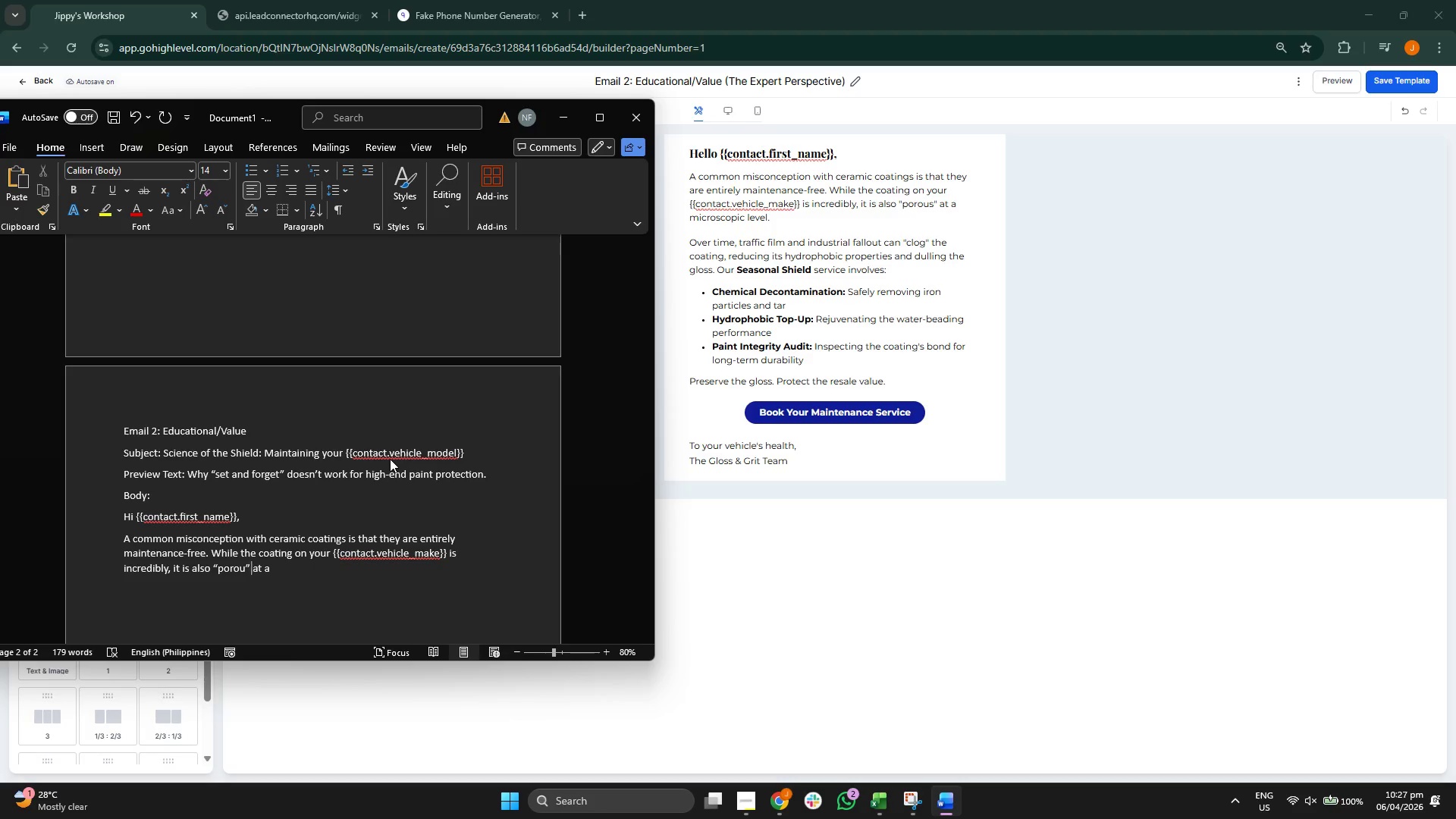 
key(ArrowRight)
 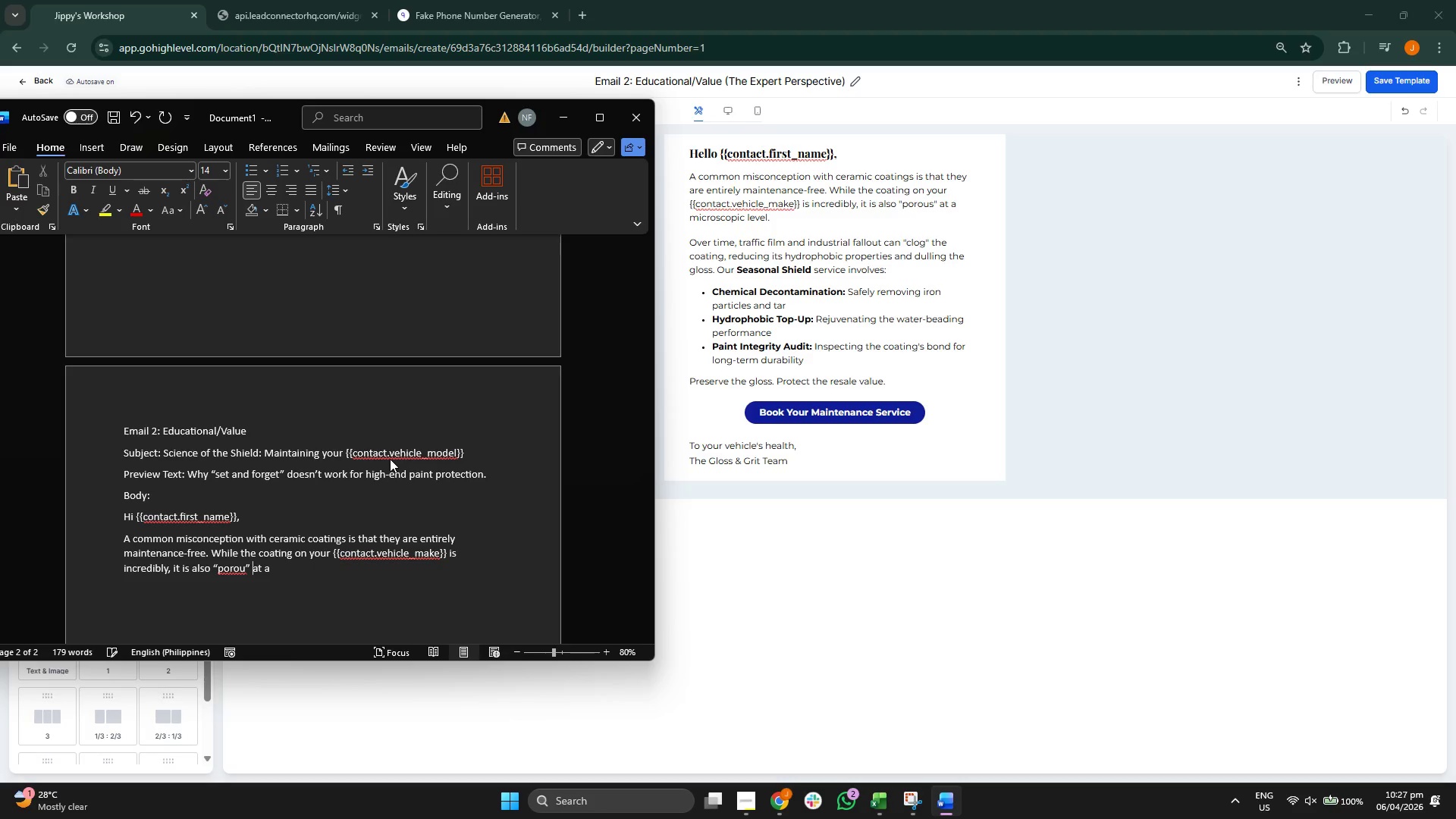 
key(ArrowRight)
 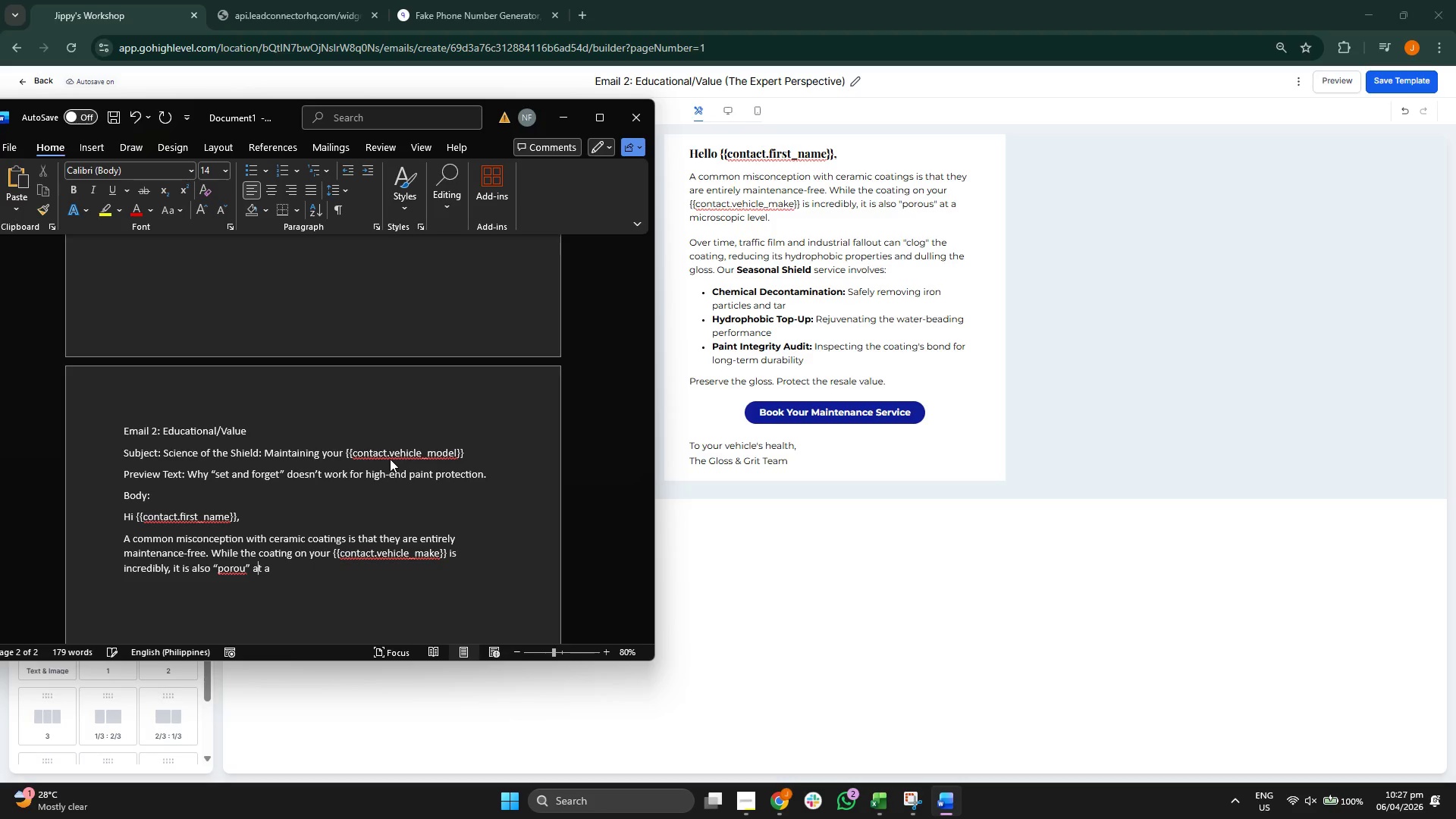 
key(ArrowRight)
 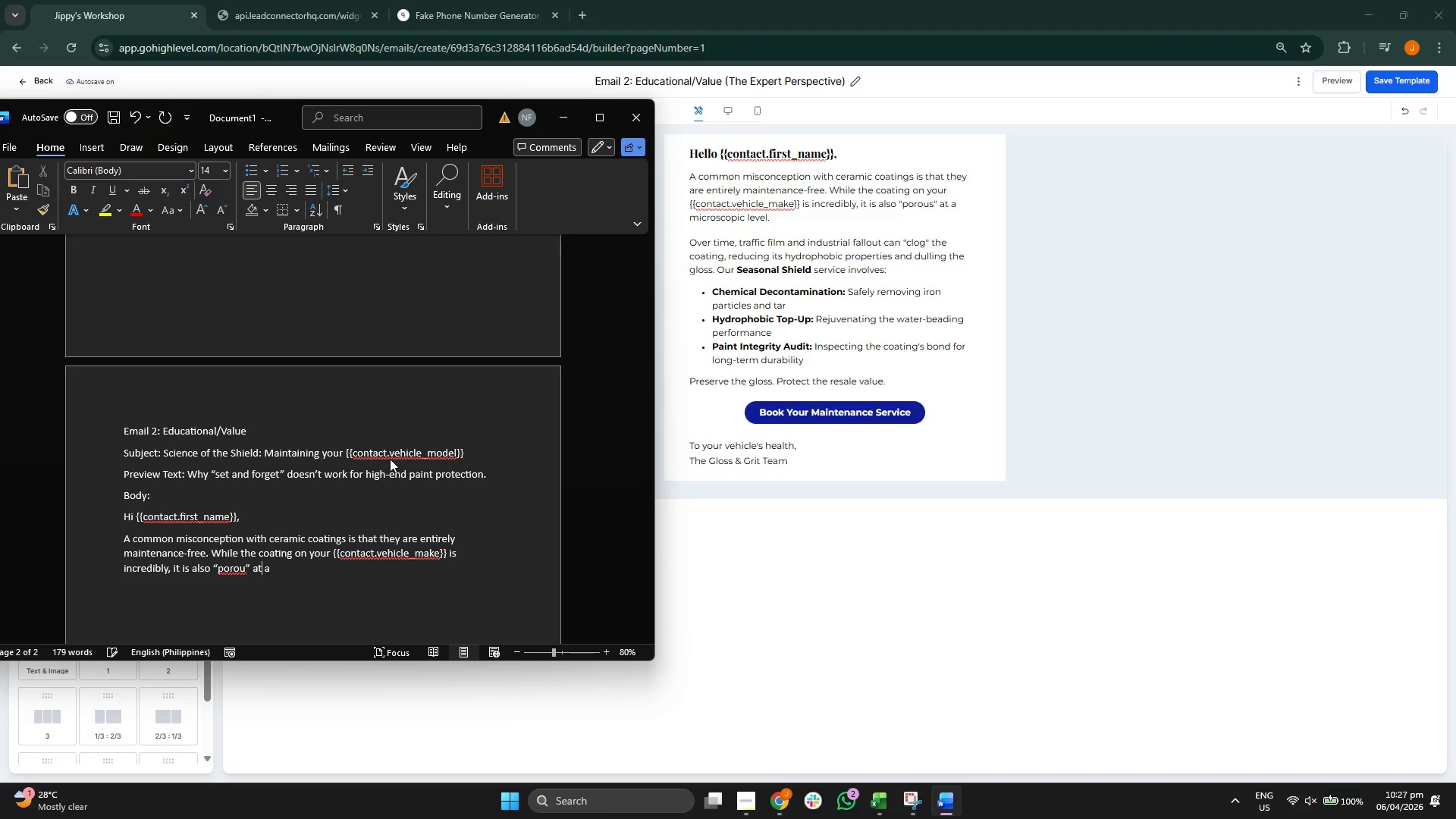 
key(ArrowLeft)
 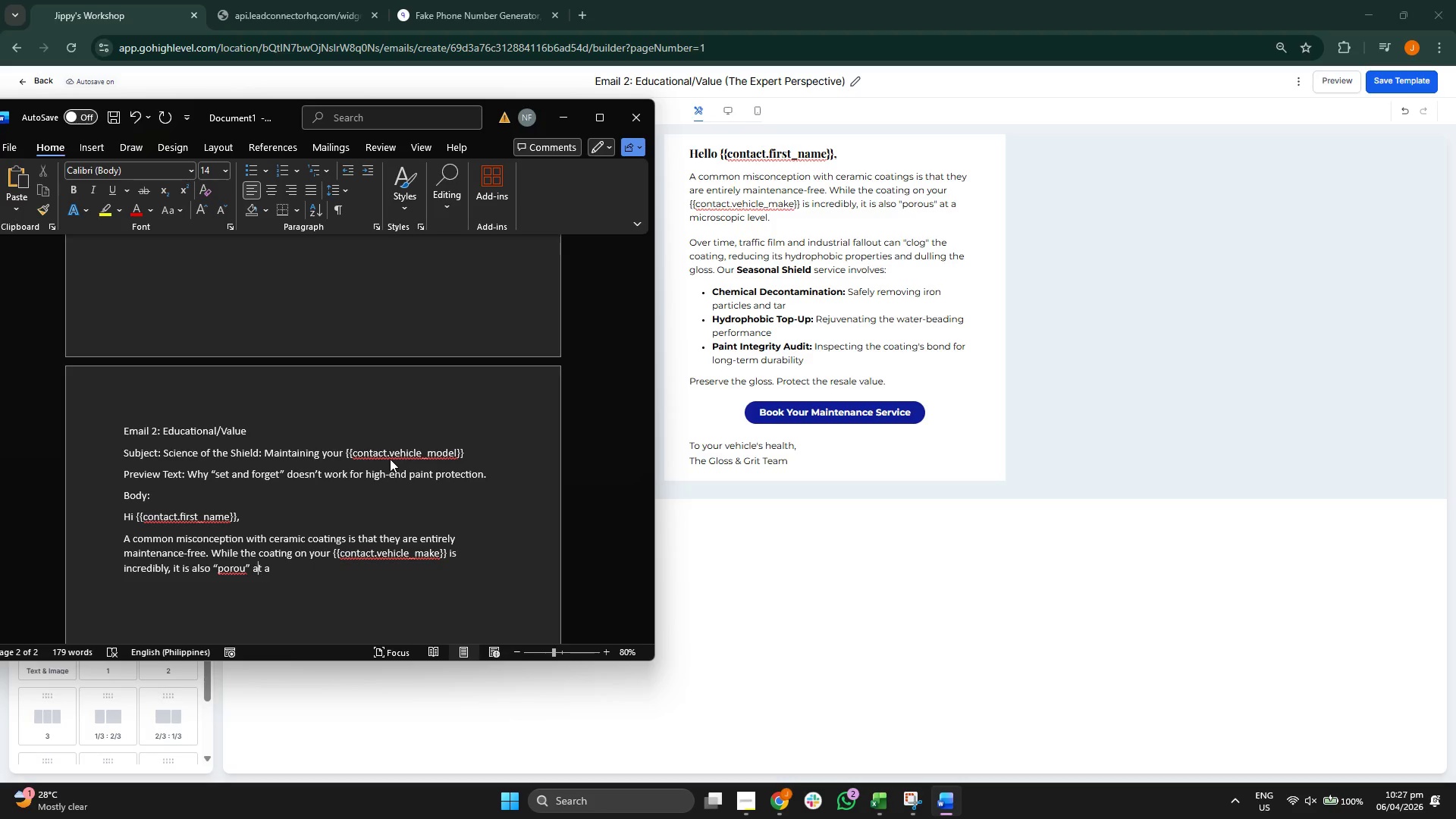 
key(ArrowLeft)
 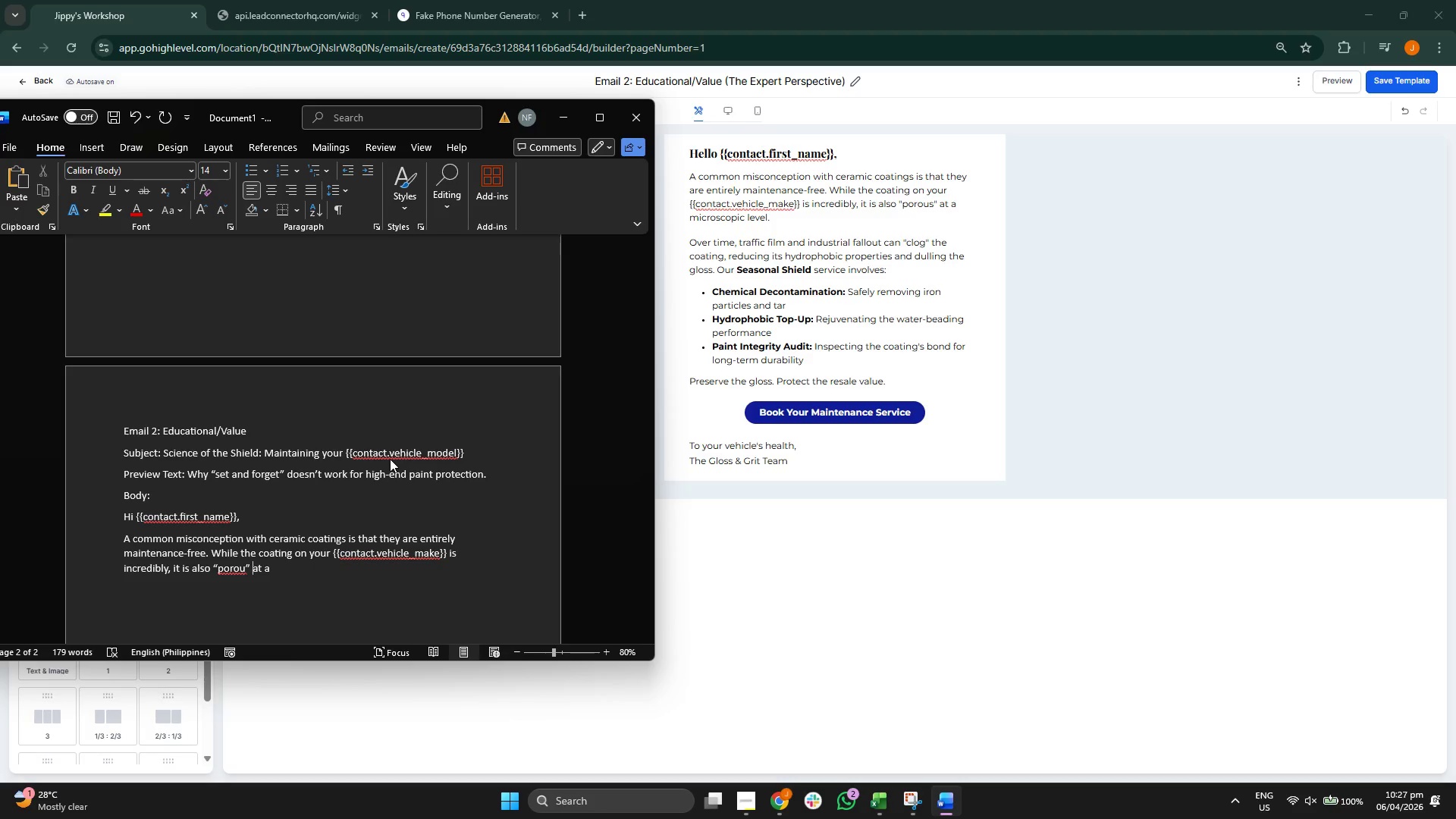 
key(ArrowLeft)
 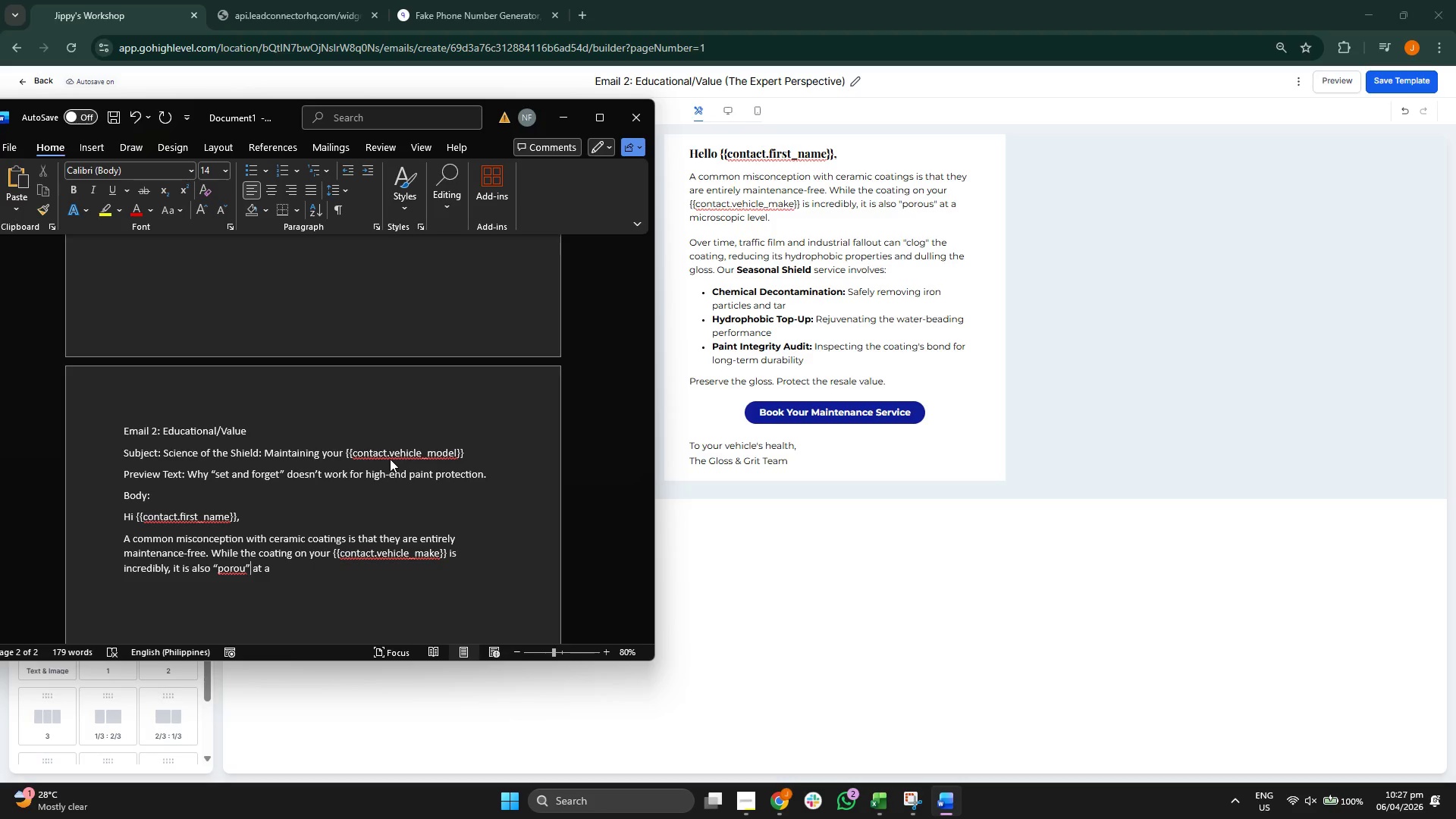 
key(ArrowLeft)
 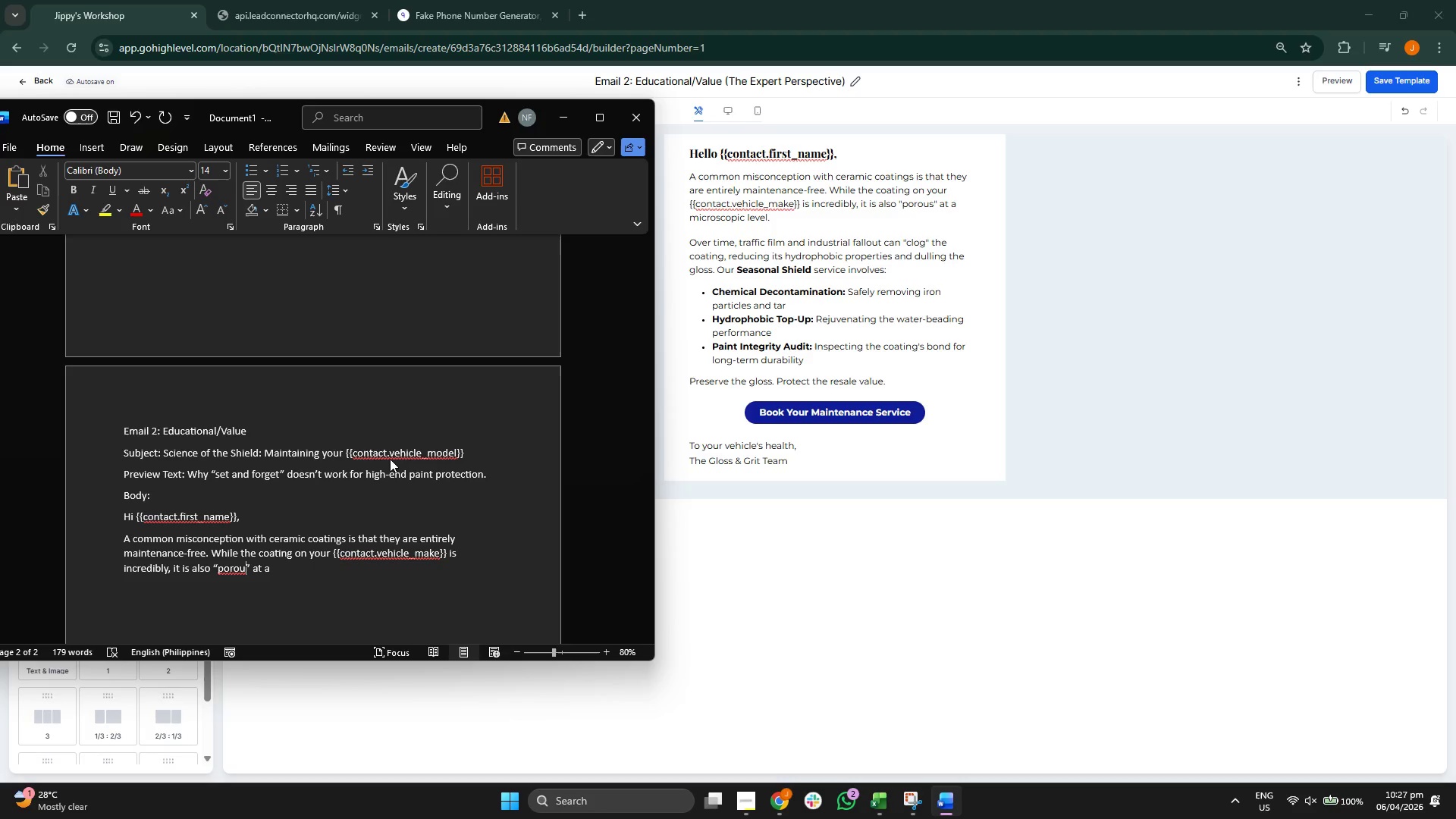 
key(S)
 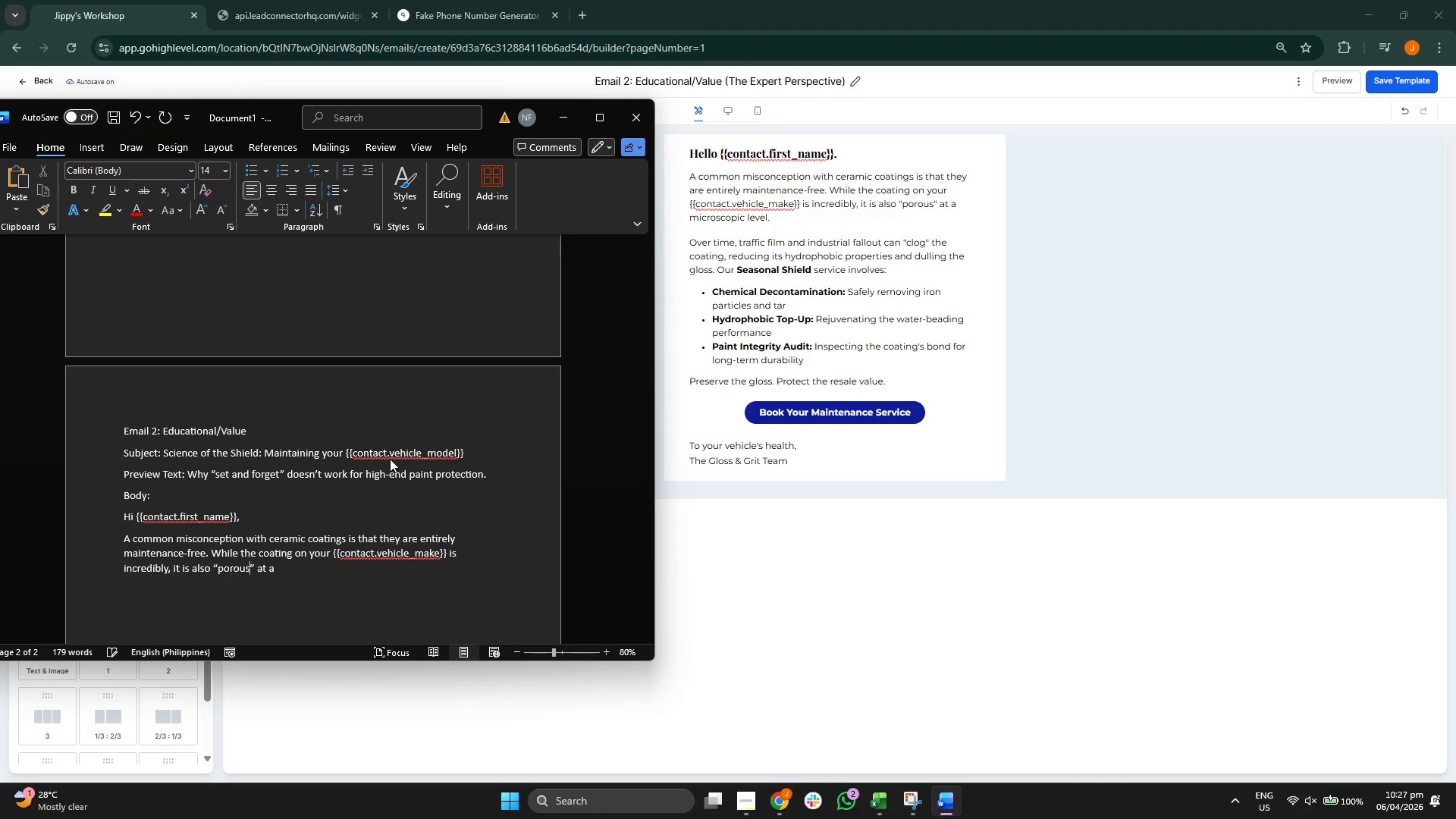 
key(ArrowRight)
 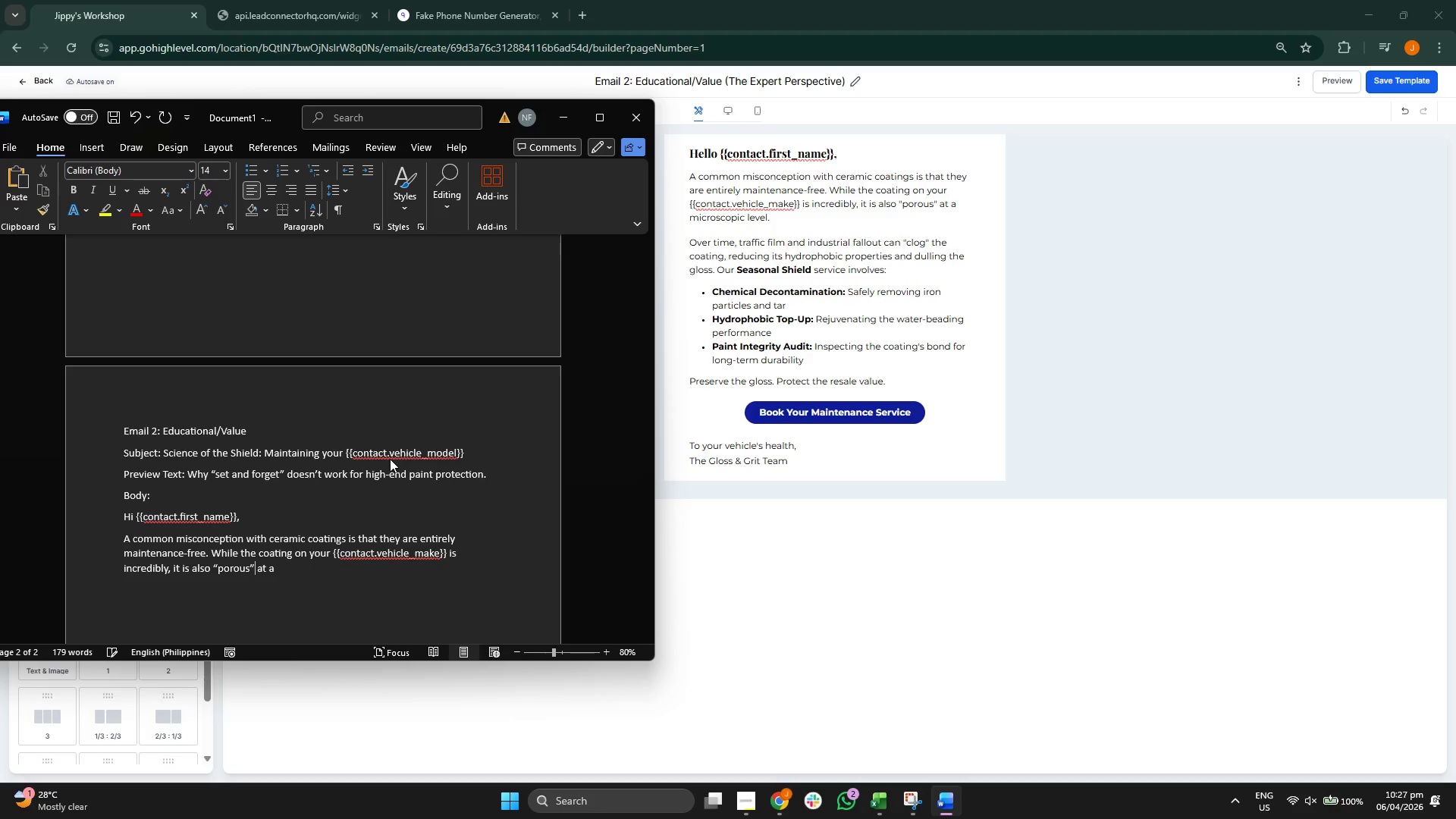 
key(ArrowRight)
 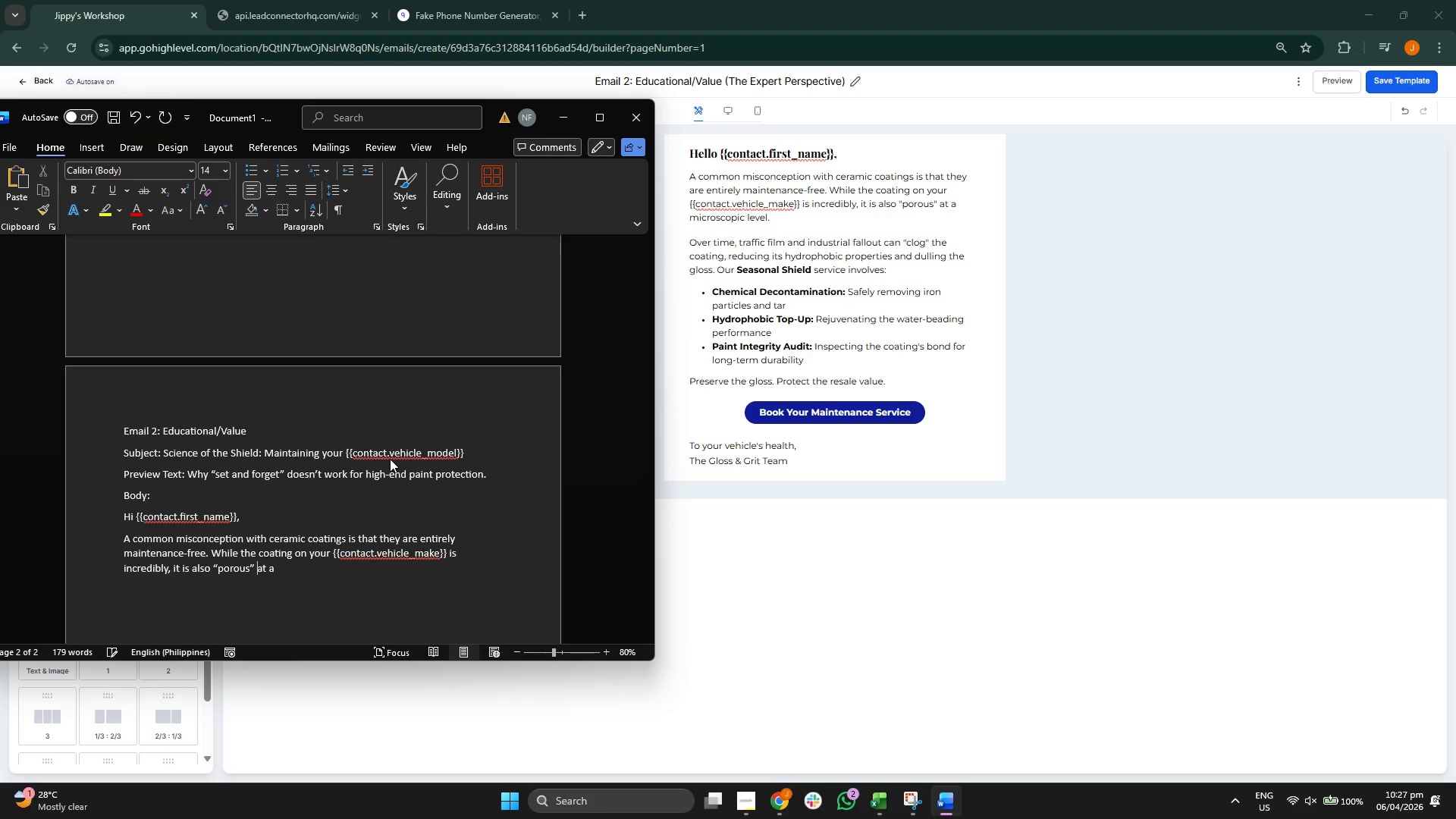 
key(ArrowRight)
 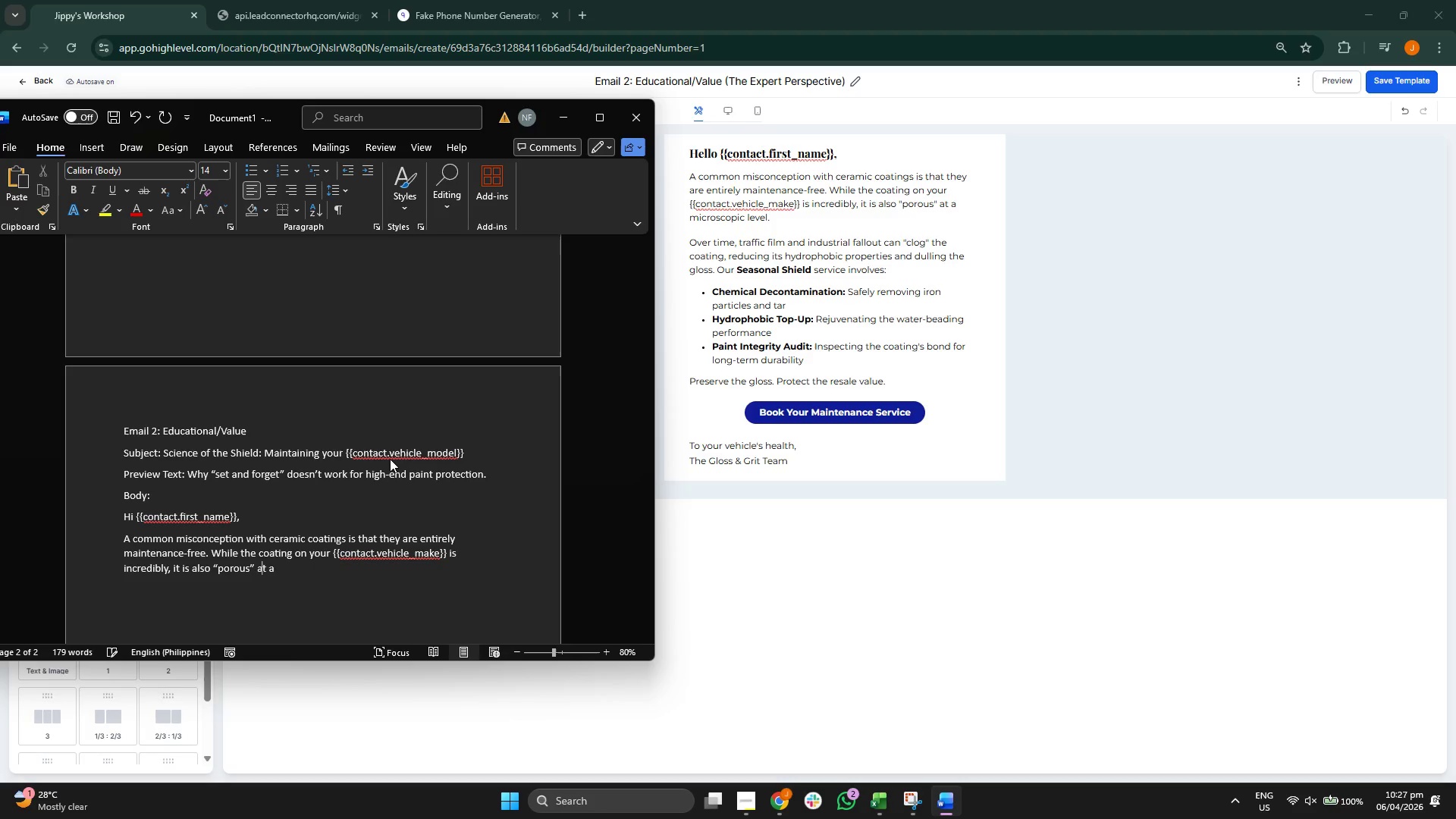 
key(ArrowRight)
 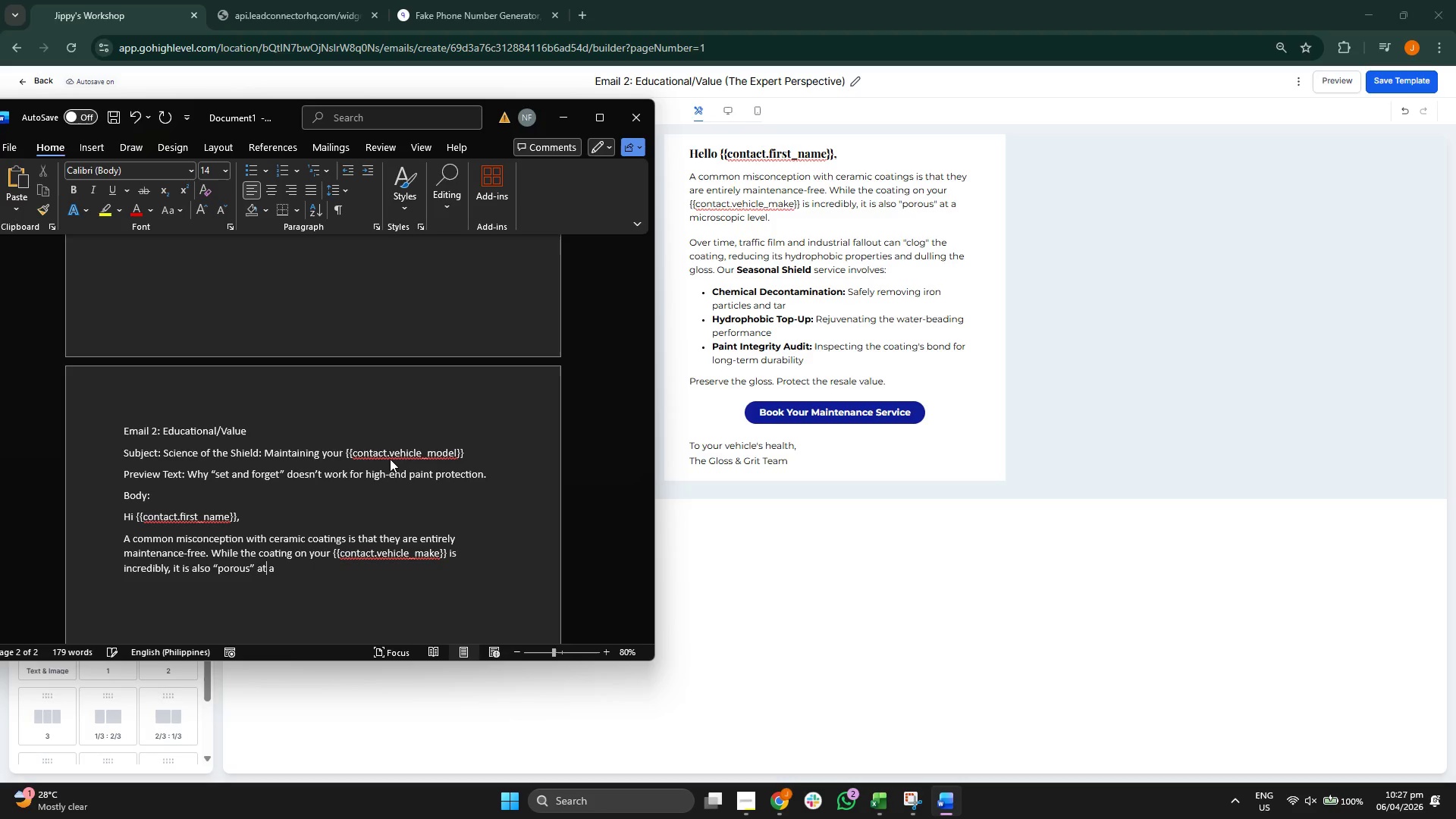 
key(ArrowRight)
 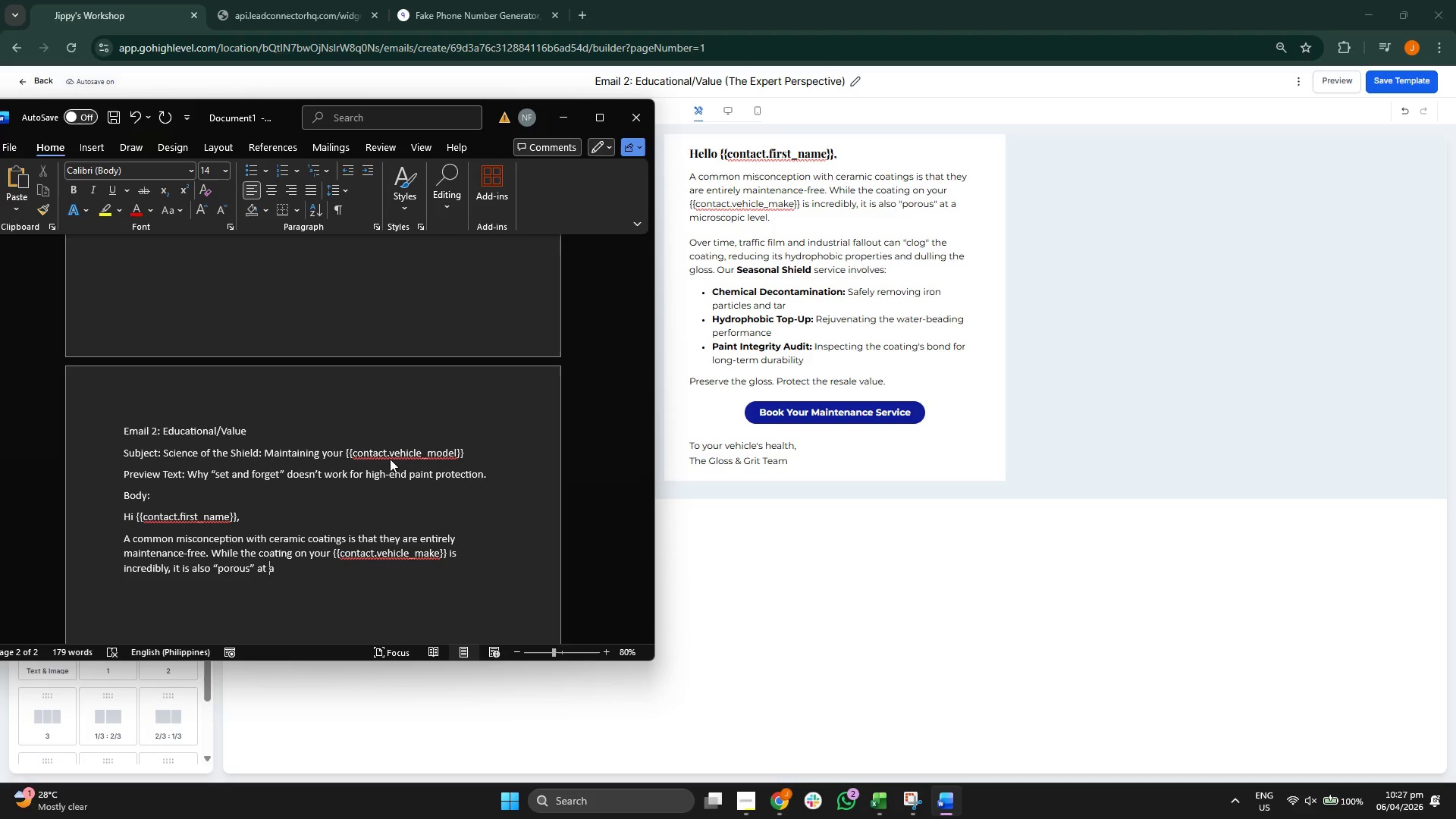 
key(ArrowRight)
 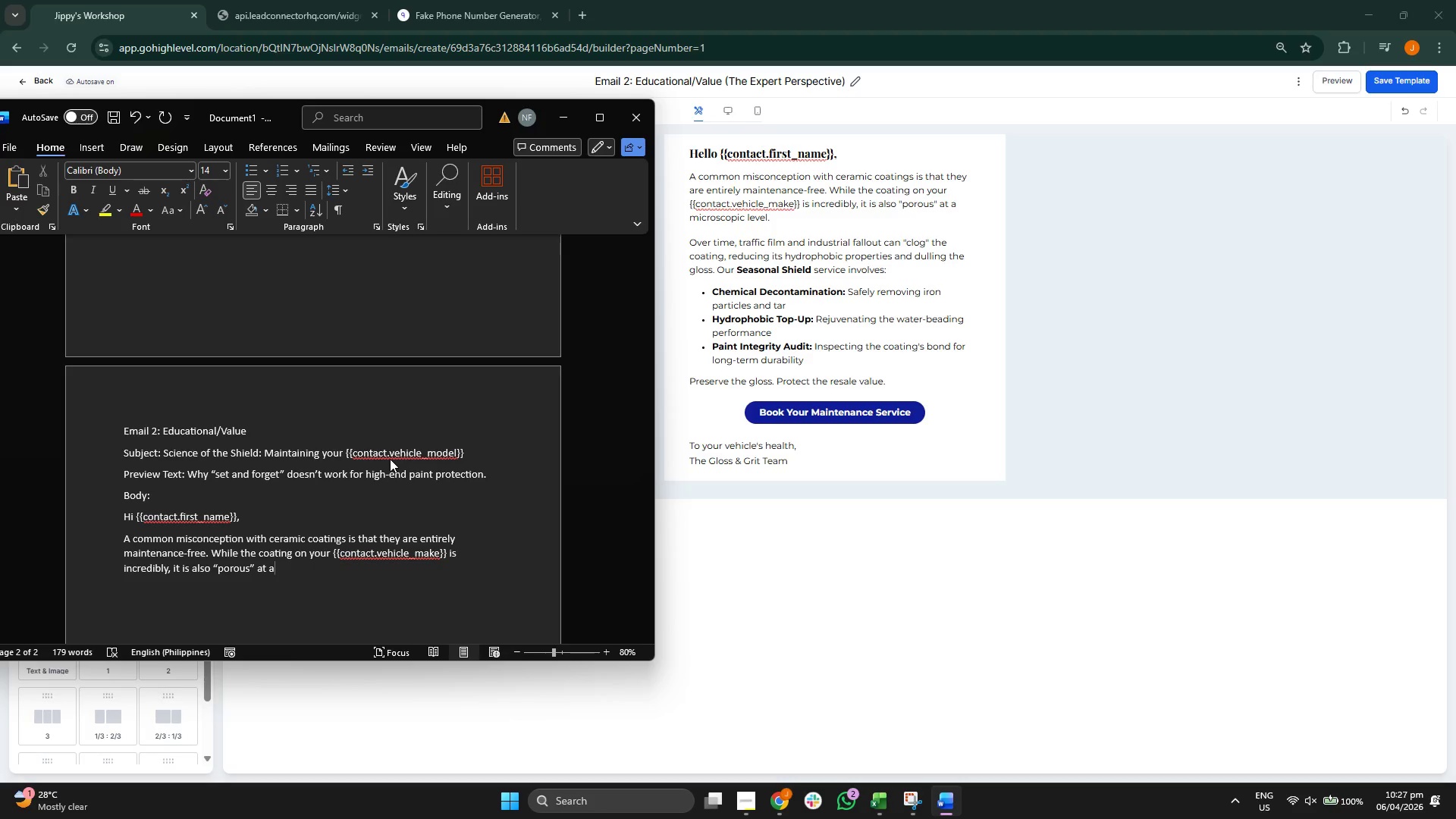 
type( miscro)
key(Backspace)
key(Backspace)
key(Backspace)
key(Backspace)
type(crospoic level)
key(Backspace)
key(Backspace)
key(Backspace)
key(Backspace)
key(Backspace)
key(Backspace)
key(Backspace)
key(Backspace)
key(Backspace)
type(ic )
key(Backspace)
key(Backspace)
key(Backspace)
key(Backspace)
key(Backspace)
type(scopic lcev)
key(Backspace)
key(Backspace)
key(Backspace)
type(vel)
key(Backspace)
key(Backspace)
key(Backspace)
type(evel.)
 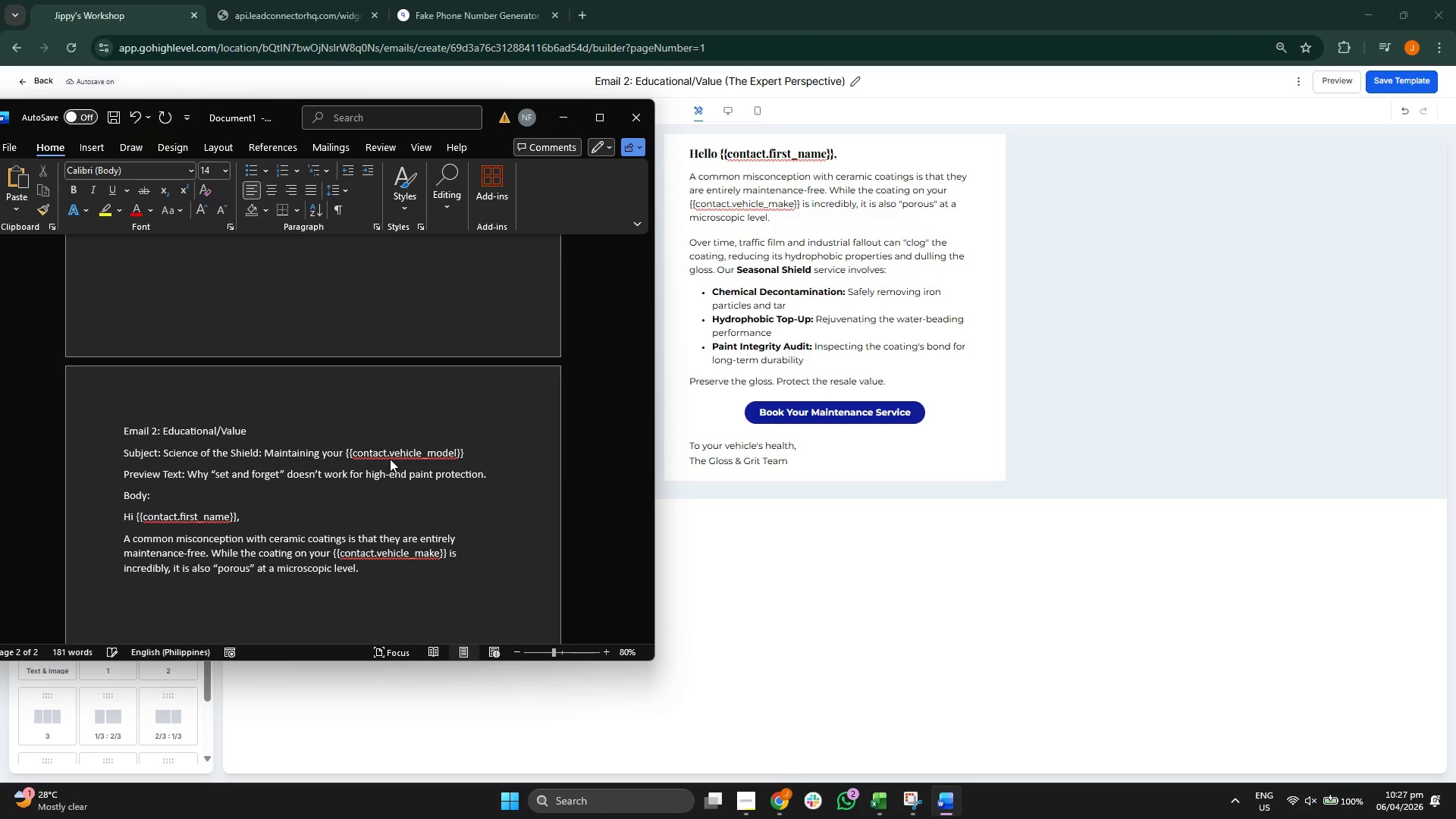 
key(Enter)
 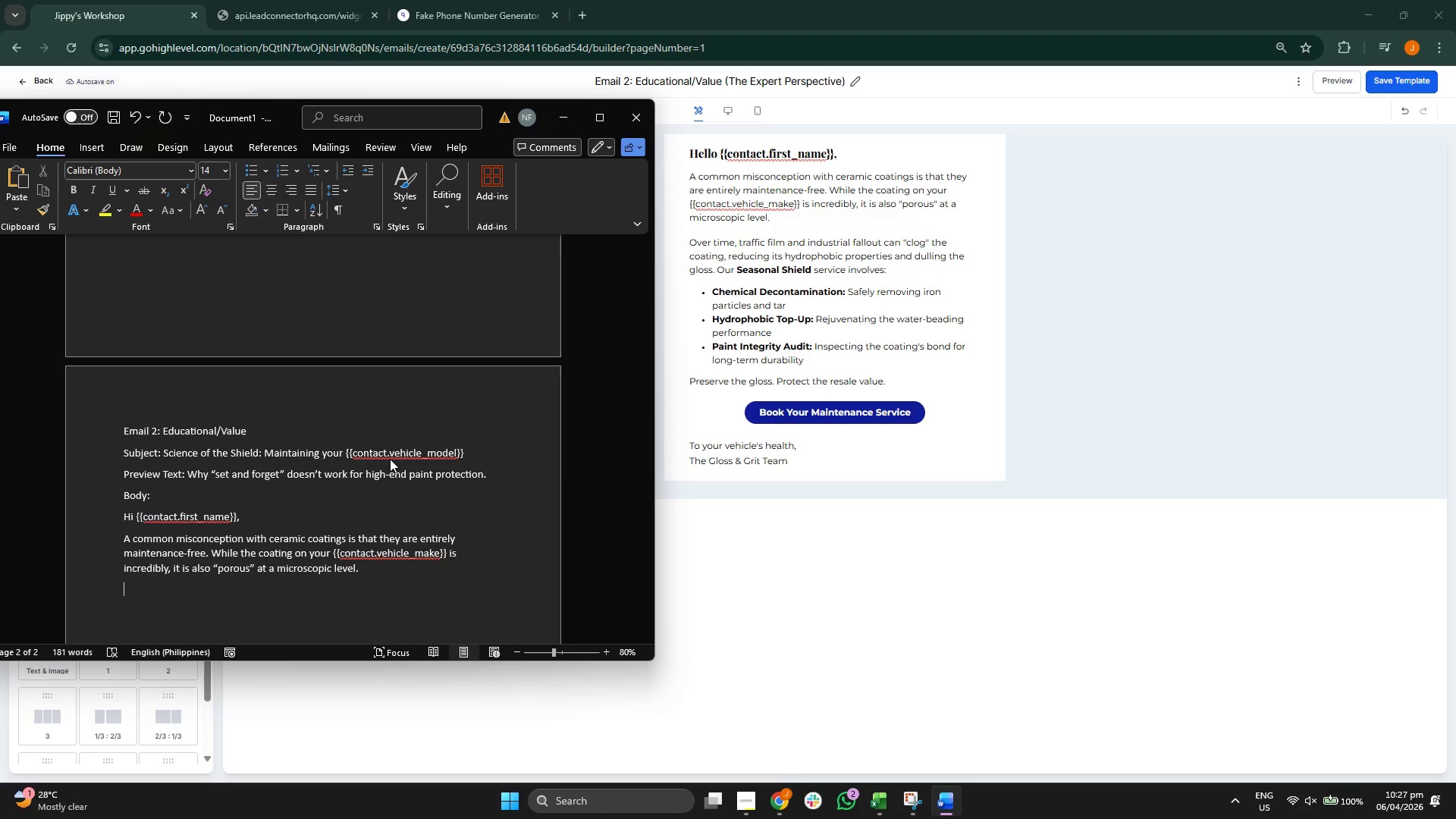 
type(Over timne)
key(Backspace)
key(Backspace)
key(Backspace)
type(me, traffic film and indsucr)
key(Backspace)
key(Backspace)
key(Backspace)
key(Backspace)
type(usr)
key(Backspace)
type(trial fallout cn)
key(Backspace)
type(an "clog" the coating, reducing its' )
key(Backspace)
key(Backspace)
type( d)
key(Backspace)
type(hydrong )
key(Backspace)
type(pho)
key(Backspace)
key(Backspace)
key(Backspace)
key(Backspace)
key(Backspace)
type(phobic properties)
key(Backspace)
type(s and dulling the gloos. Our)
key(Backspace)
key(Backspace)
key(Backspace)
key(Backspace)
key(Backspace)
key(Backspace)
key(Backspace)
type(SS)
key(Backspace)
key(Backspace)
type(ss. Our )
 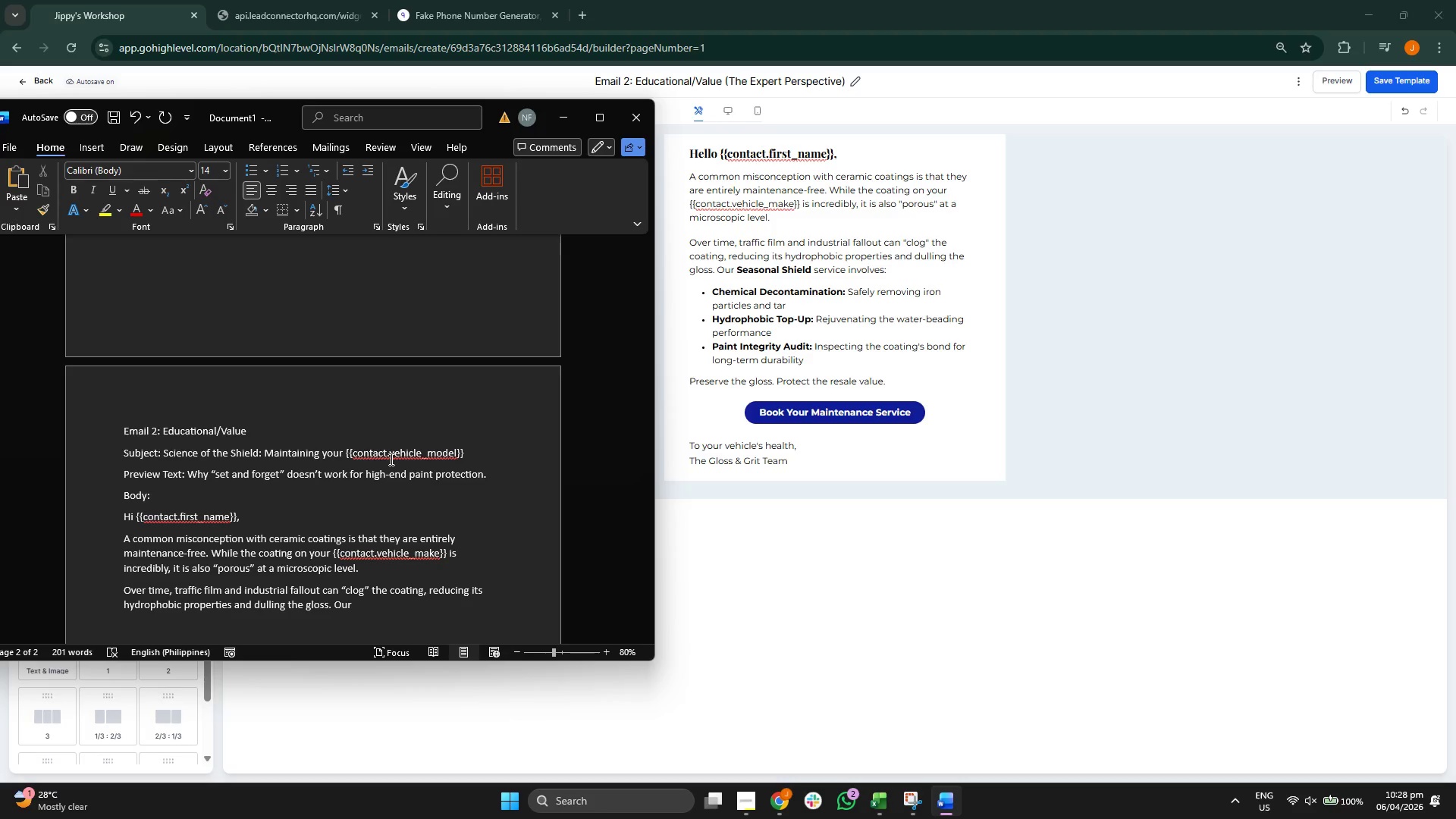 
key(Control+B)
 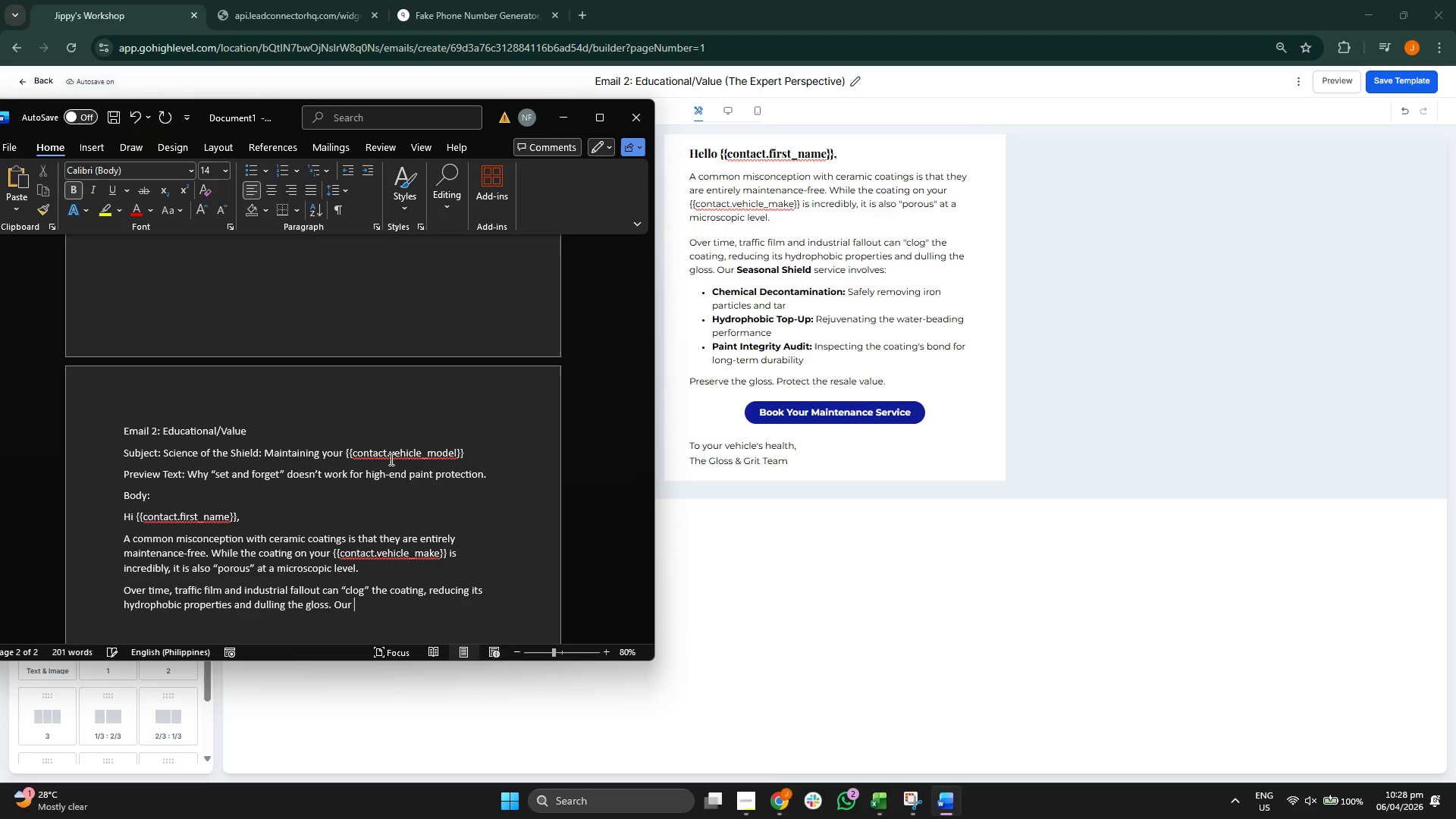 
type(Seasonal Shield servic)
key(Backspace)
key(Backspace)
key(Backspace)
key(Backspace)
key(Backspace)
 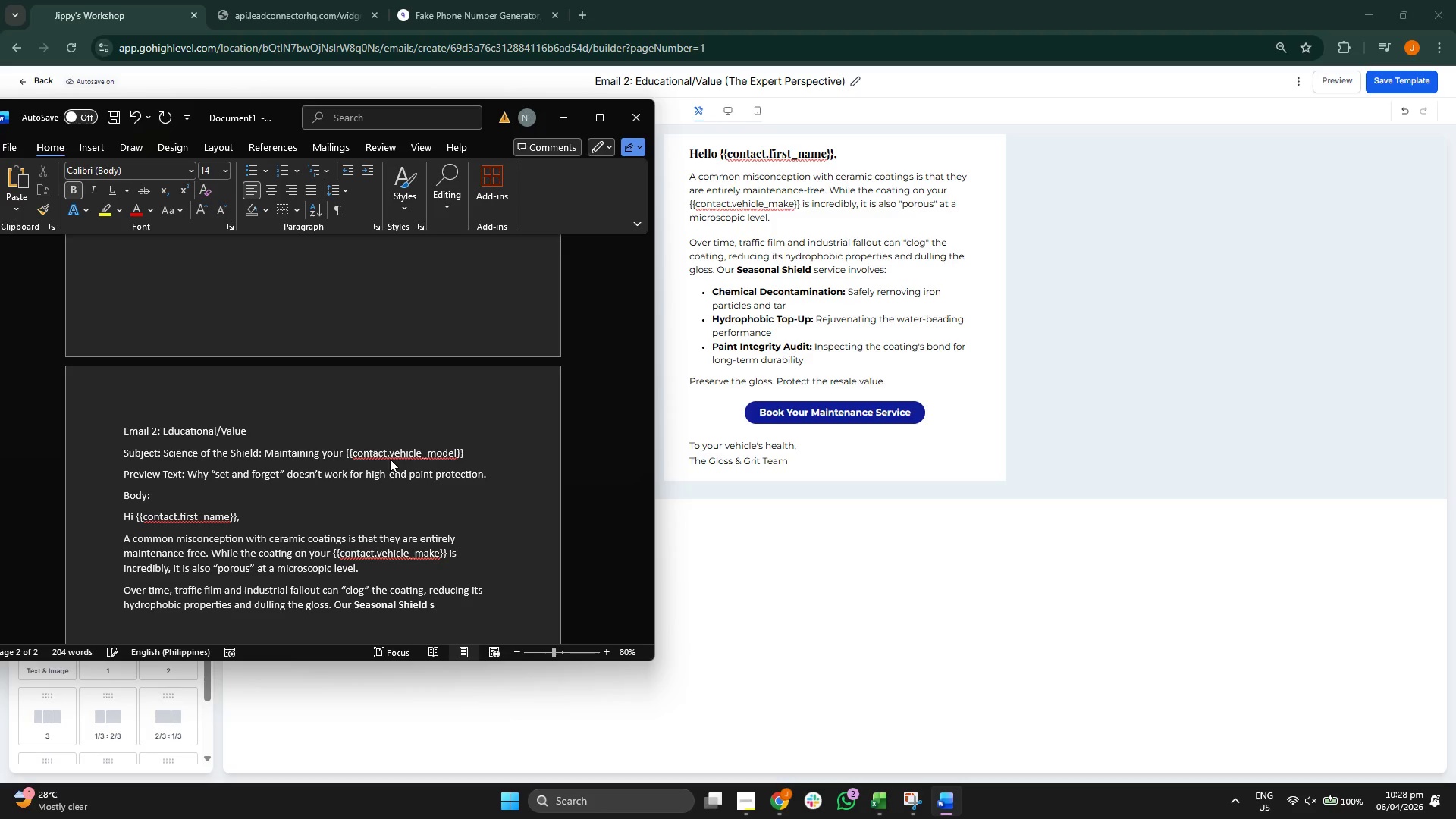 
key(Control+ControlLeft)
 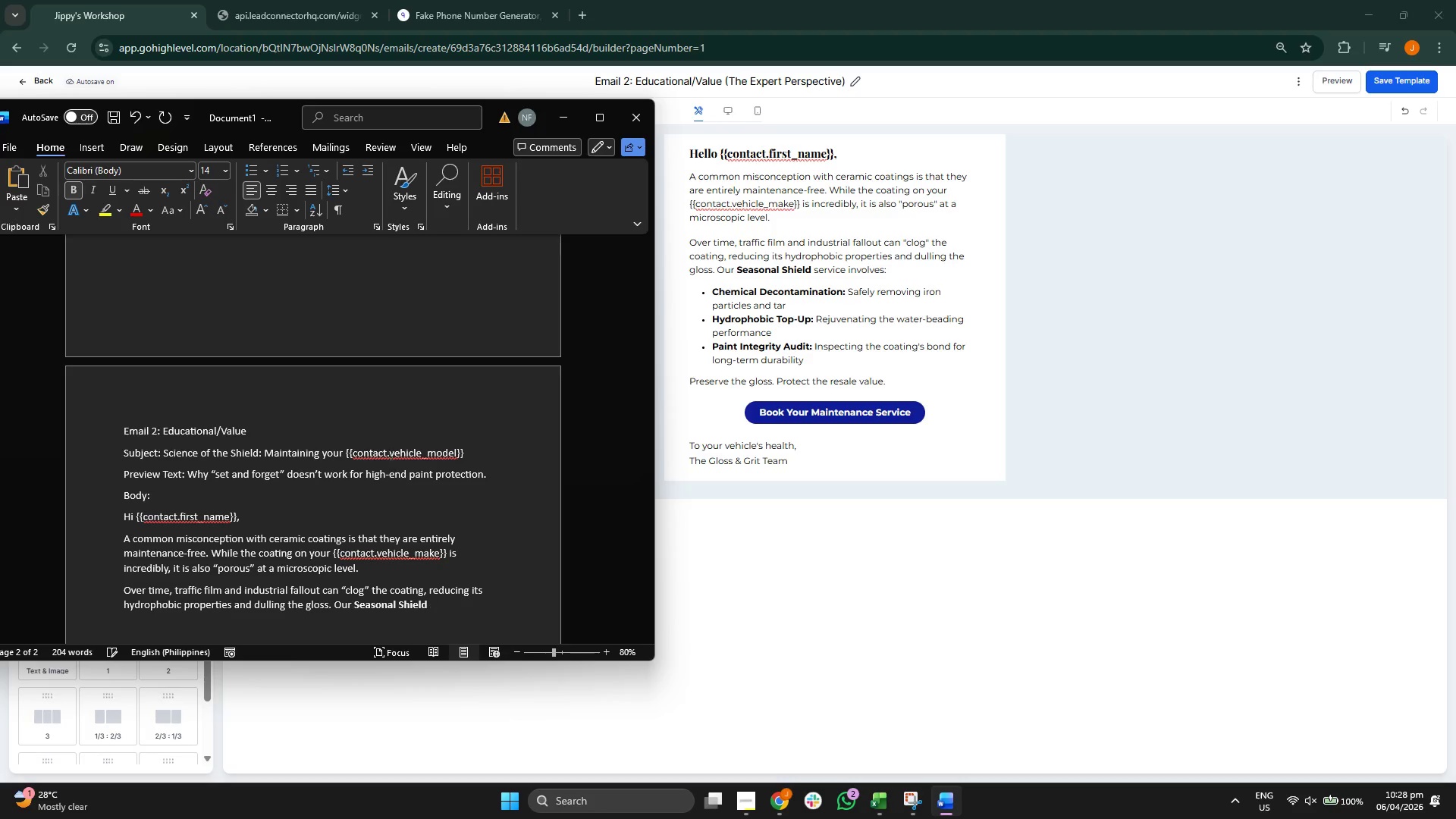 
key(Backspace)
 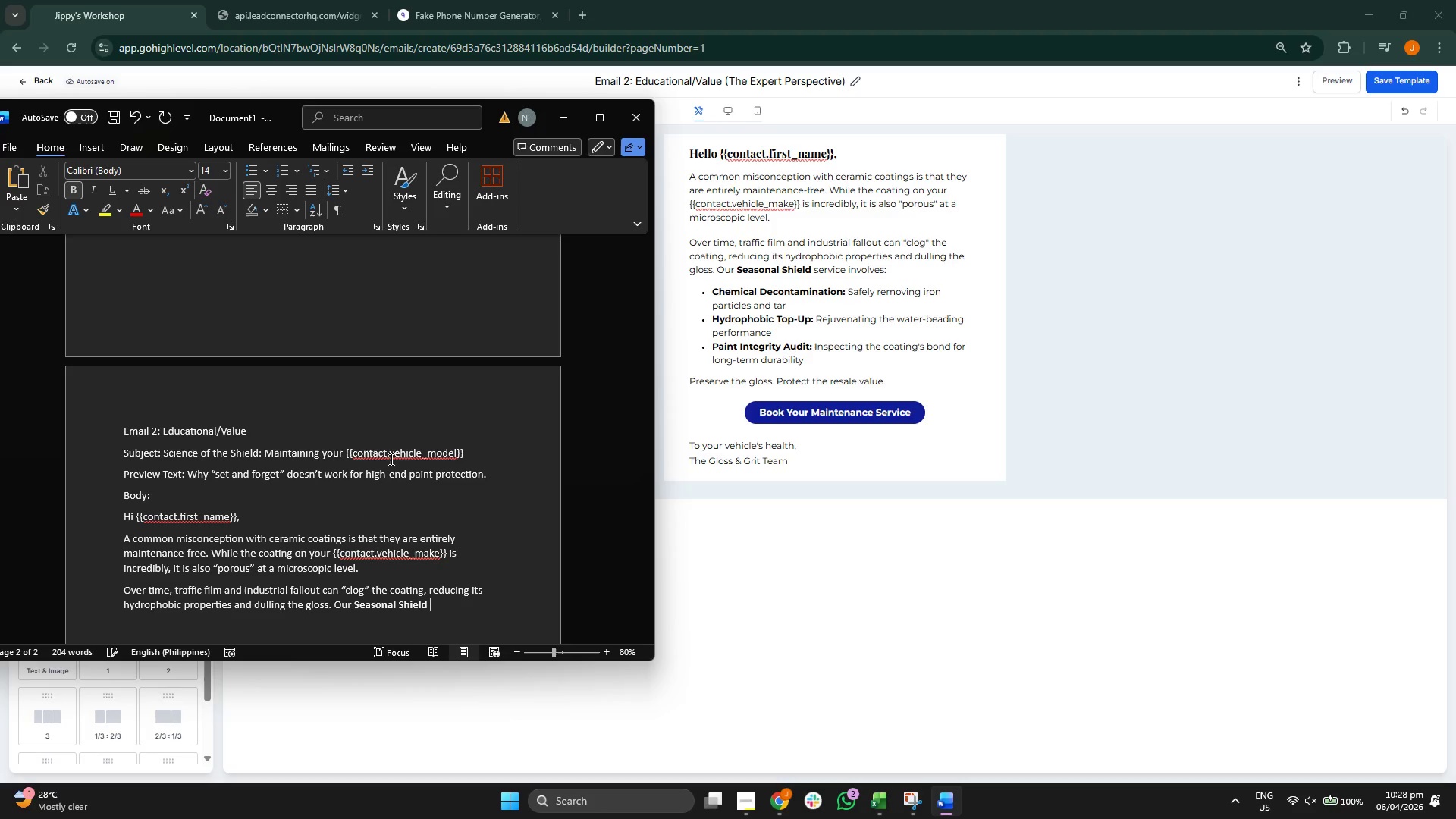 
key(Control+B)
 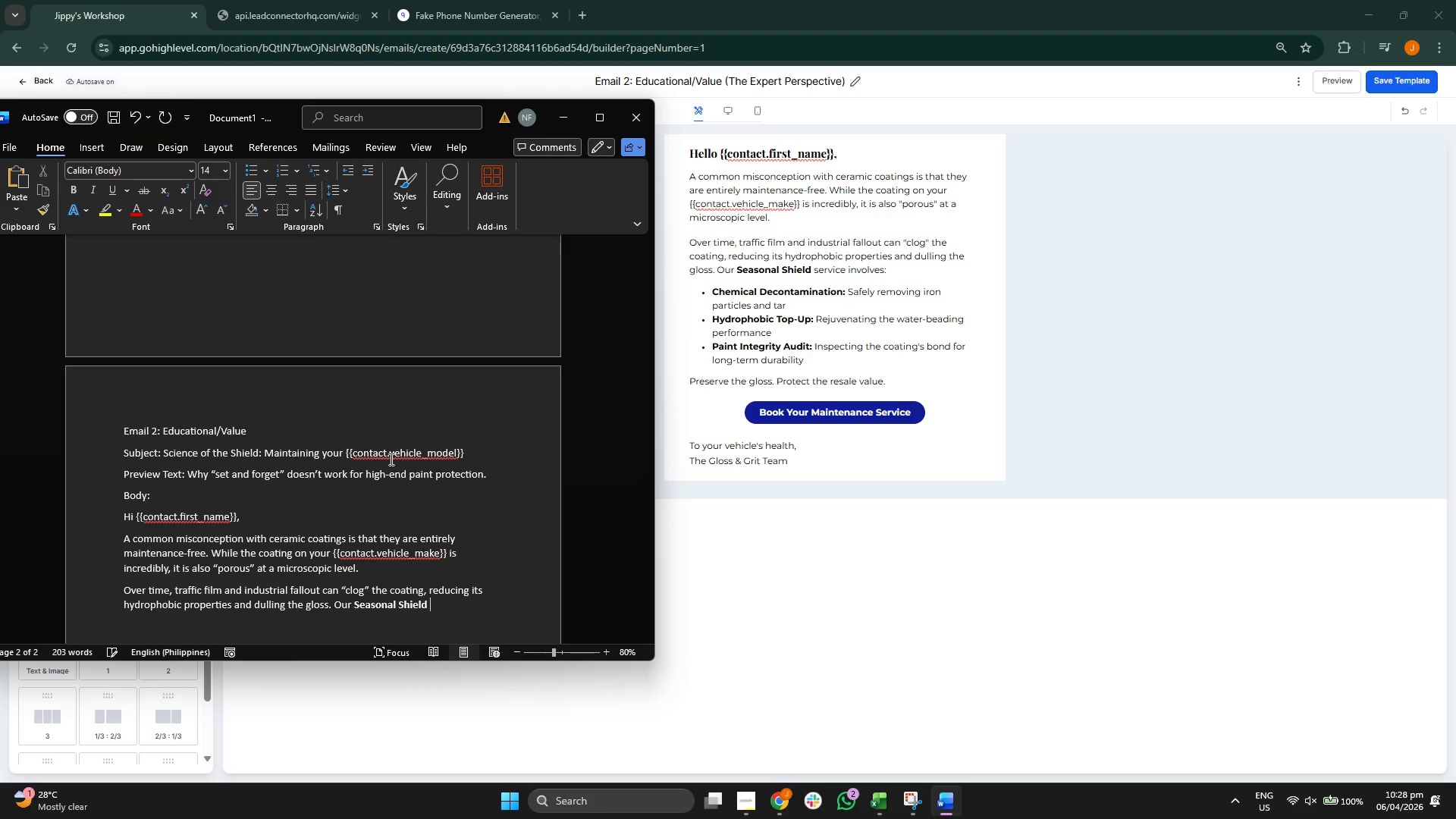 
type(sercv)
key(Backspace)
key(Backspace)
type(vice)
key(Backspace)
key(Backspace)
type(ce inl)
key(Backspace)
type(vlo)
key(Backspace)
key(Backspace)
type(olves:)
 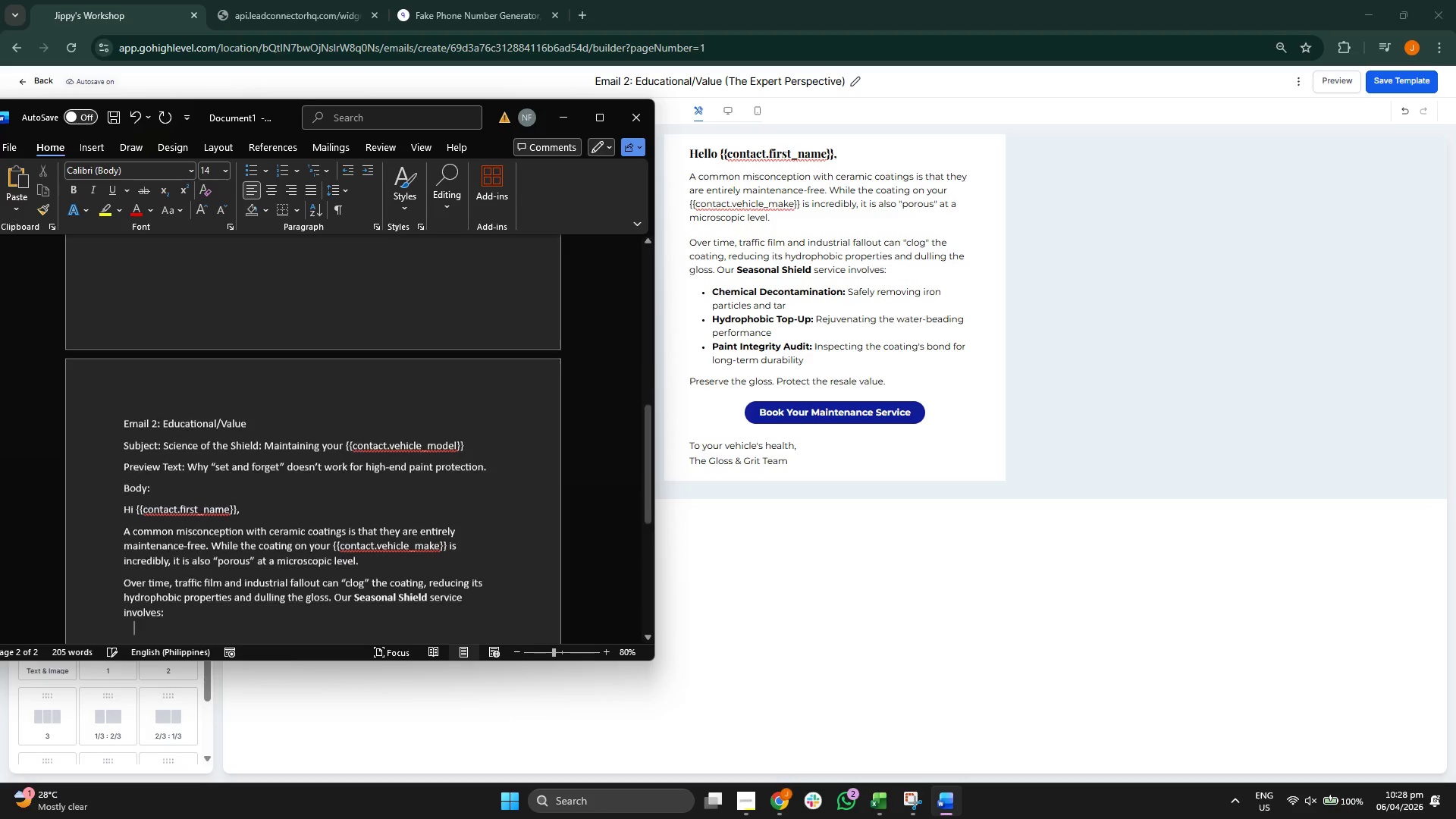 
 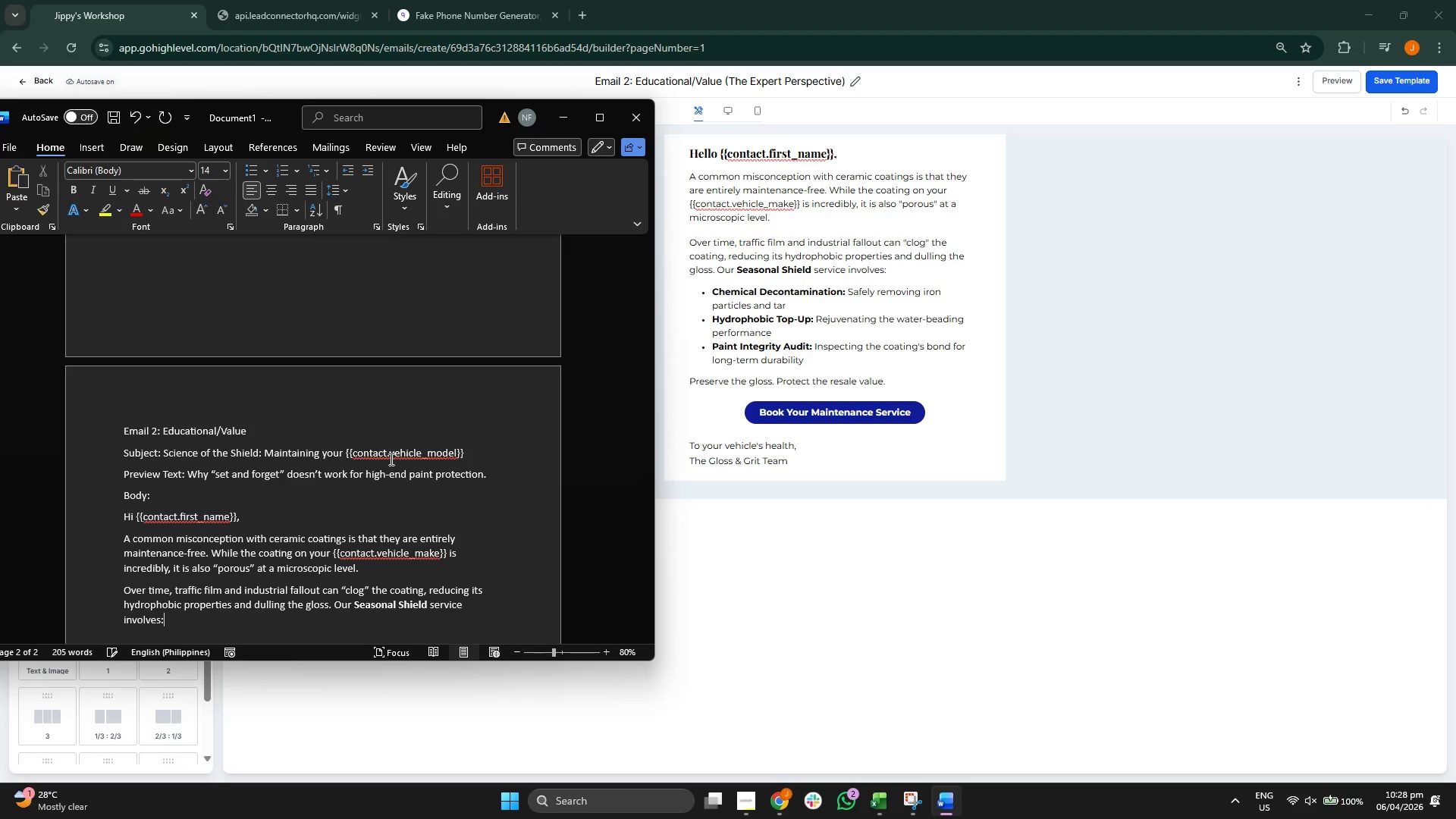 
key(Enter)
 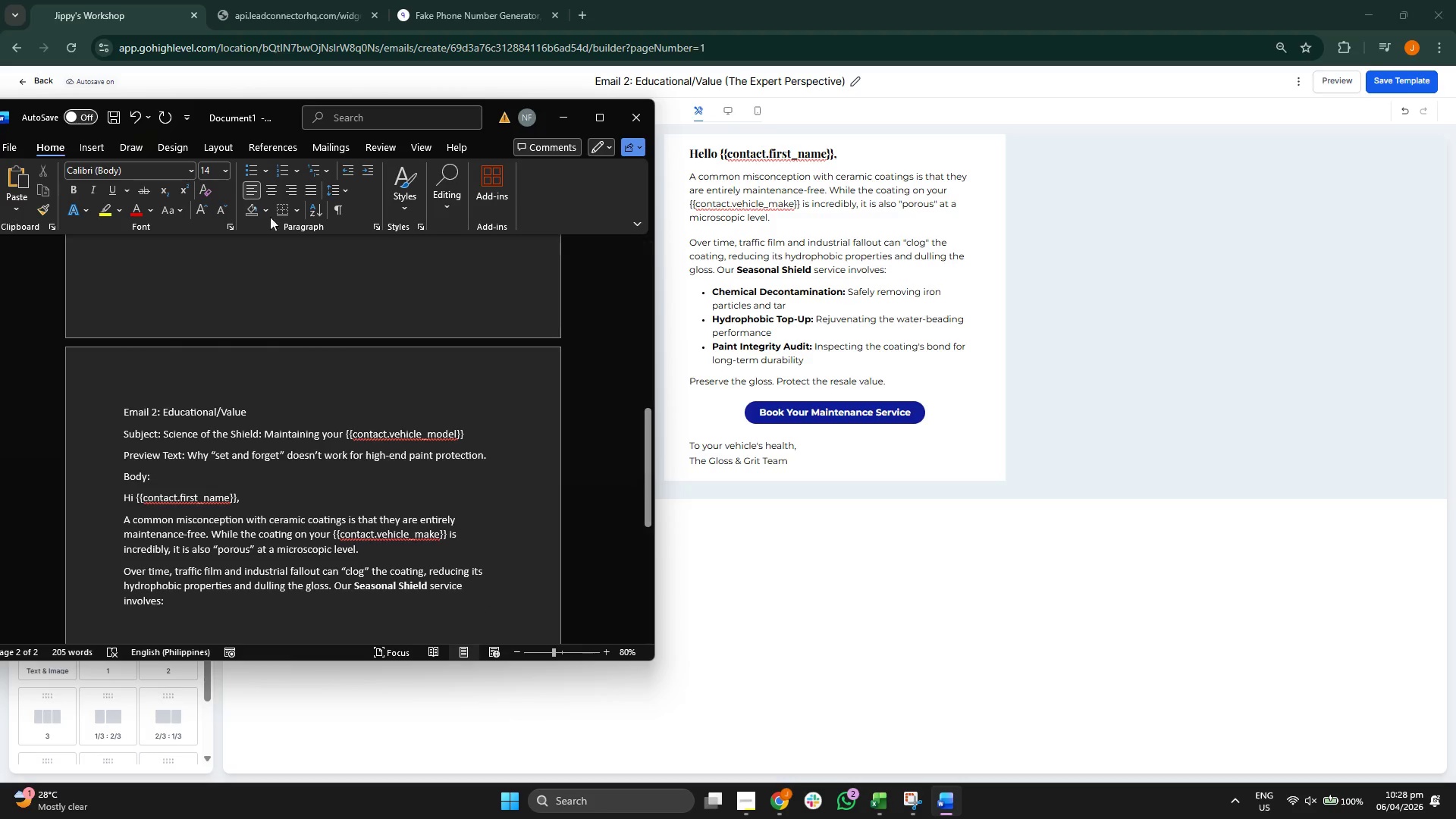 
left_click([250, 166])
 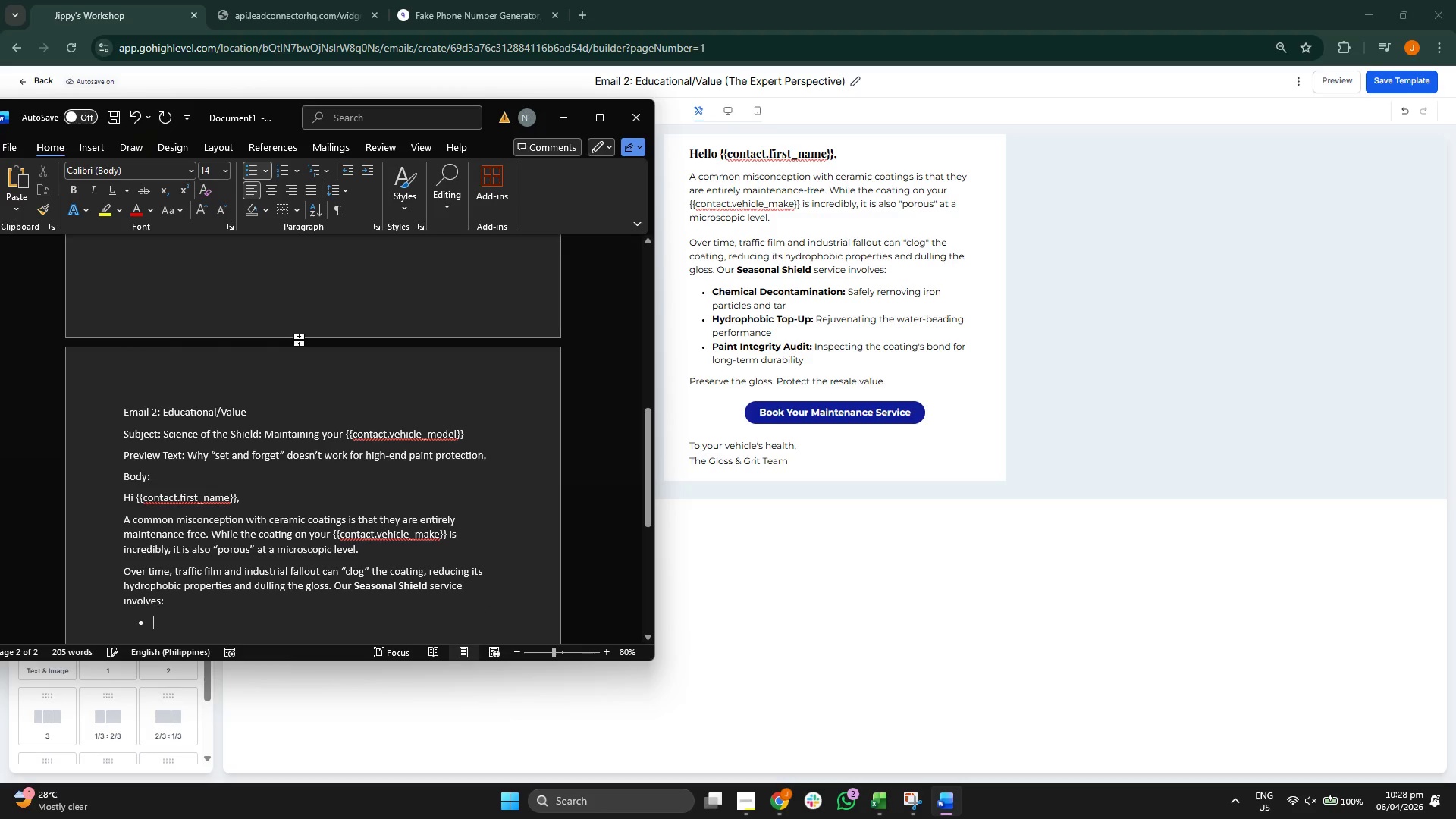 
scroll: coordinate [299, 340], scroll_direction: down, amount: 5.0
 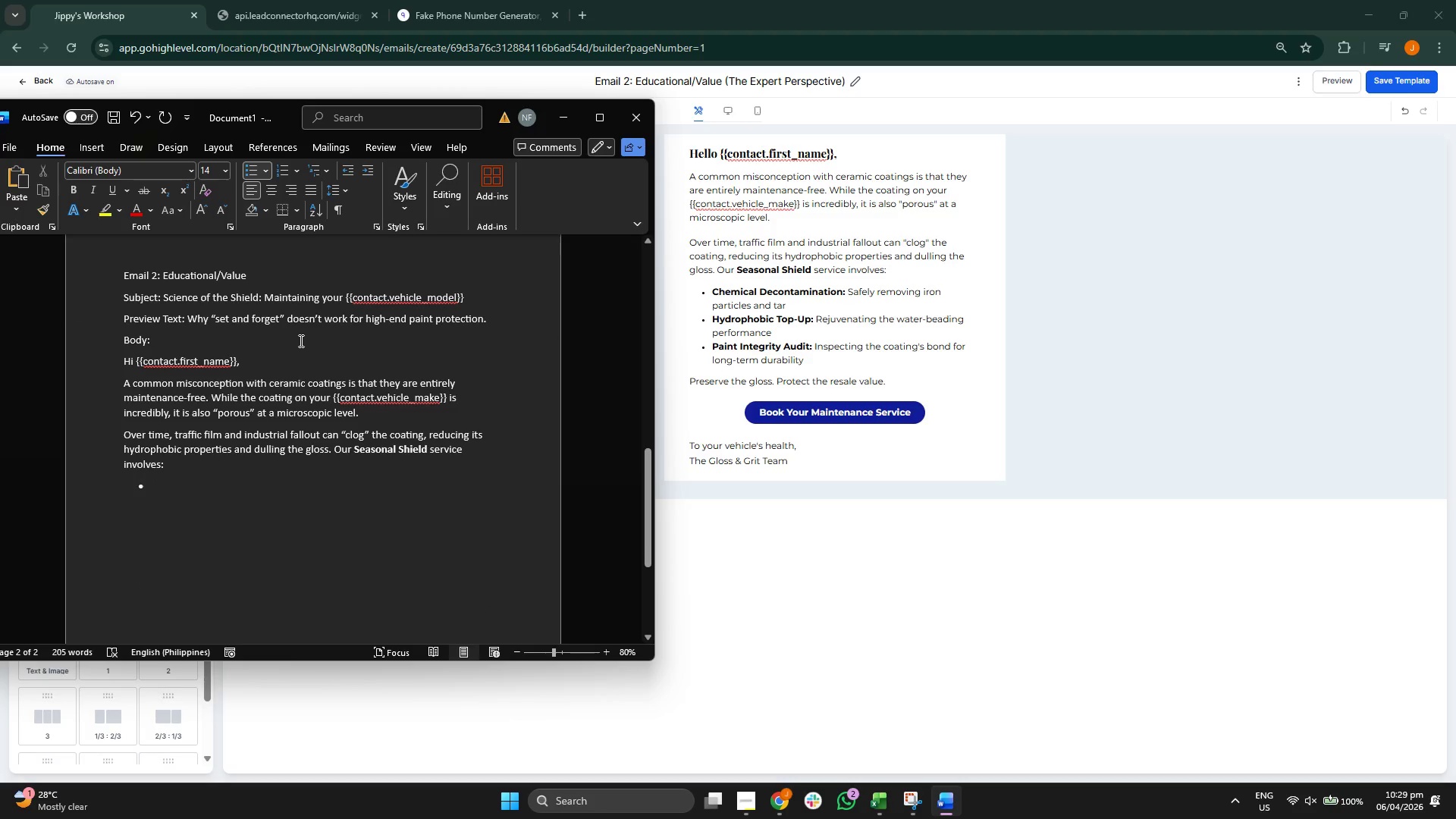 
key(CapsLock)
 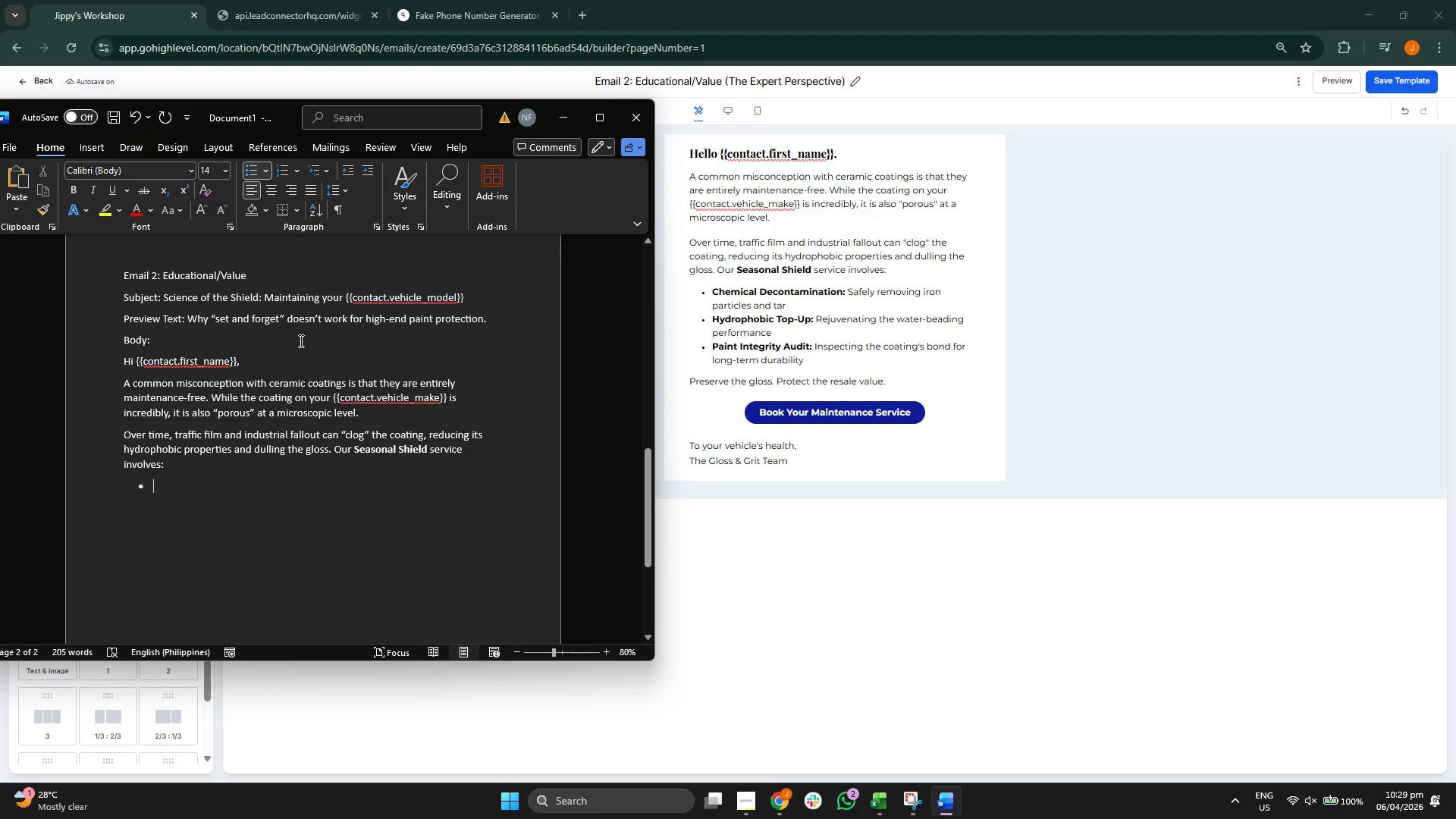 
key(Control+B)
 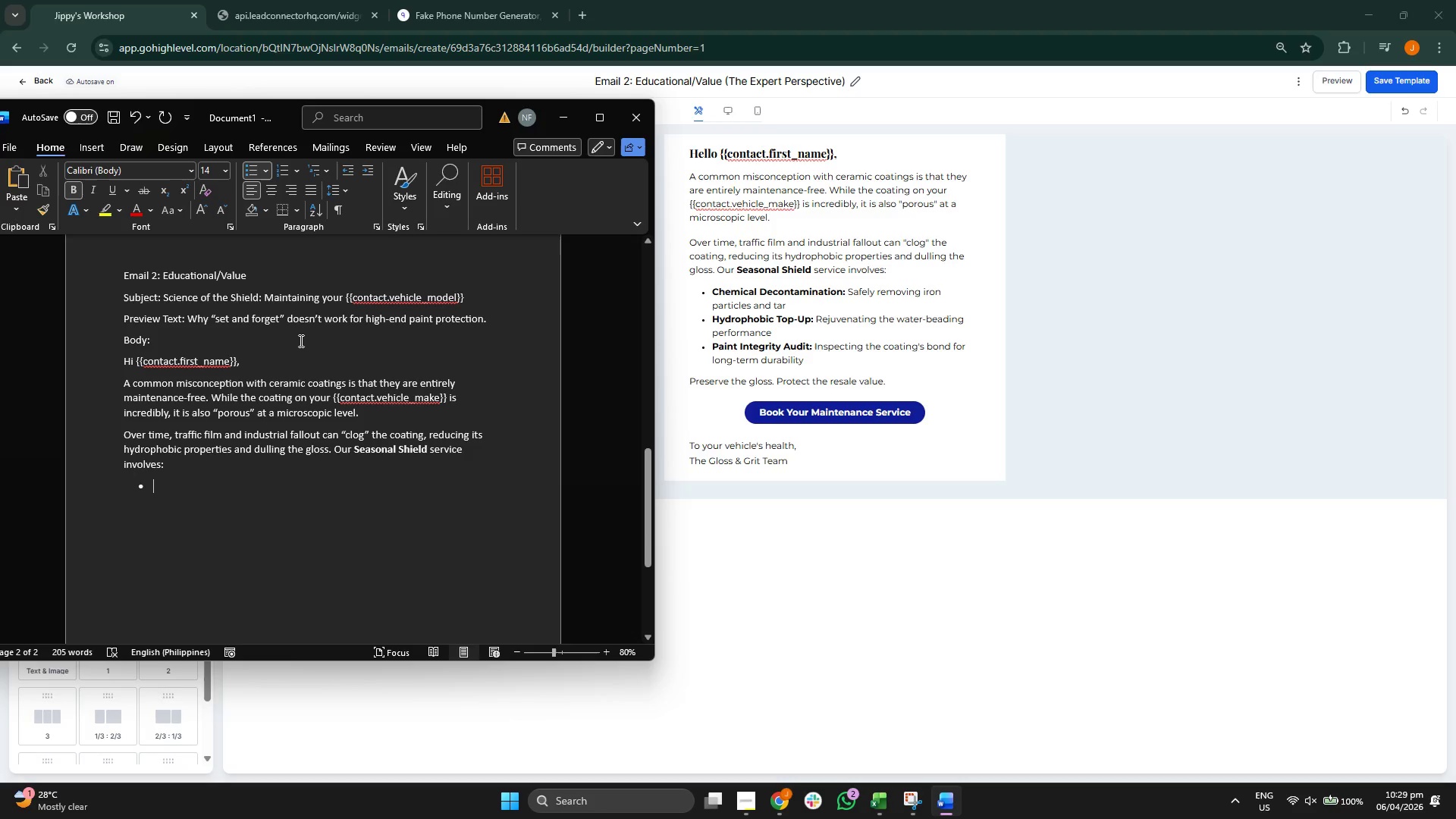 
type(Chemical DEC)
key(Backspace)
key(Backspace)
type(econtati)
key(Backspace)
key(Backspace)
type(minat)
key(Backspace)
key(Backspace)
type(ation: )
 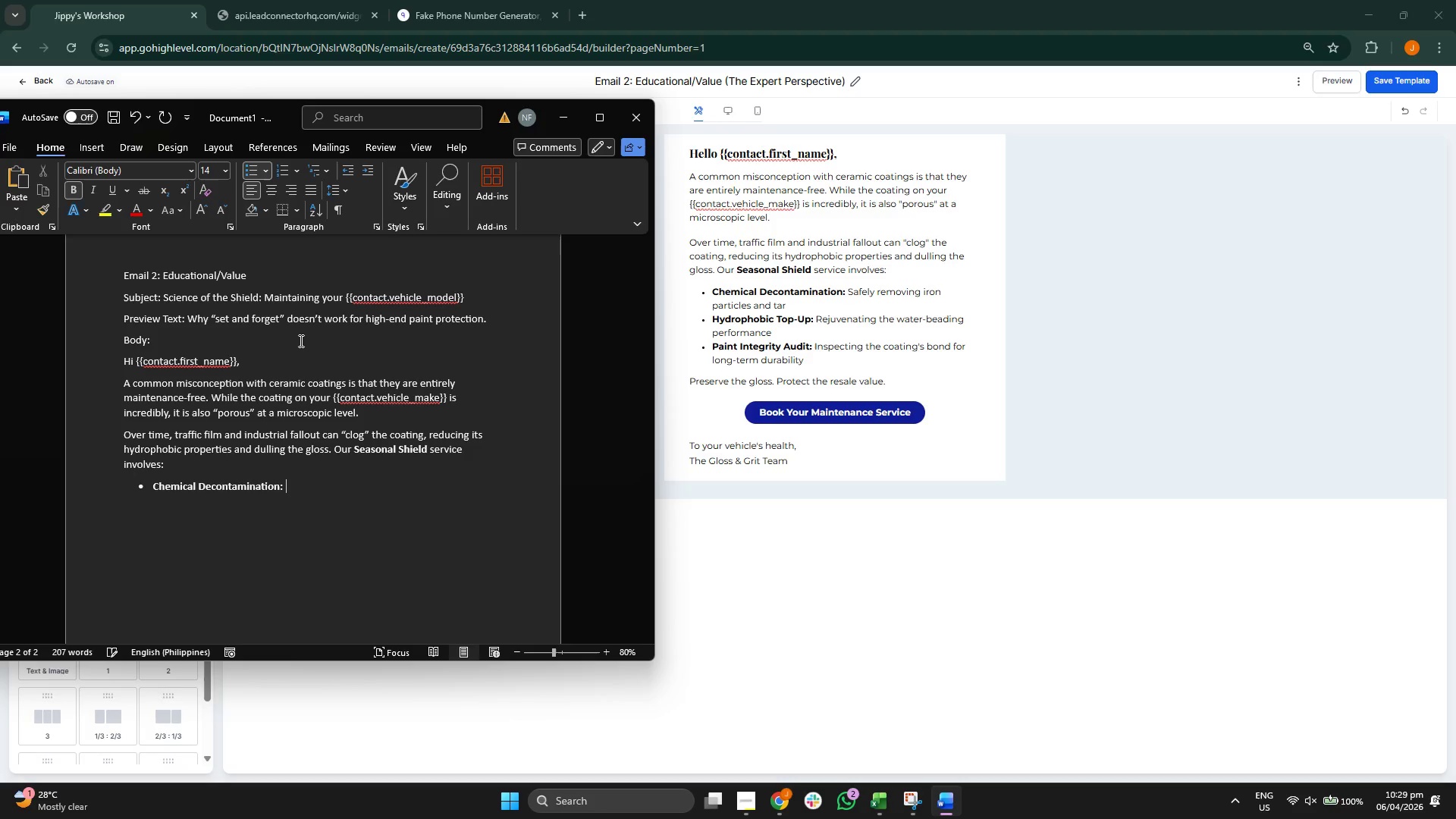 
key(Control+B)
 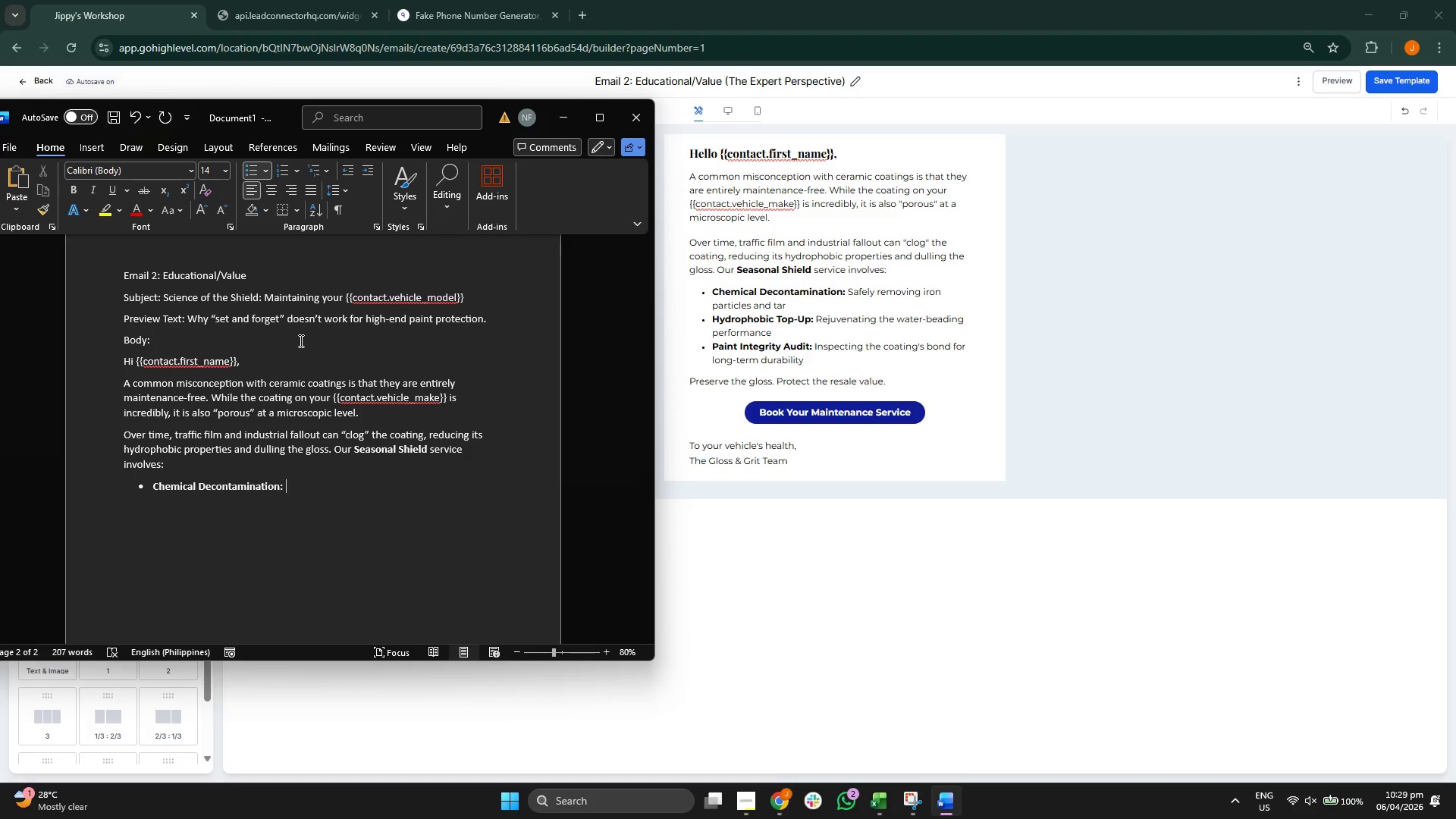 
type(Safet)
key(Backspace)
type(ly removing r)
key(Backspace)
type(iron parrti)
key(Backspace)
key(Backspace)
key(Backspace)
type(ticels)
key(Backspace)
key(Backspace)
key(Backspace)
type(les and tar)
 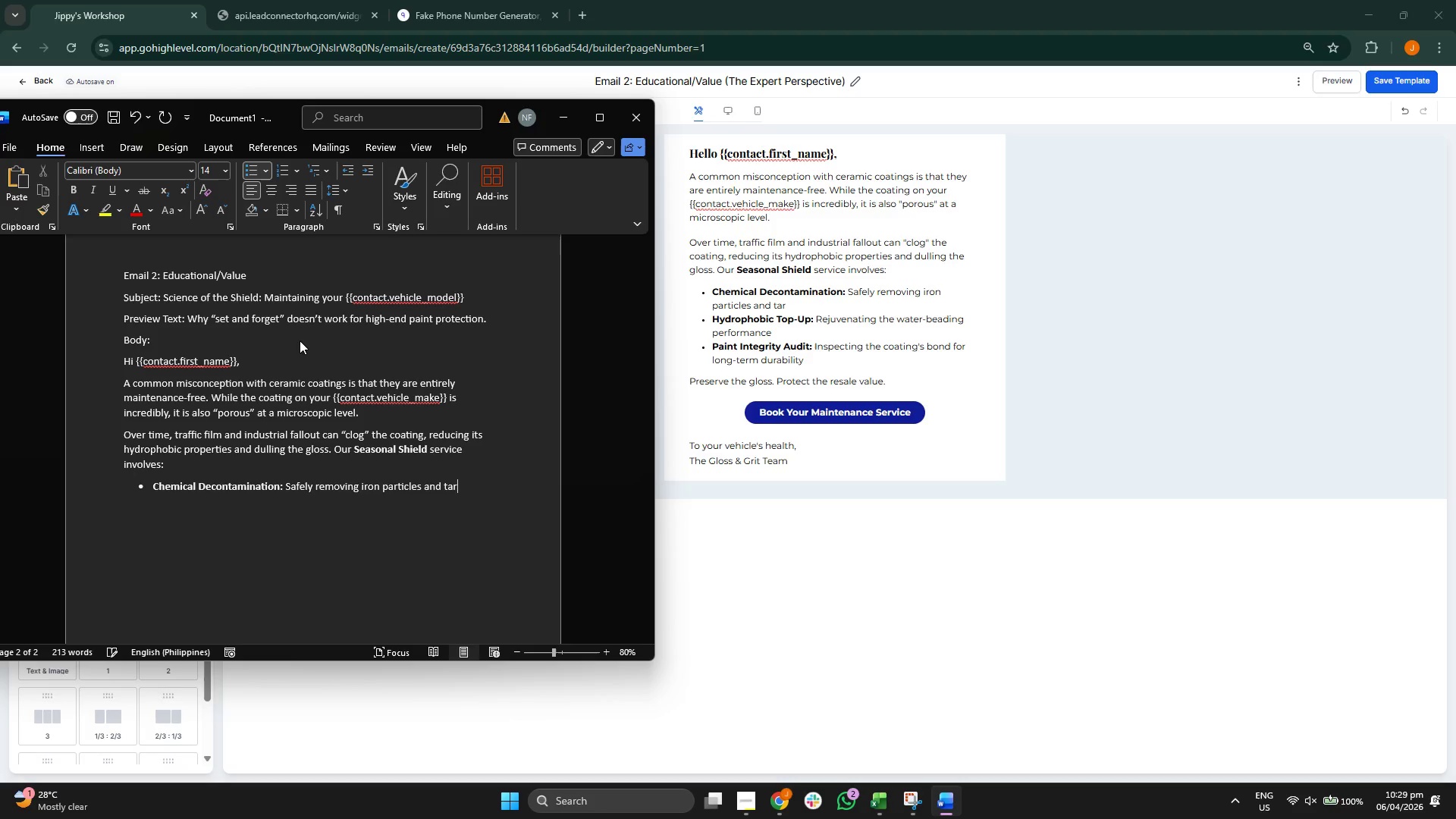 
key(Enter)
 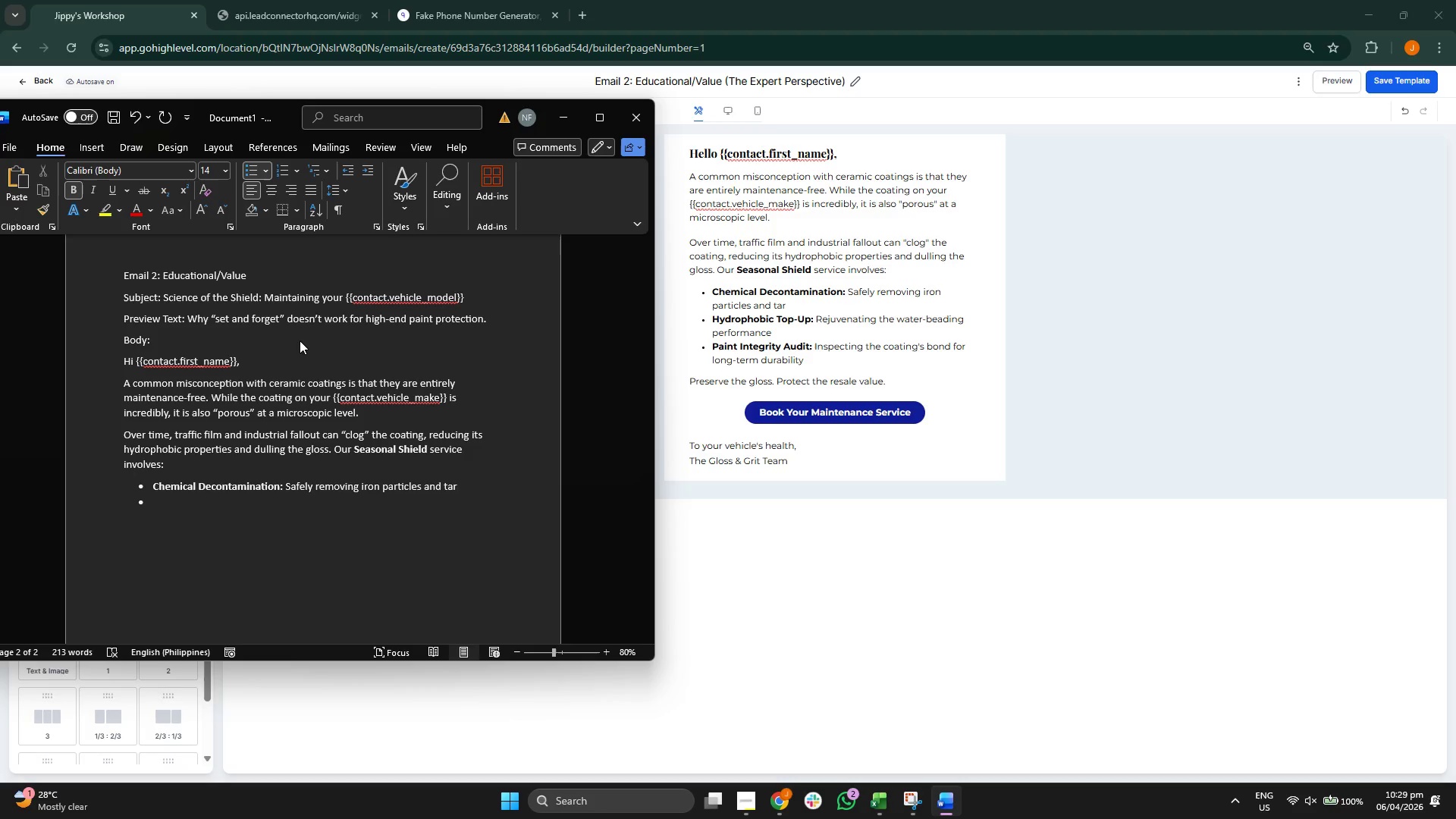 
wait(5.69)
 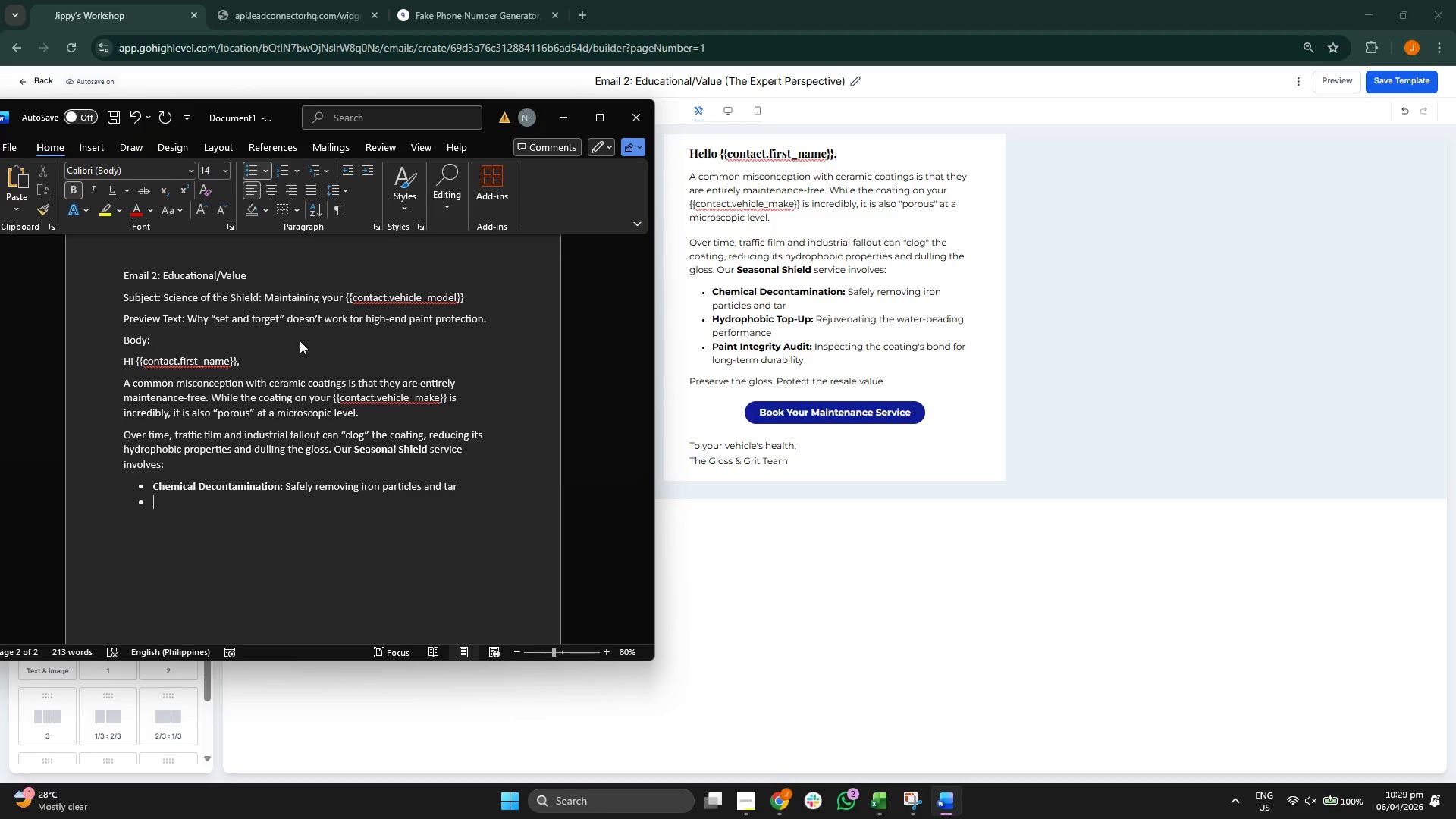 
key(Control+B)
 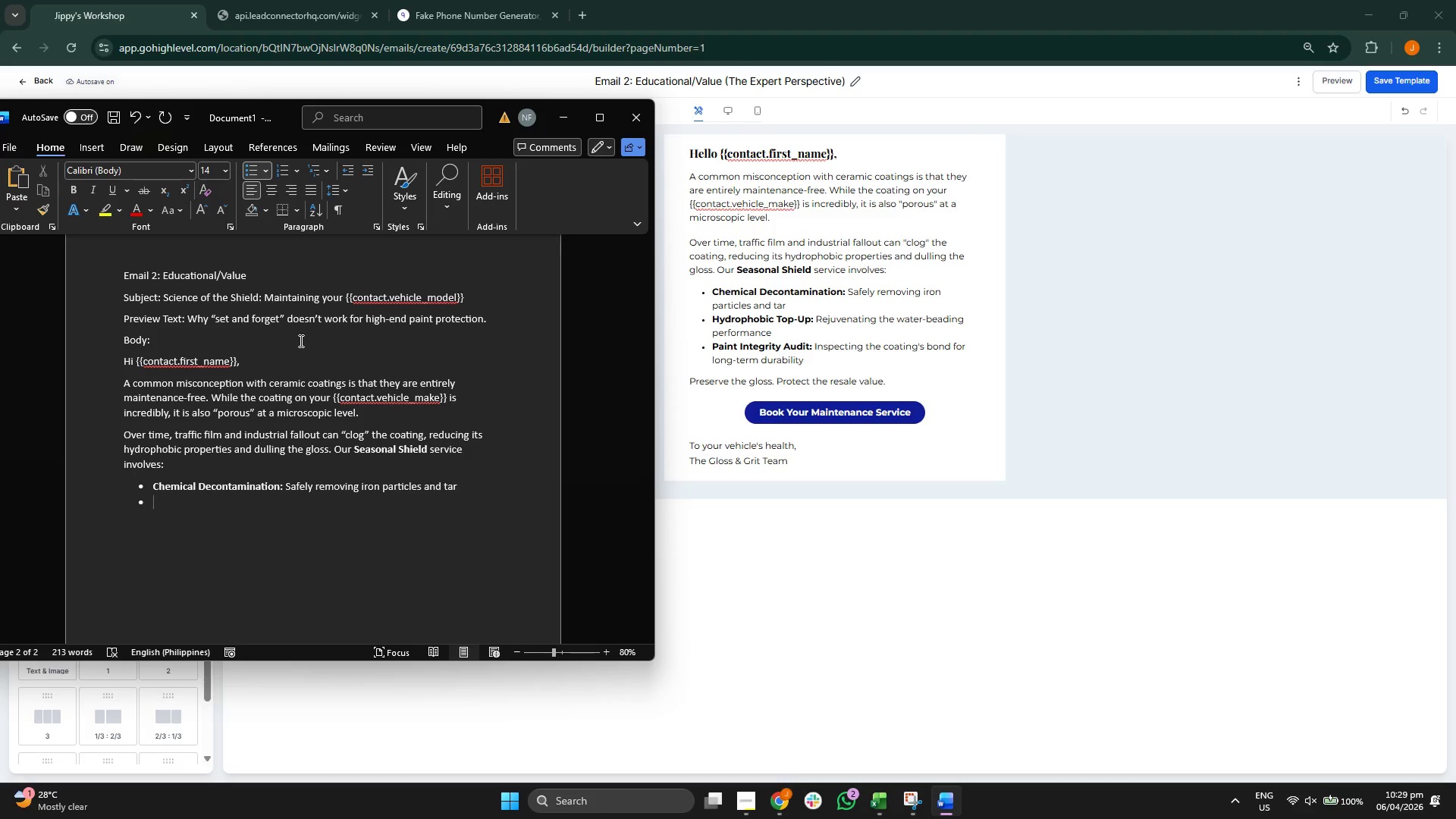 
key(Control+ControlLeft)
 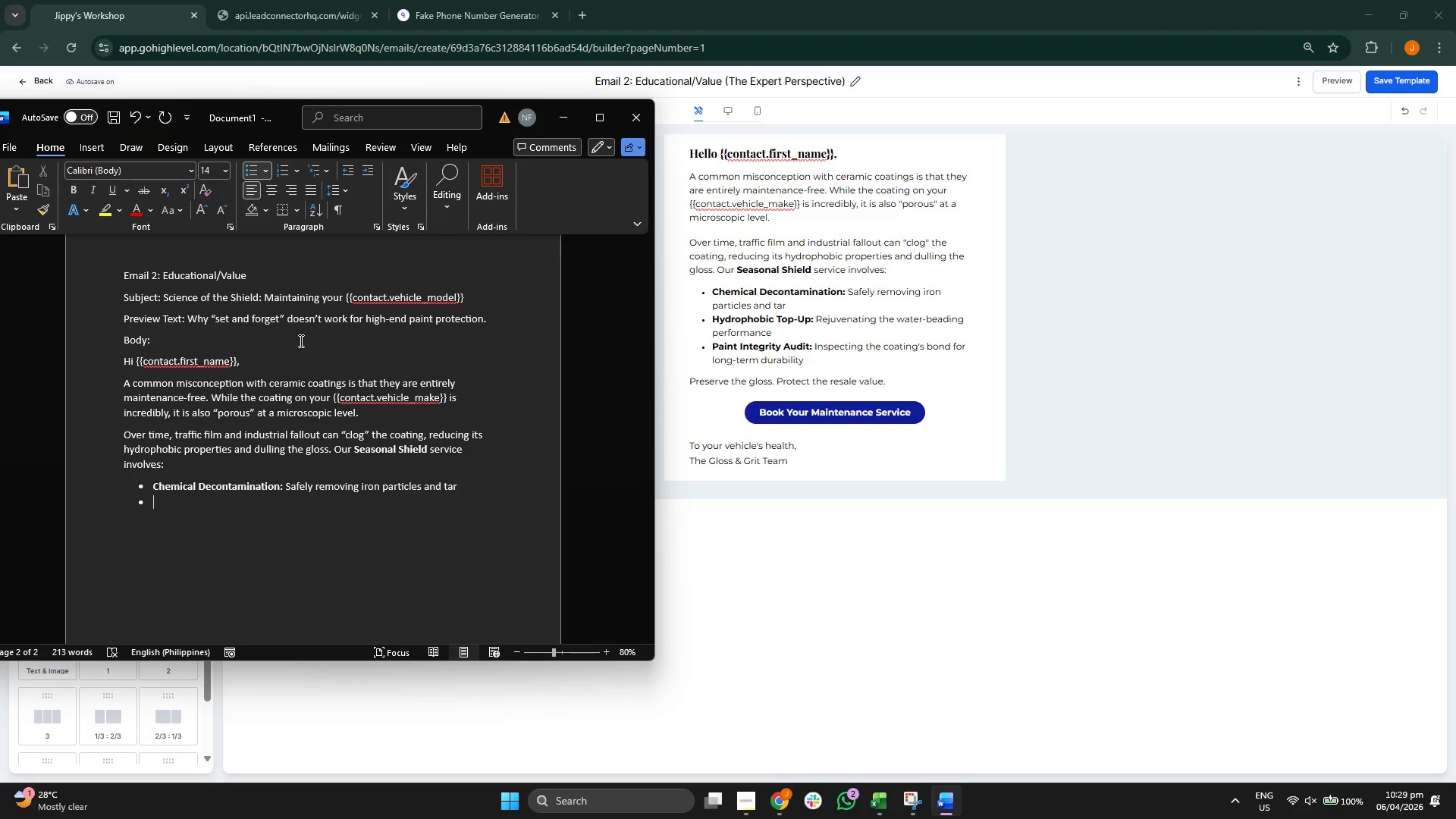 
type(Hydrophobic Top-Up: )
key(Backspace)
key(Backspace)
key(Backspace)
key(Backspace)
key(Backspace)
key(Backspace)
key(Backspace)
key(Backspace)
key(Backspace)
 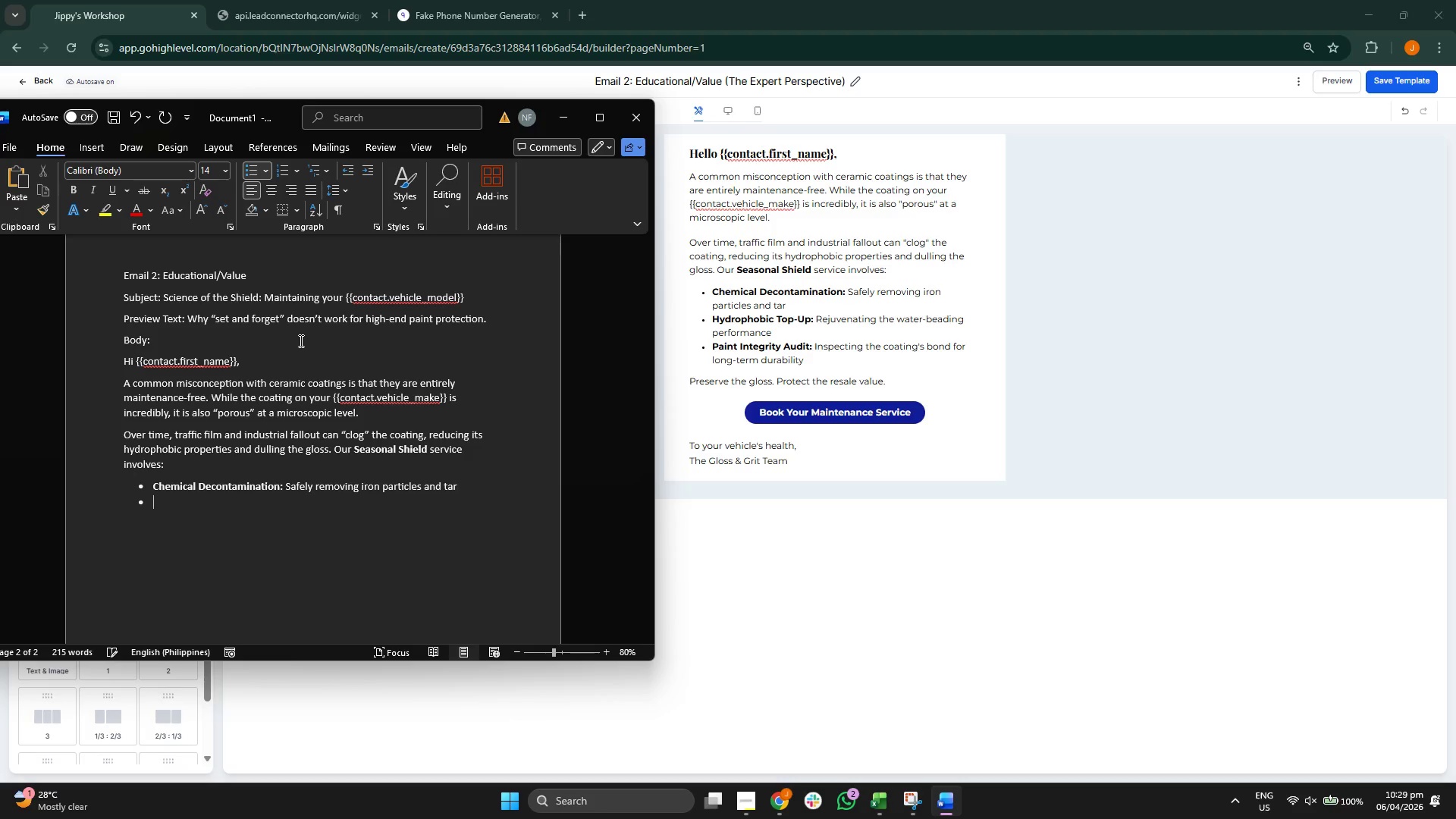 
 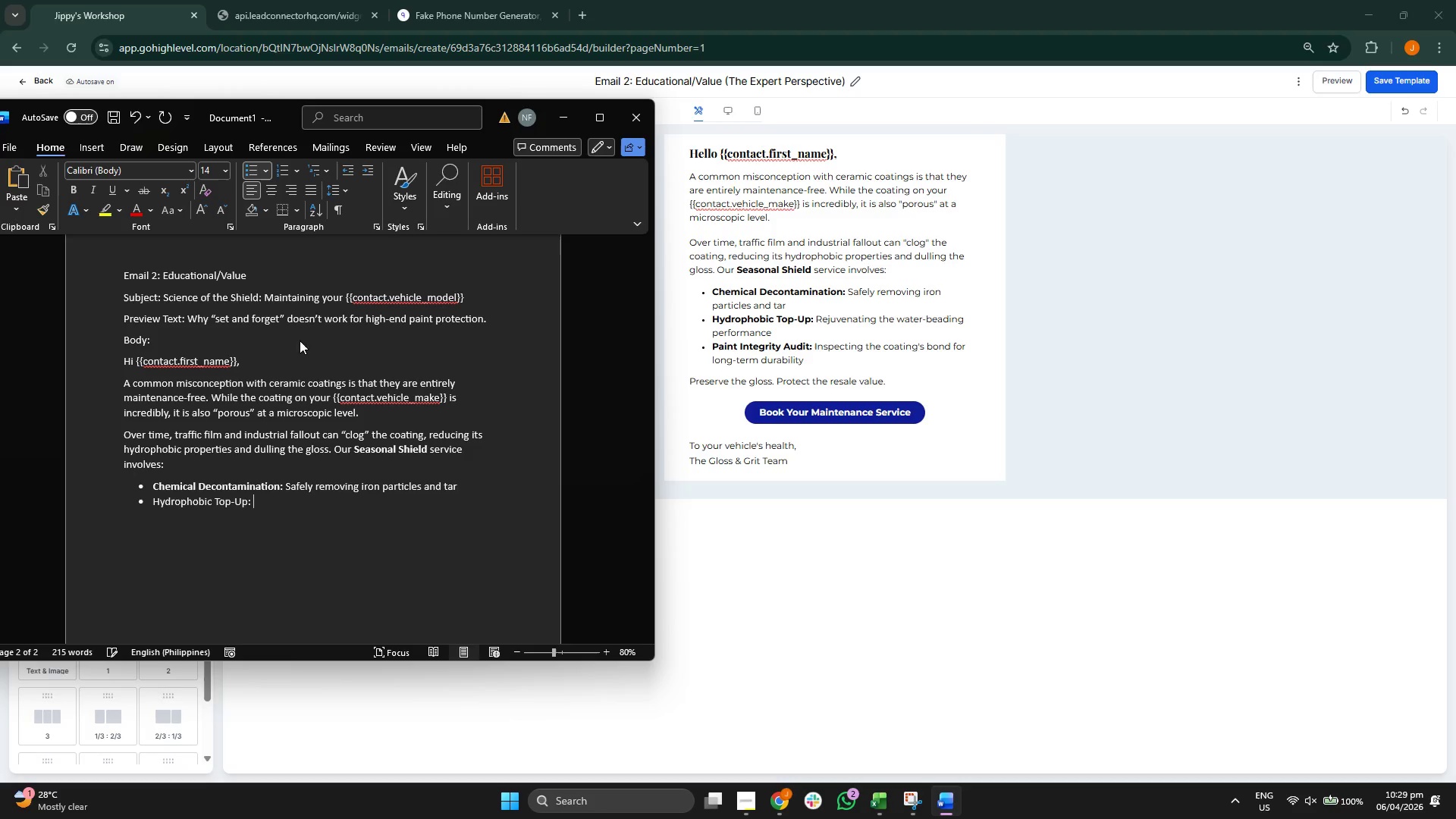 
hold_key(key=ControlLeft, duration=1.36)
 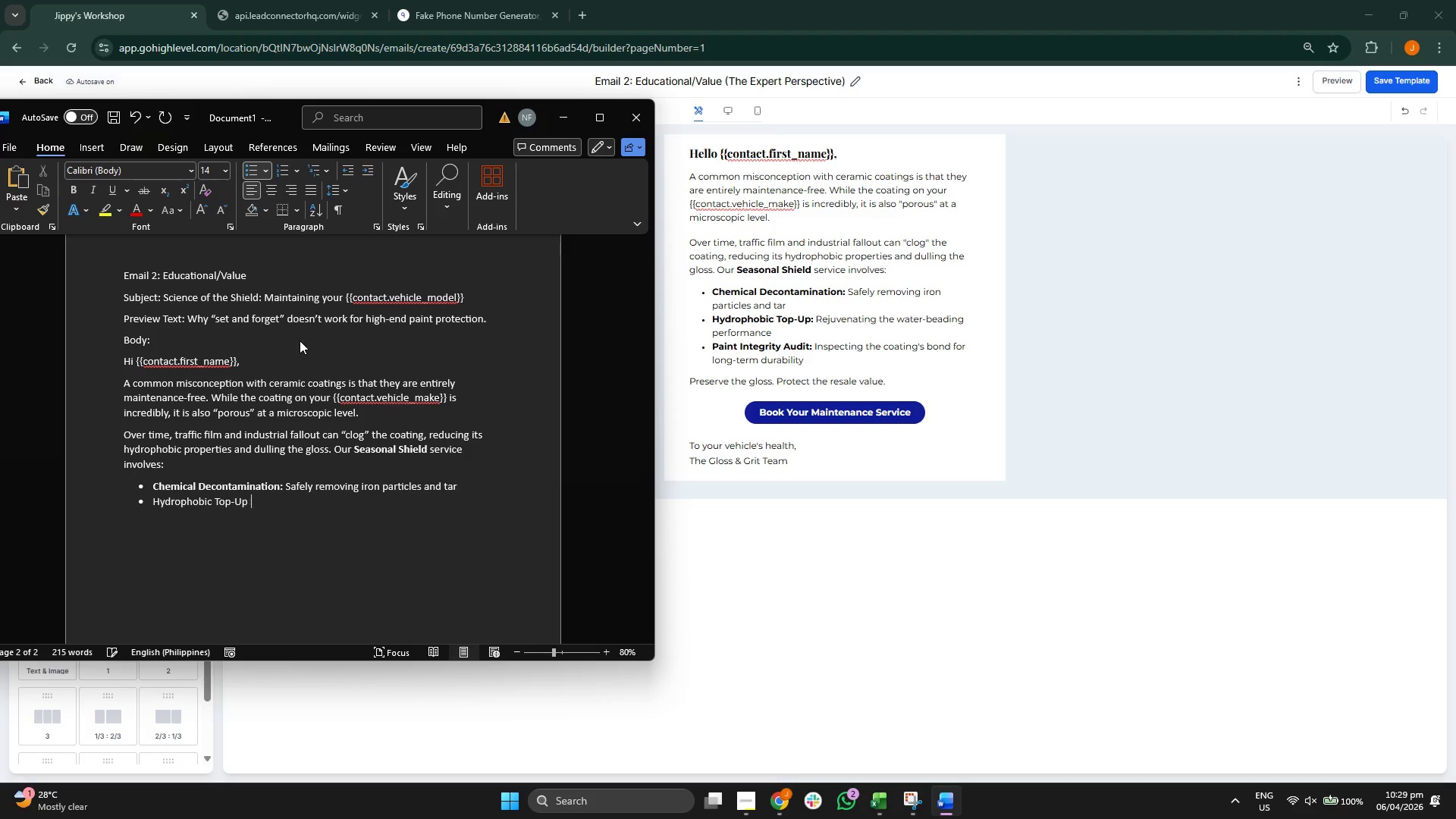 
key(Control+B)
 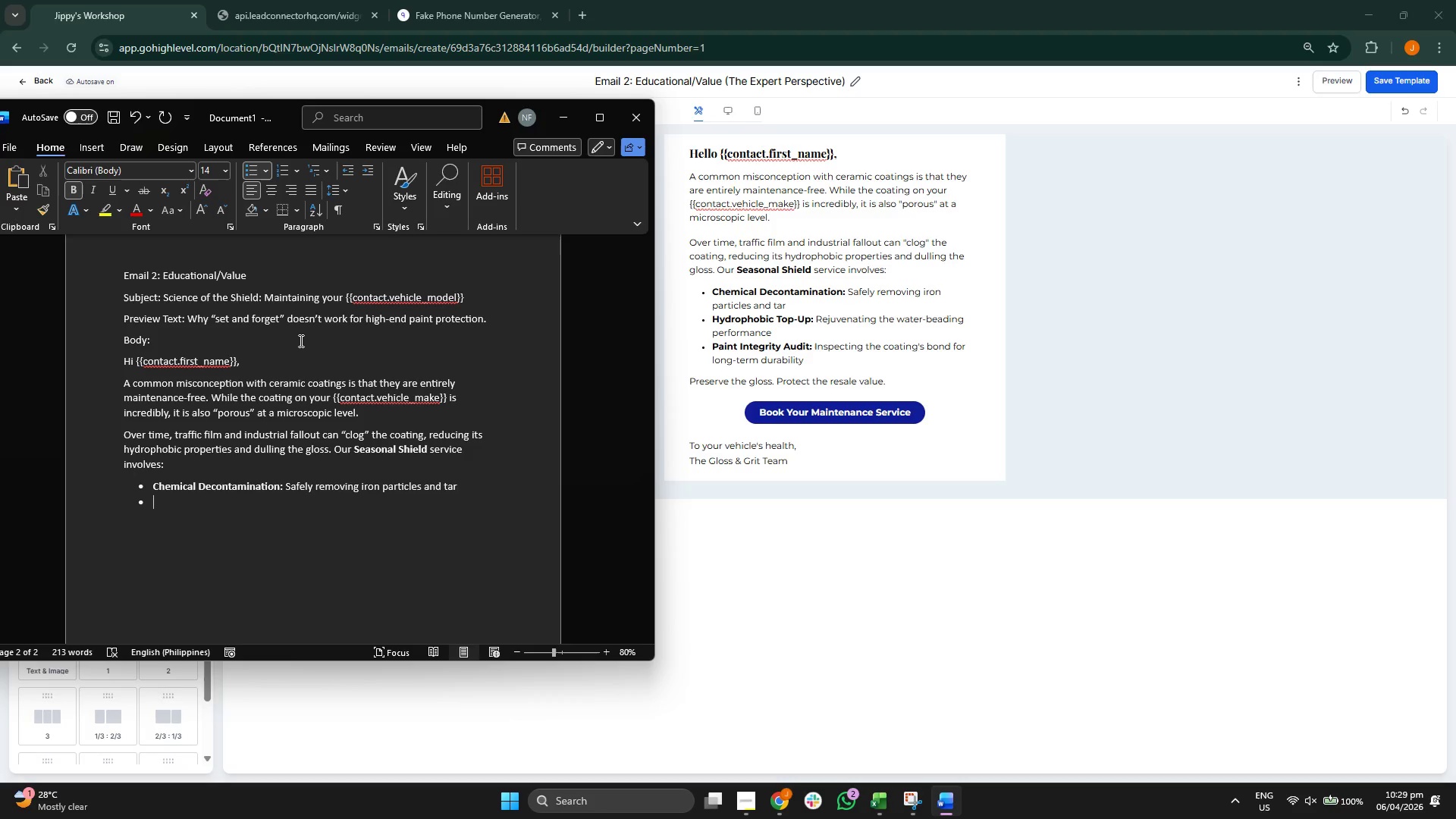 
type(hy)
key(Backspace)
key(Backspace)
type(Hydrophobic Top-Up: )
 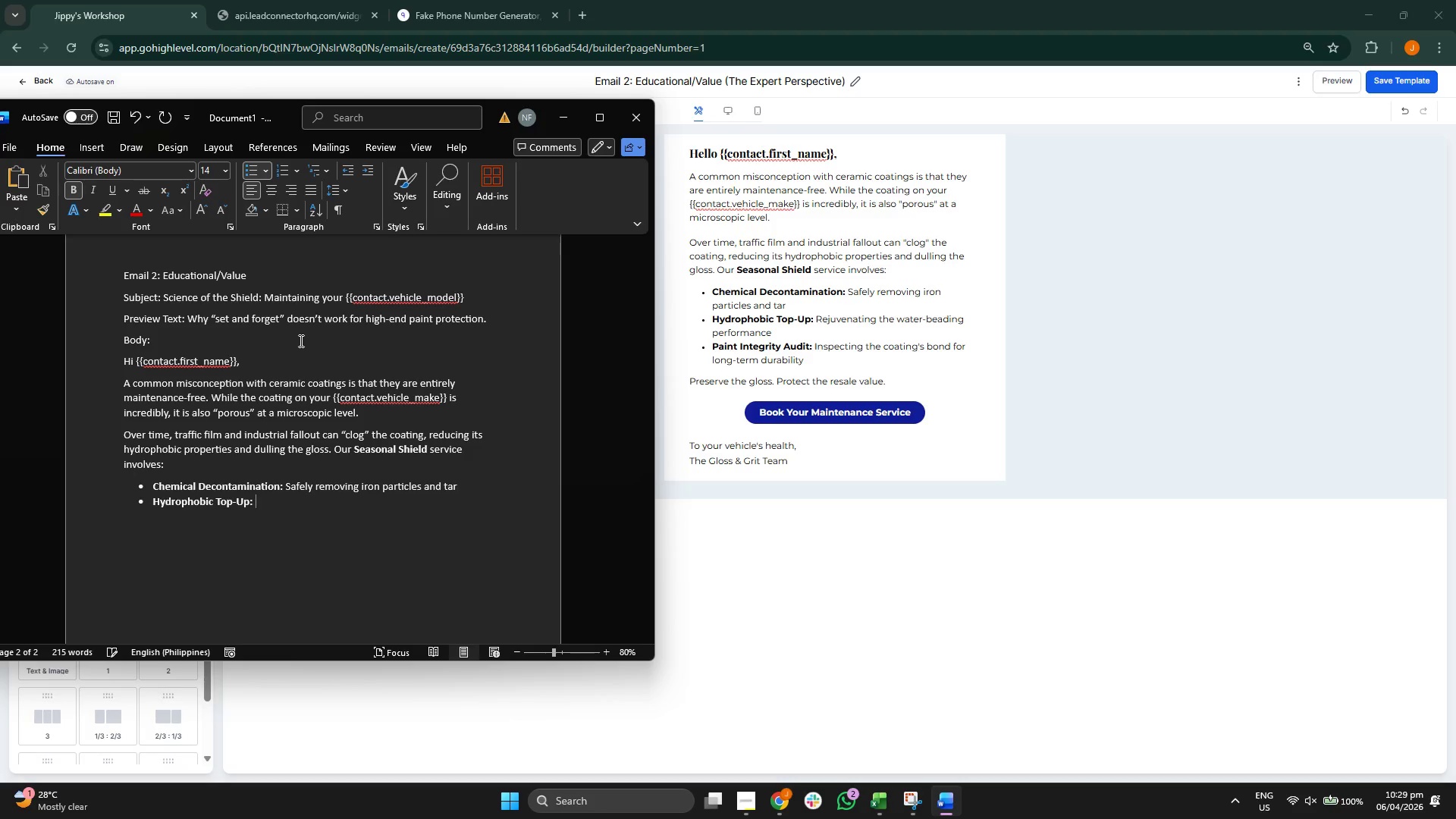 
key(Control+B)
 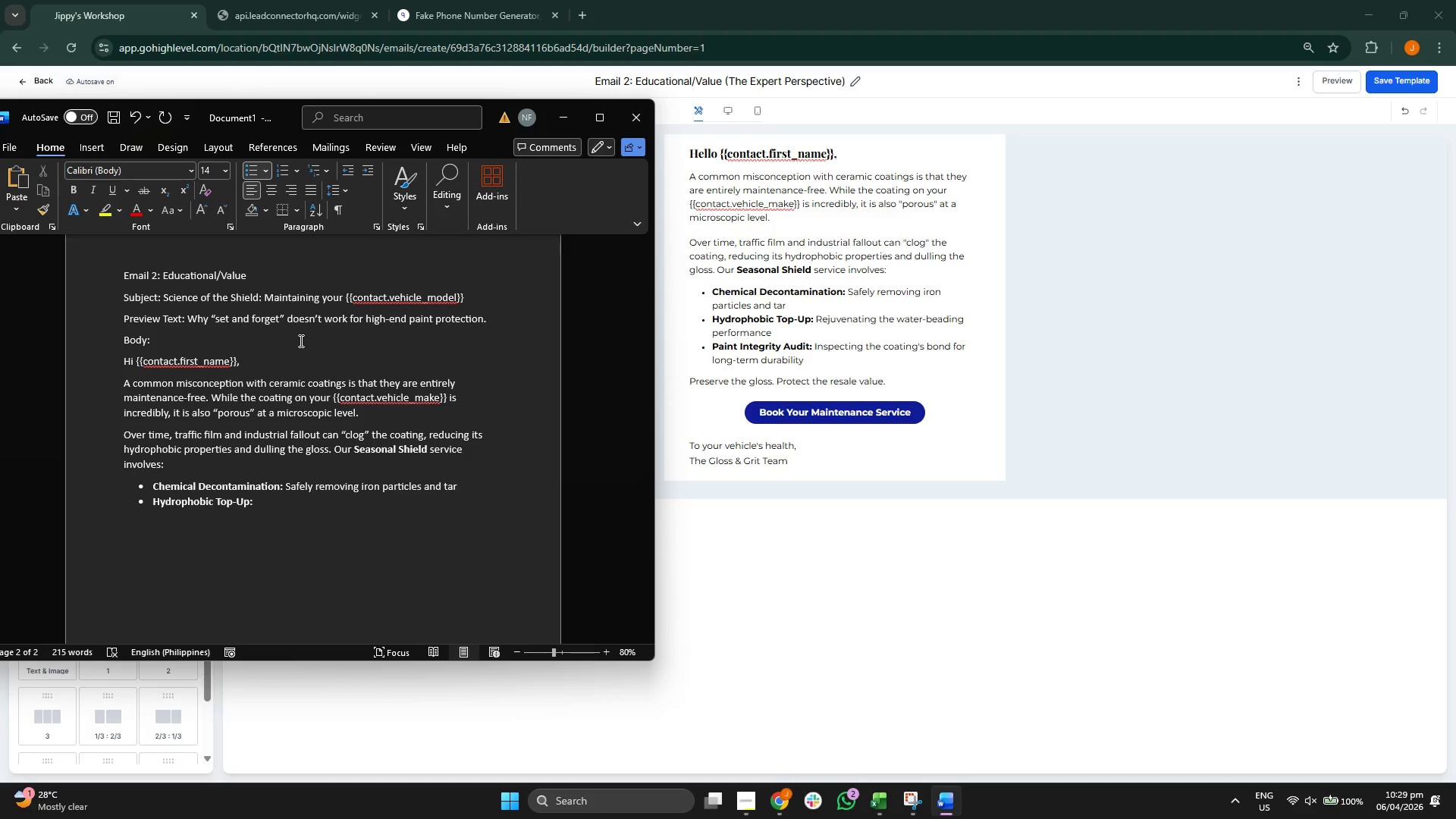 
type(Rejuventai)
key(Backspace)
key(Backspace)
key(Backspace)
type(ating the water-beading performance)
 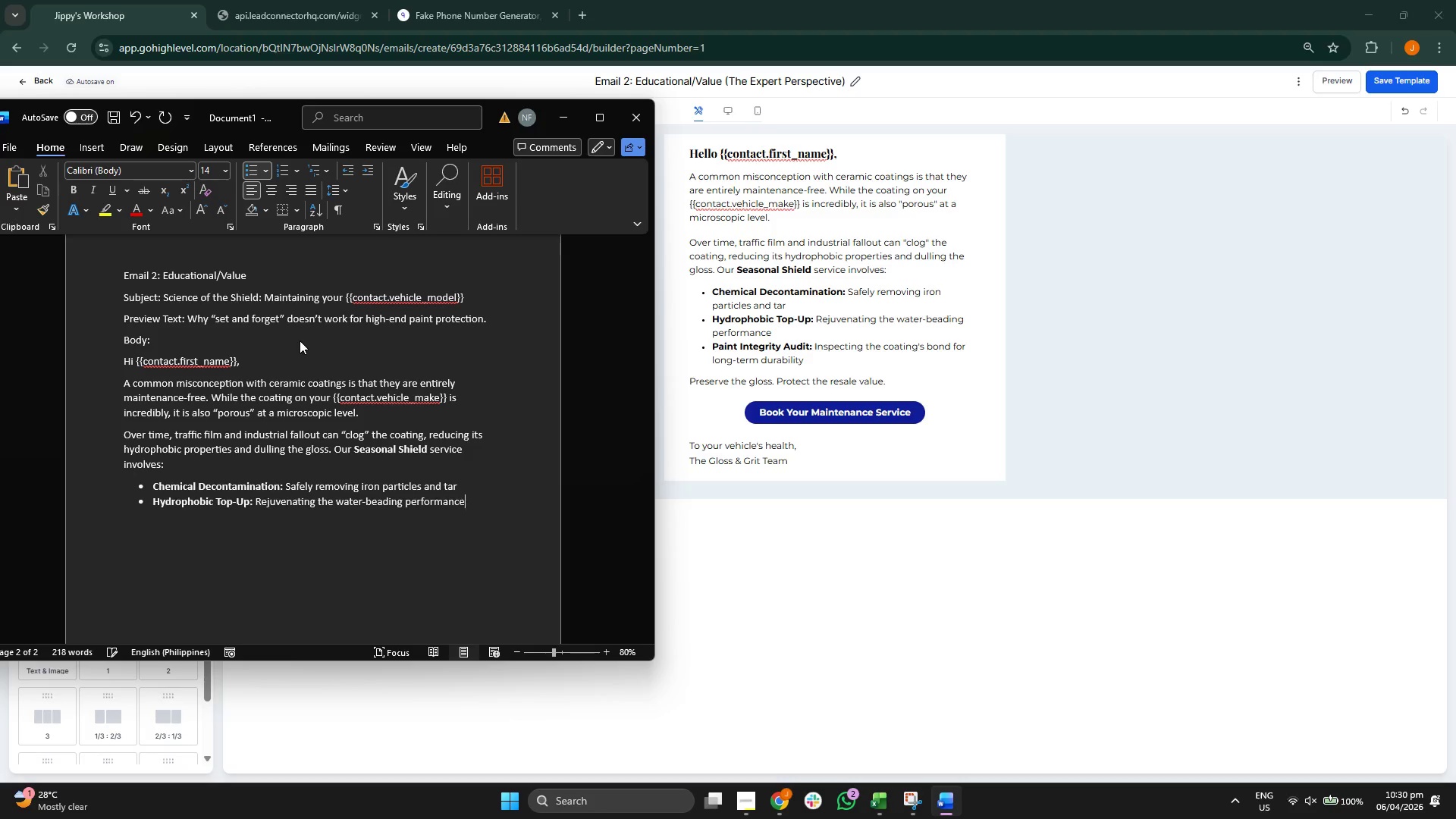 
key(Enter)
 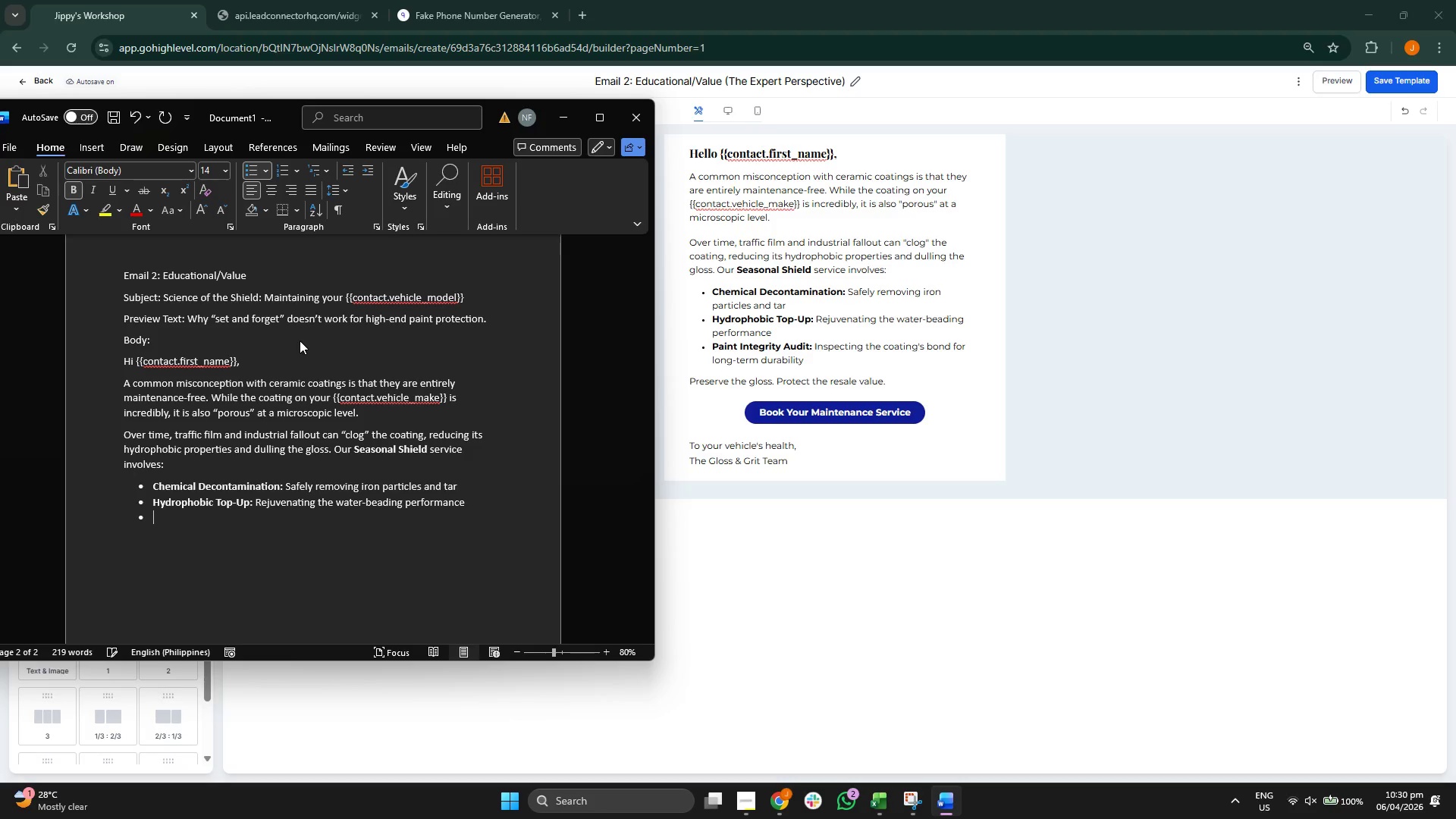 
key(Control+B)
 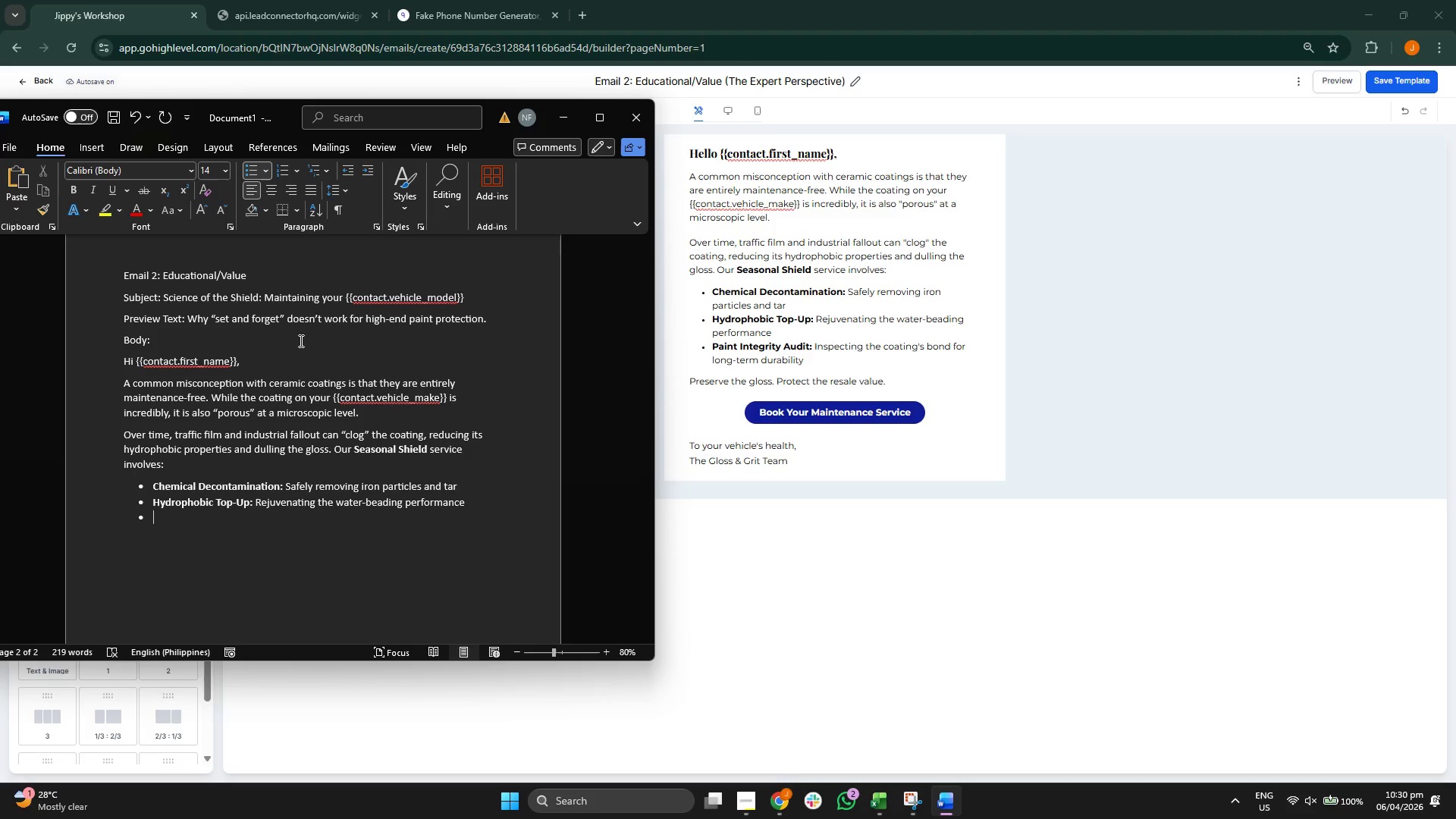 
type(Paing)
key(Backspace)
key(Backspace)
key(Backspace)
key(Backspace)
key(Backspace)
 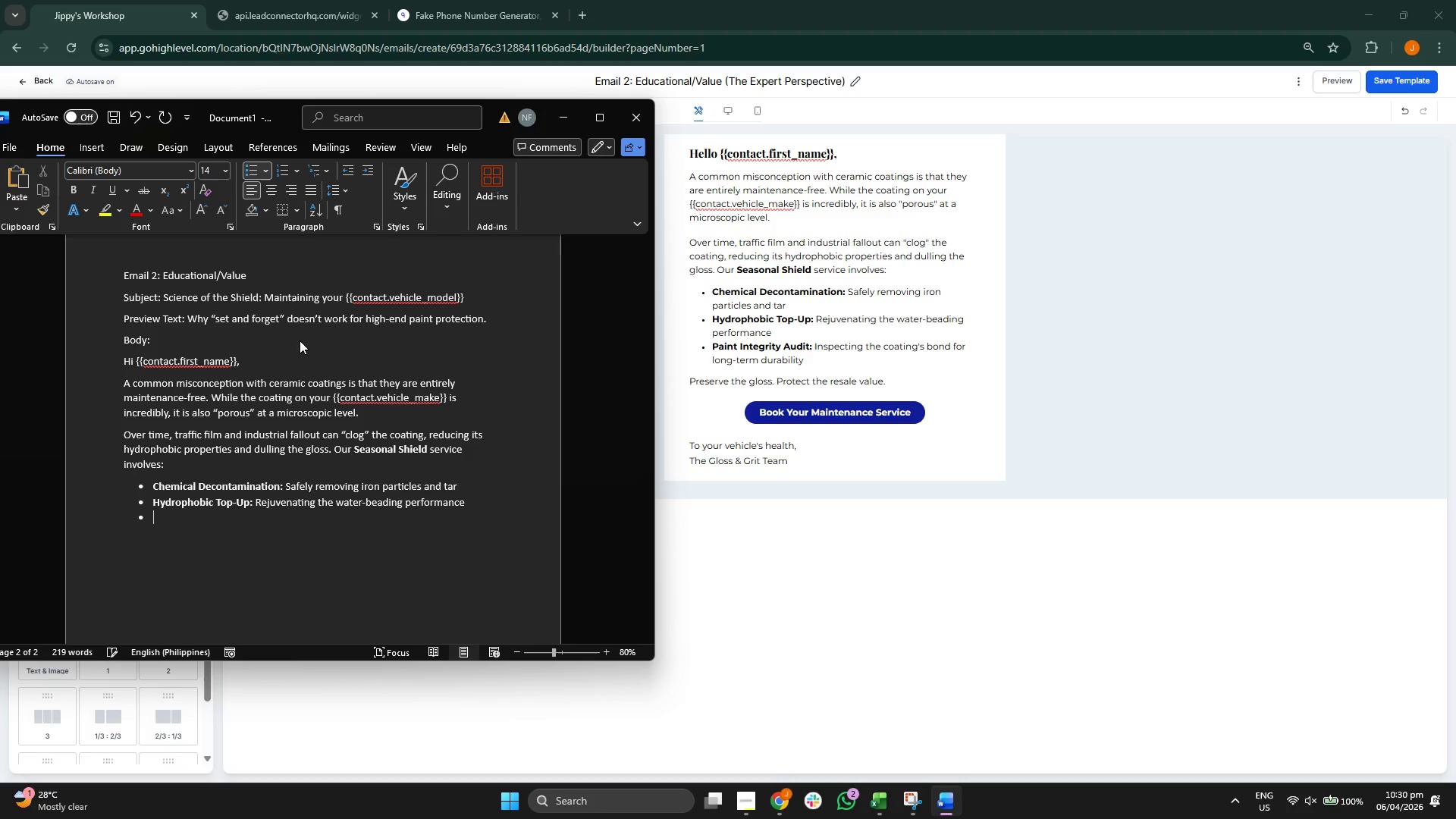 
key(Control+B)
 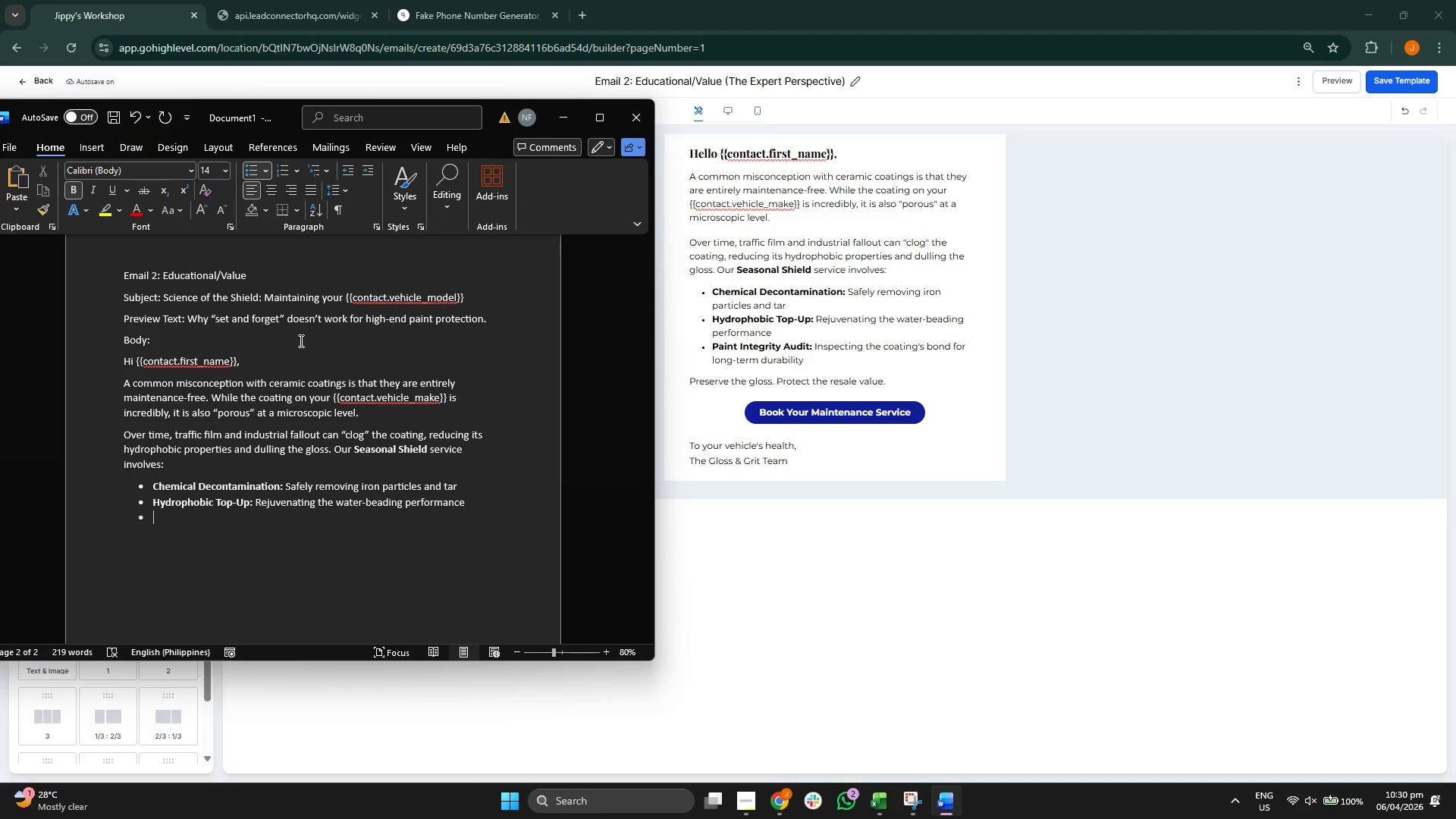 
type(PAI)
key(Backspace)
key(Backspace)
type(aint Itn)
key(Backspace)
key(Backspace)
type(ntegrityu)
key(Backspace)
key(Backspace)
type(y Audit: )
 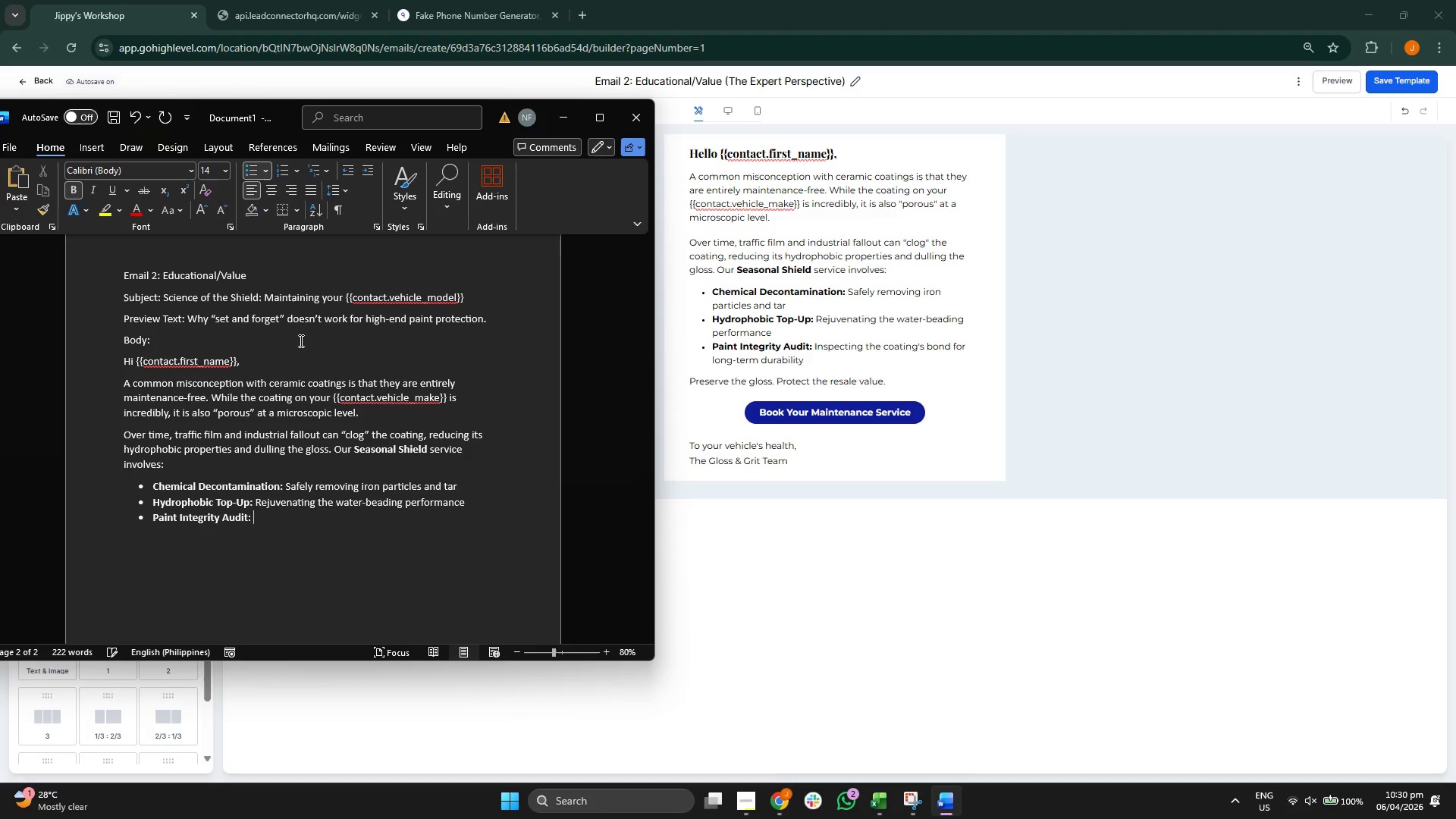 
key(Control+B)
 